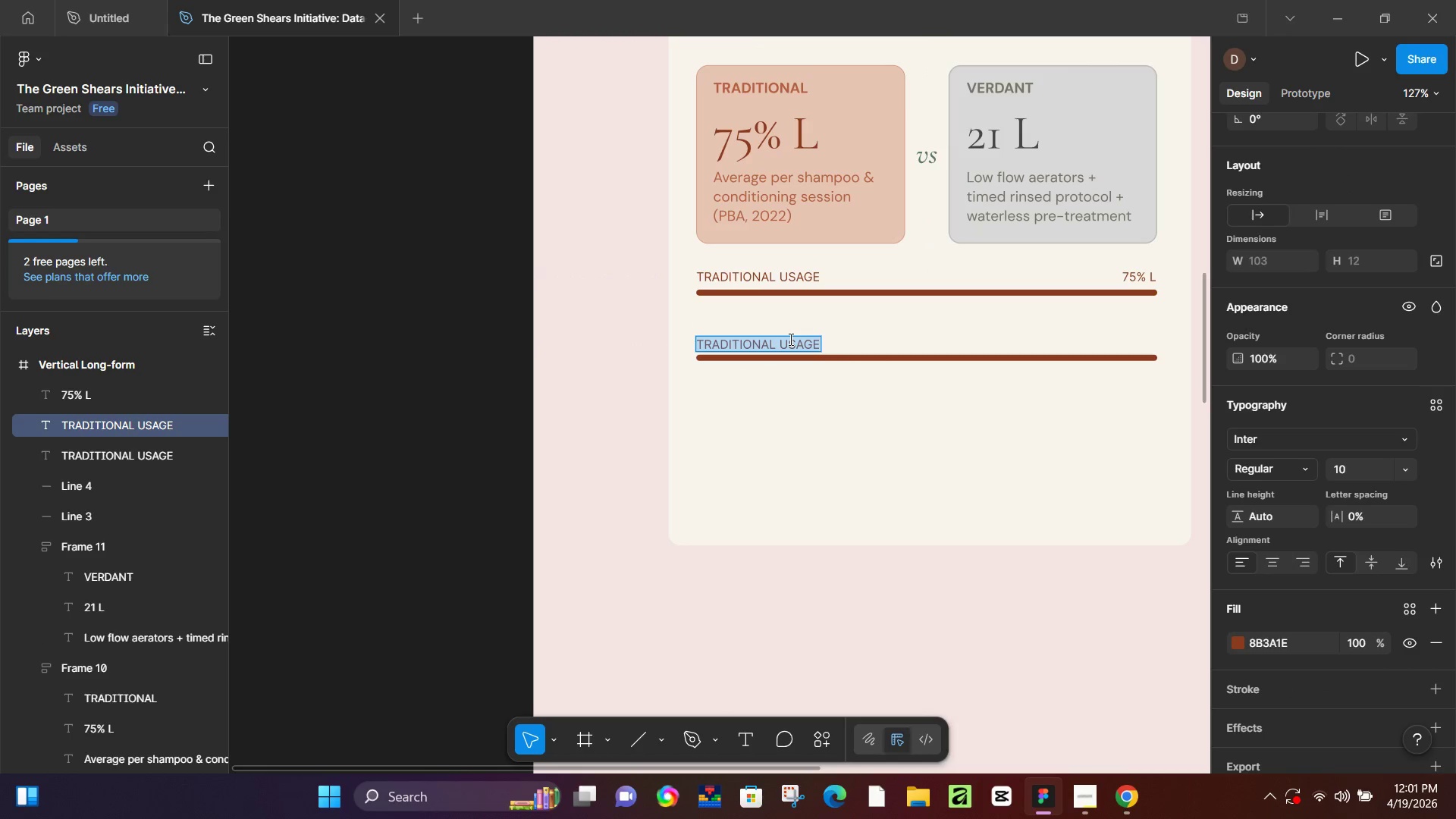 
hold_key(key=AltLeft, duration=1.2)
 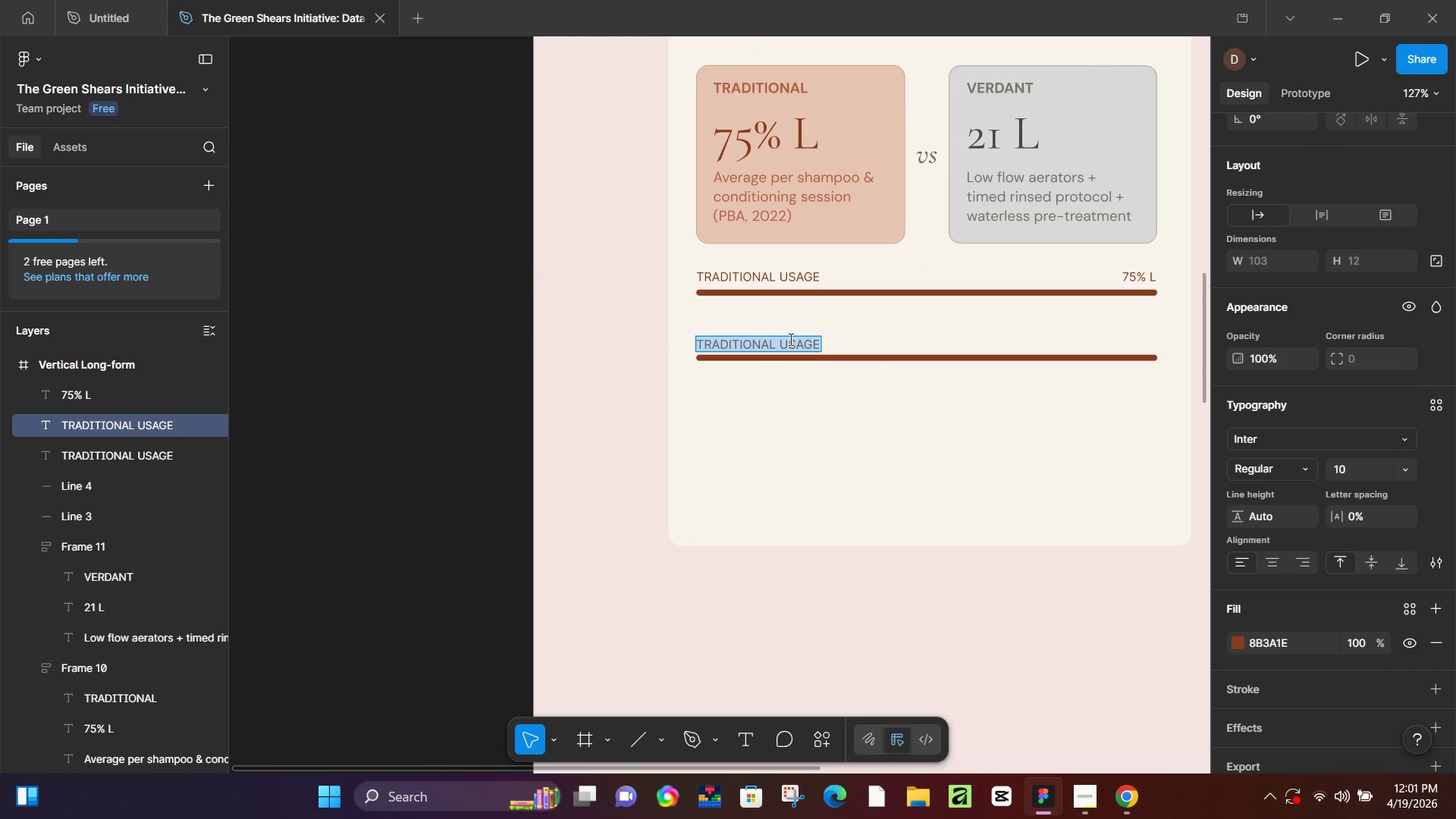 
hold_key(key=AltLeft, duration=10.36)
double_click([789, 339])
 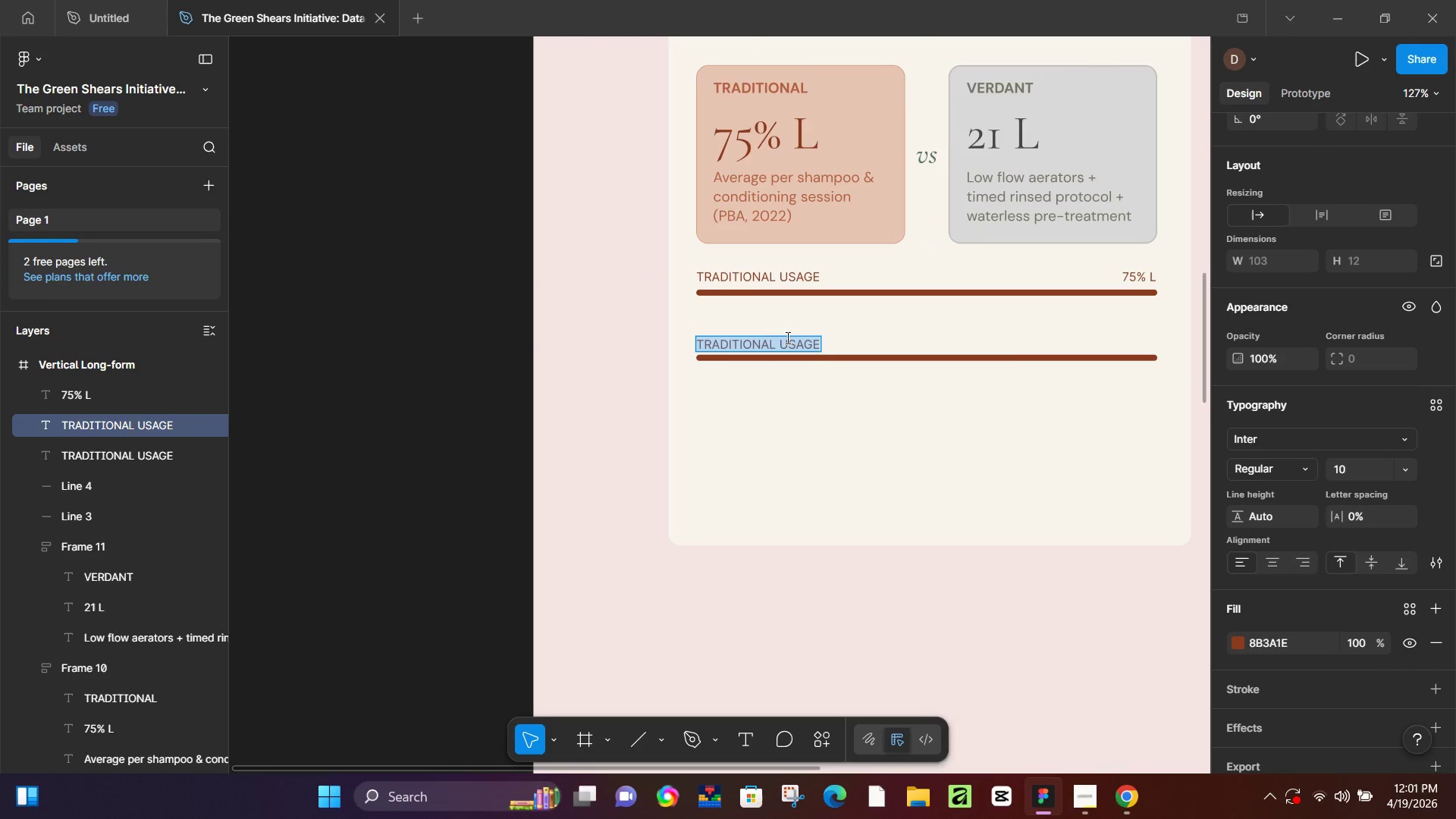 
type(VRDA )
key(Backspace)
type(NT USAGE)
 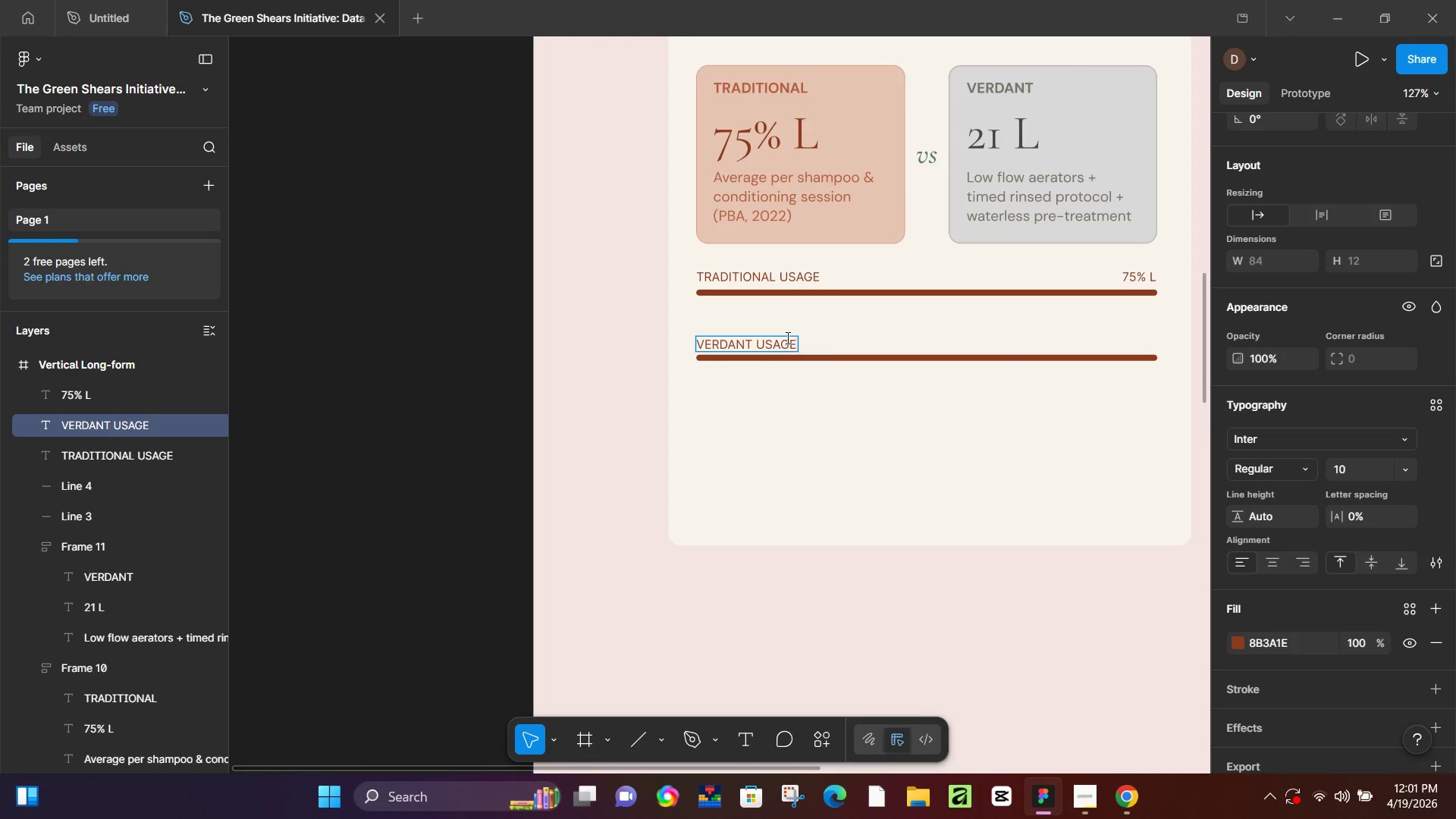 
left_click([1144, 279])
 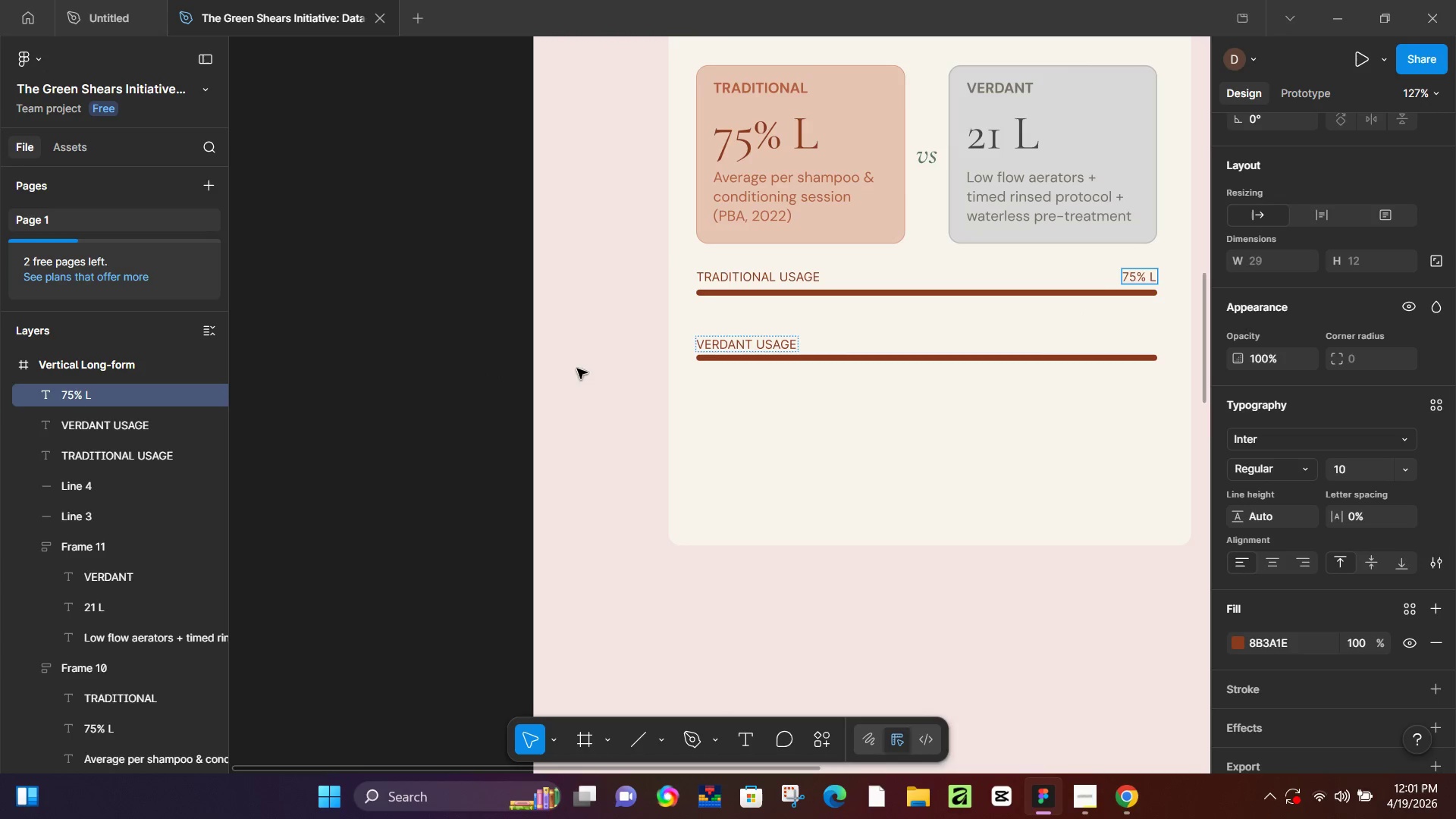 
left_click([457, 369])
 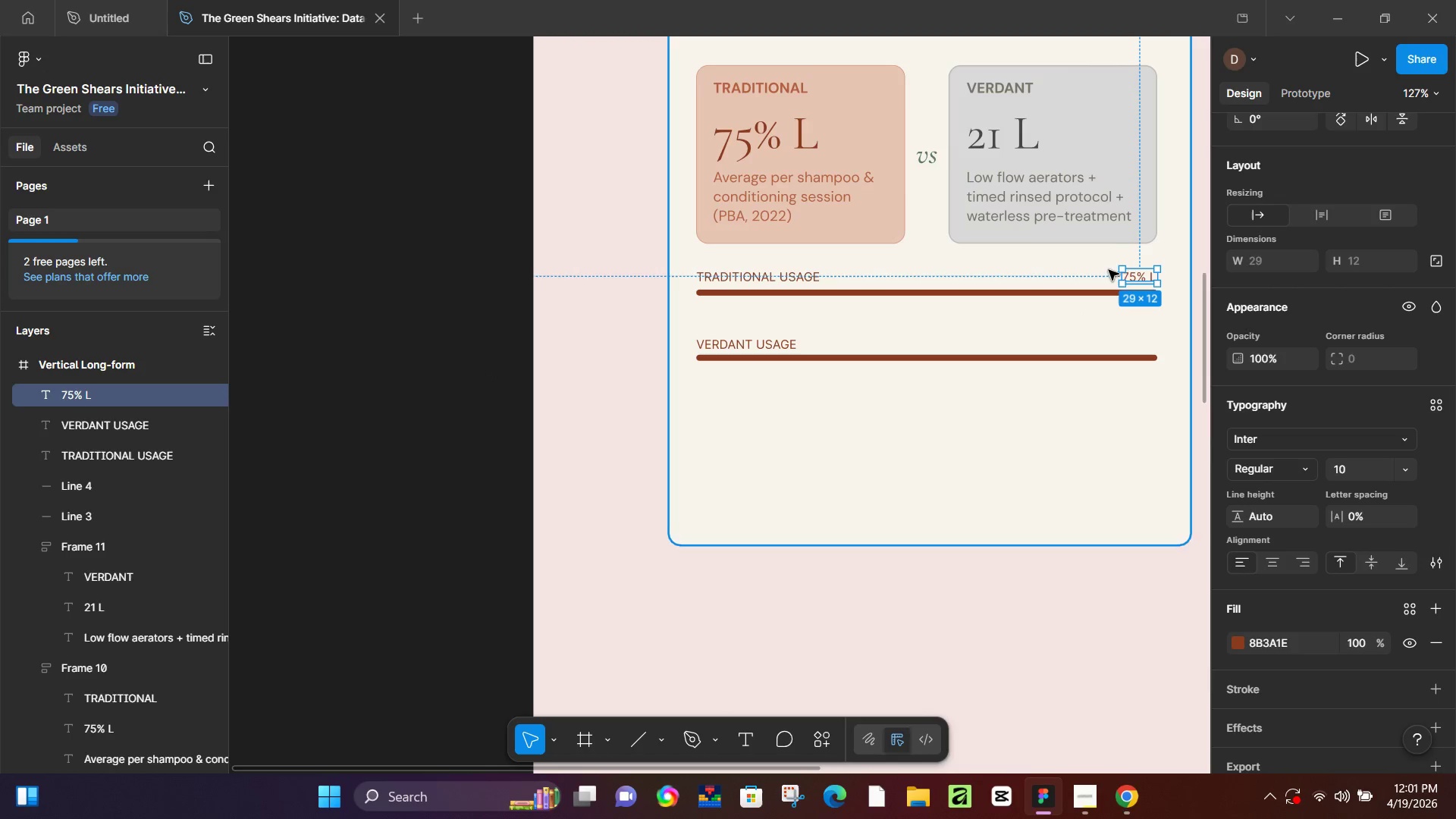 
hold_key(key=AltLeft, duration=1.52)
left_click_drag(start_coordinate=[1135, 272], to_coordinate=[1134, 340])
 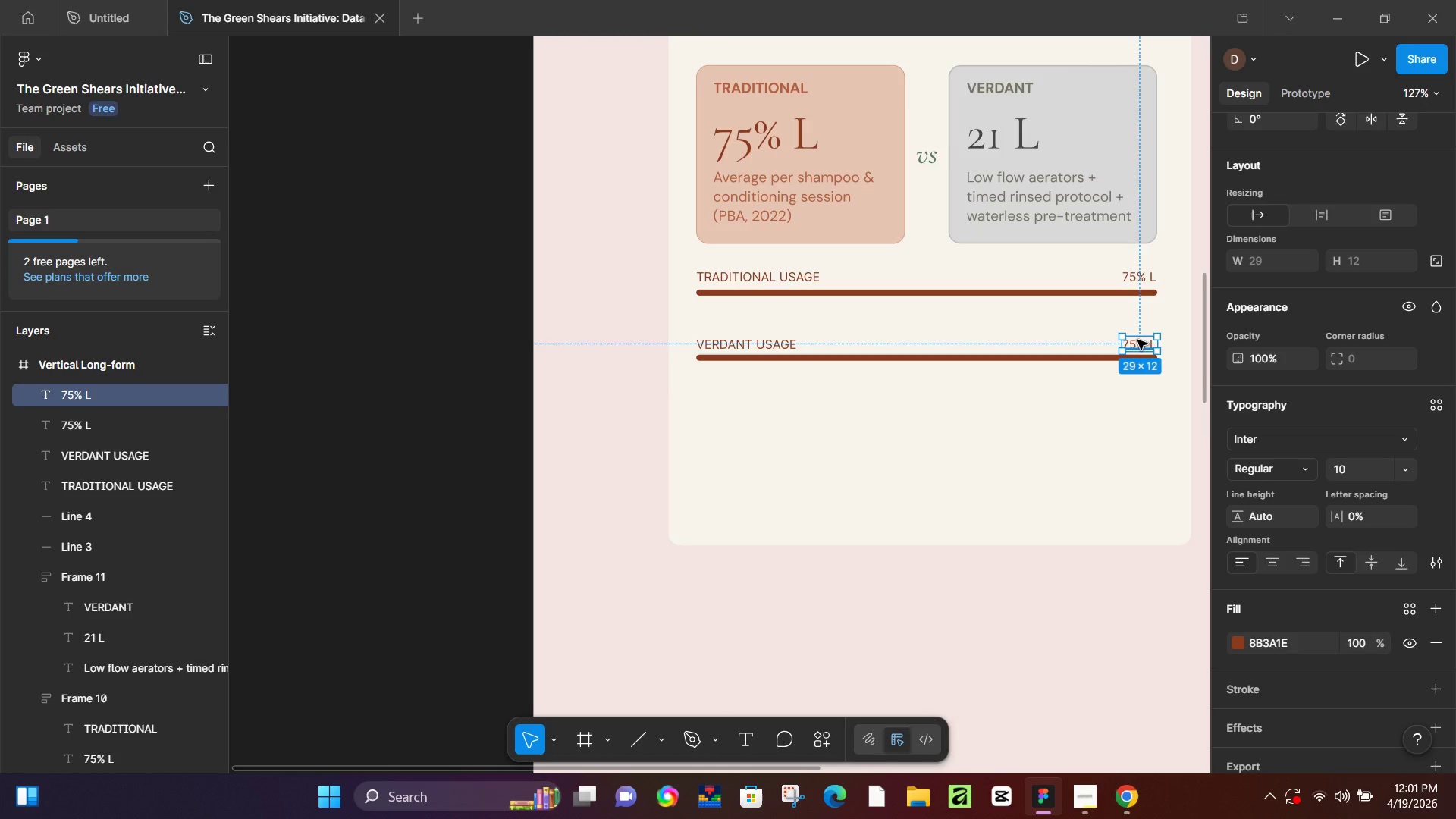 
hold_key(key=AltLeft, duration=1.5)
 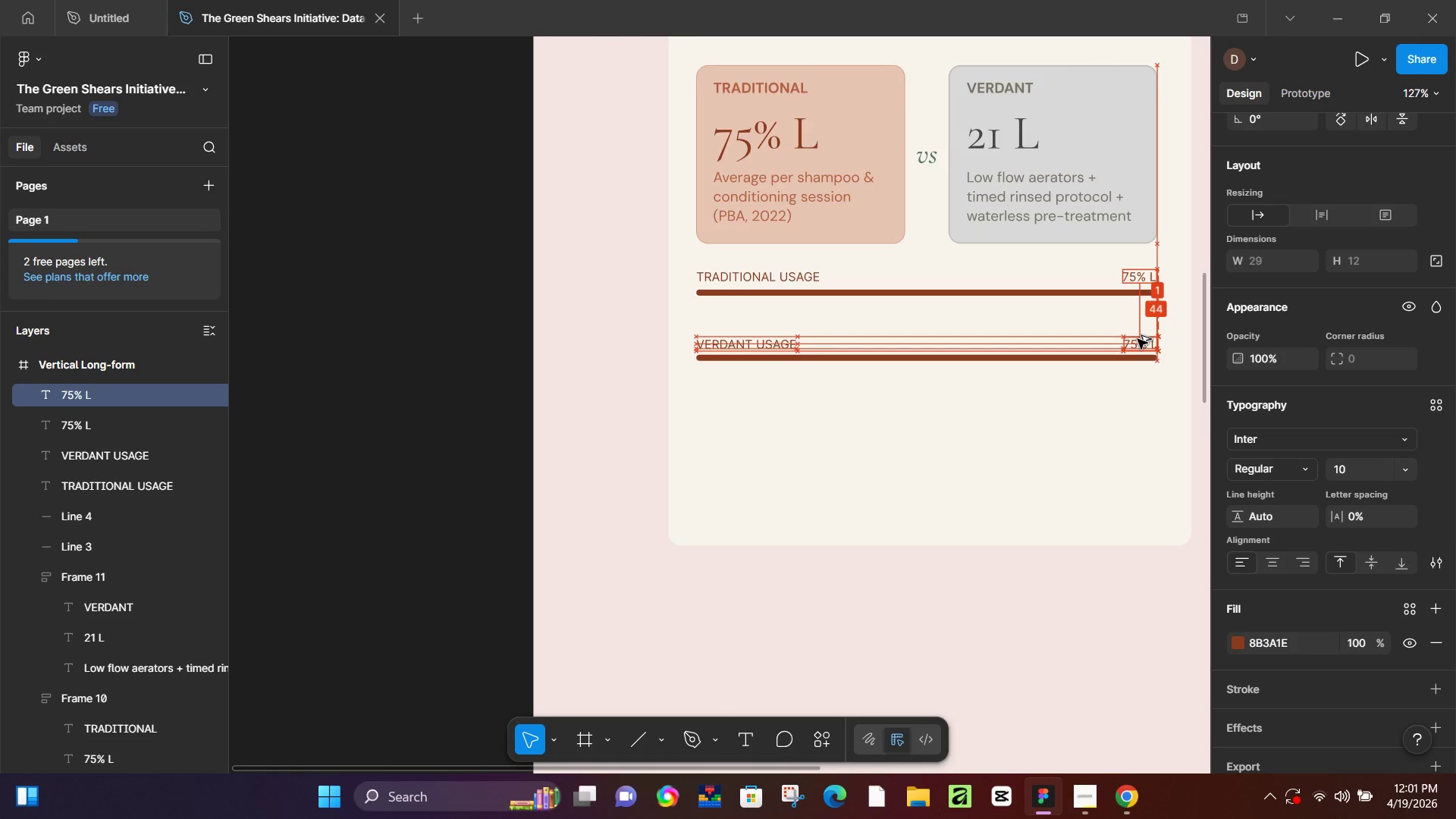 
hold_key(key=AltLeft, duration=1.5)
 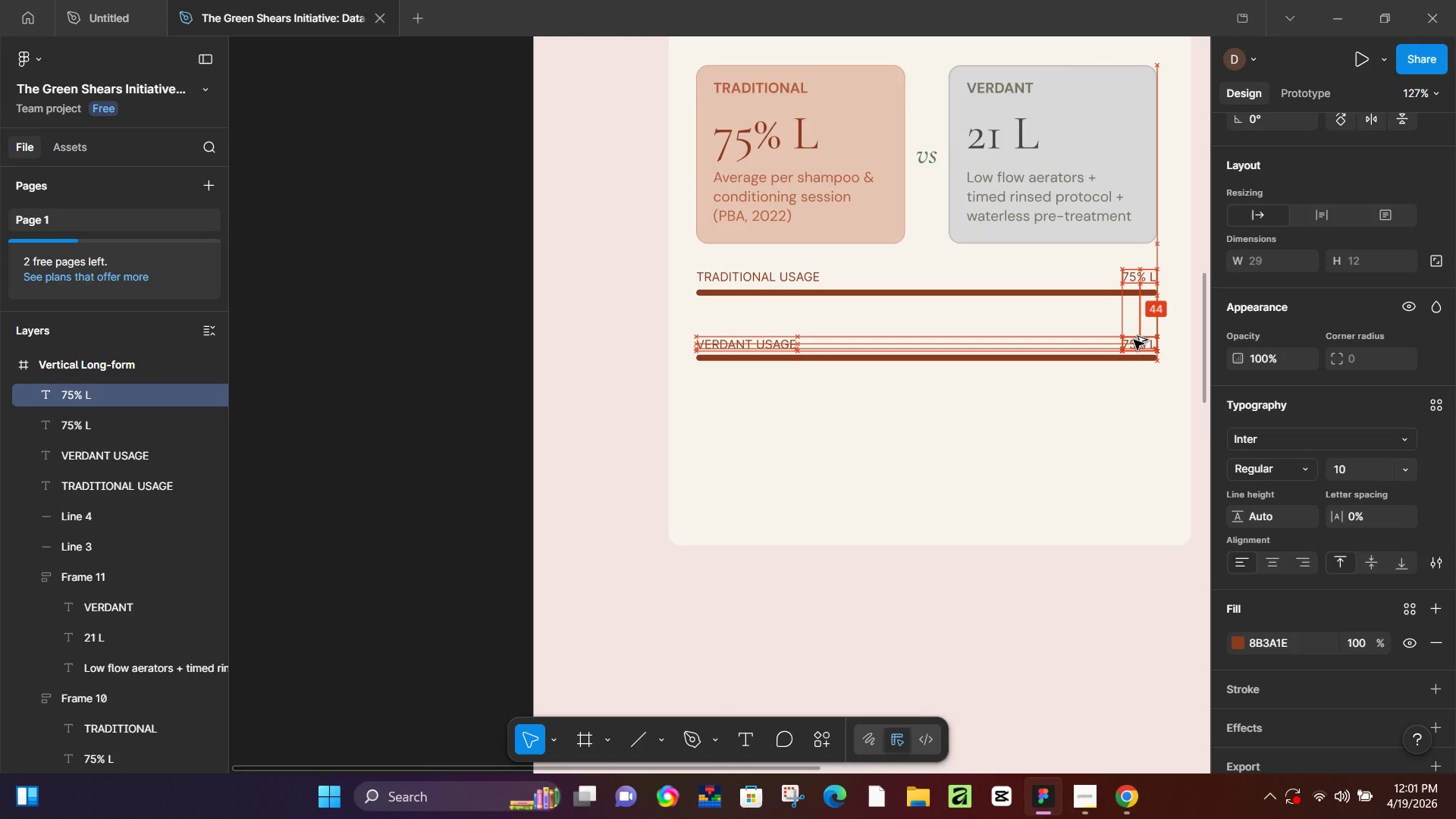 
hold_key(key=AltLeft, duration=1.52)
 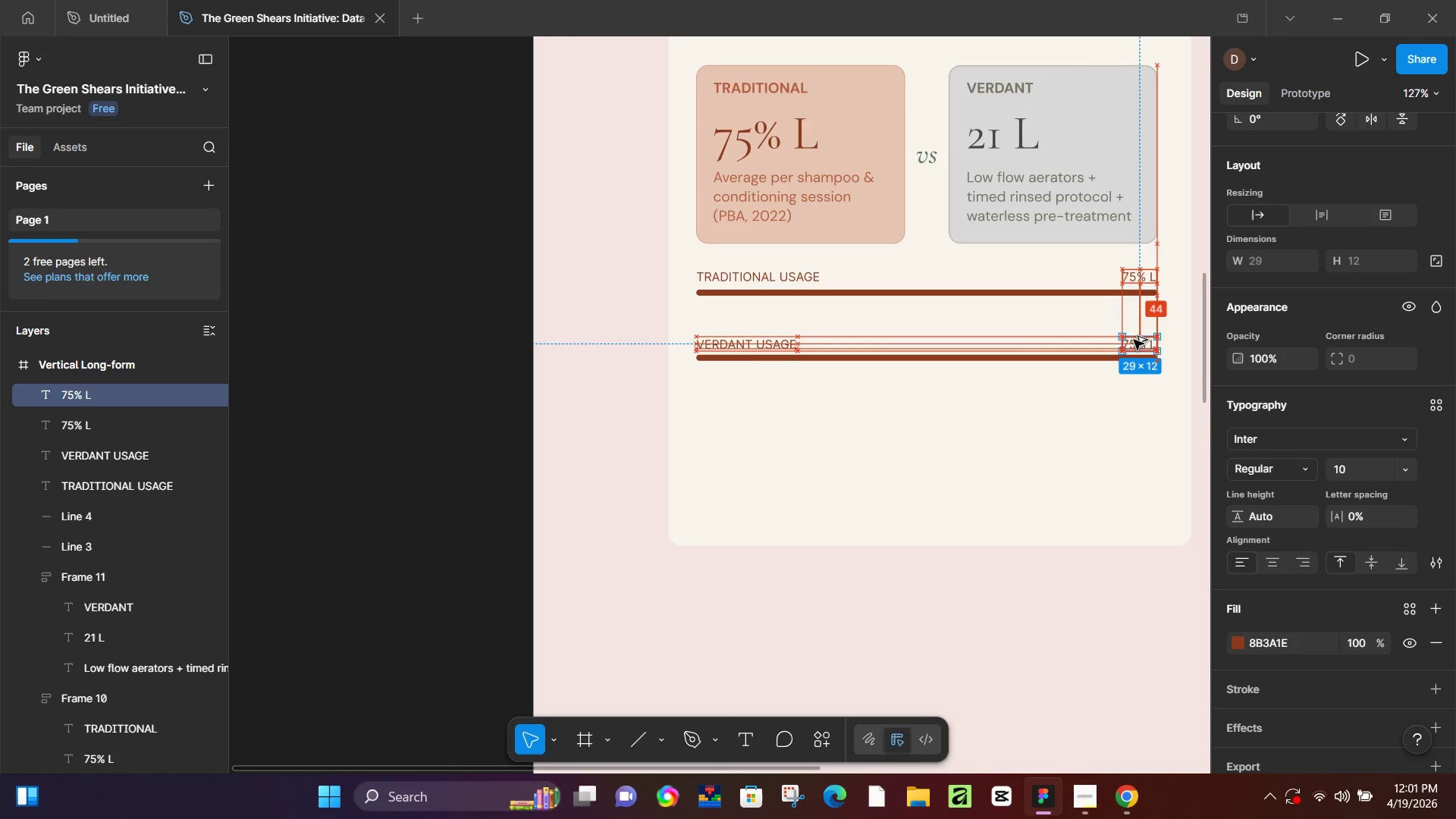 
key(Alt+AltLeft)
 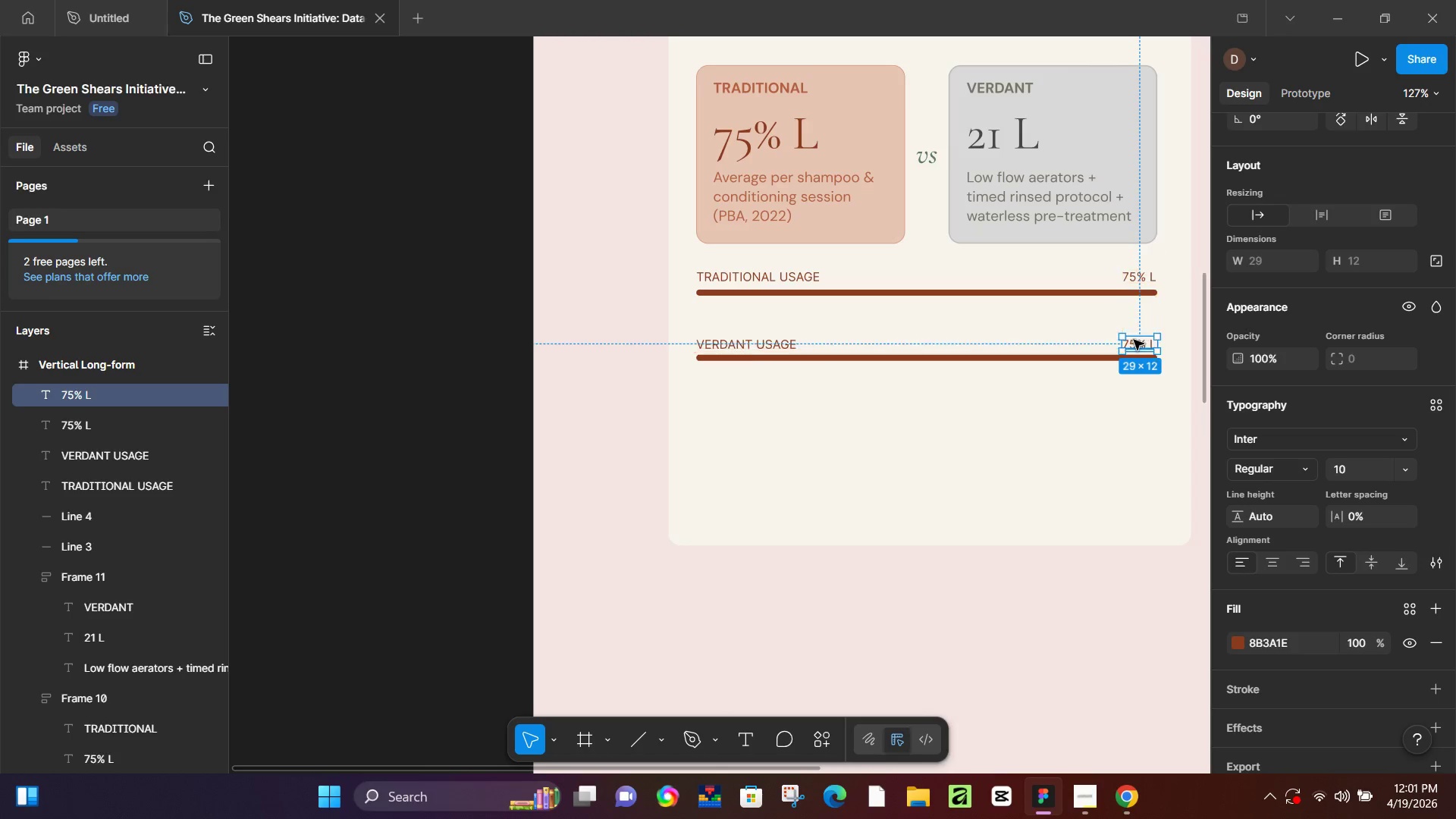 
key(Alt+AltLeft)
 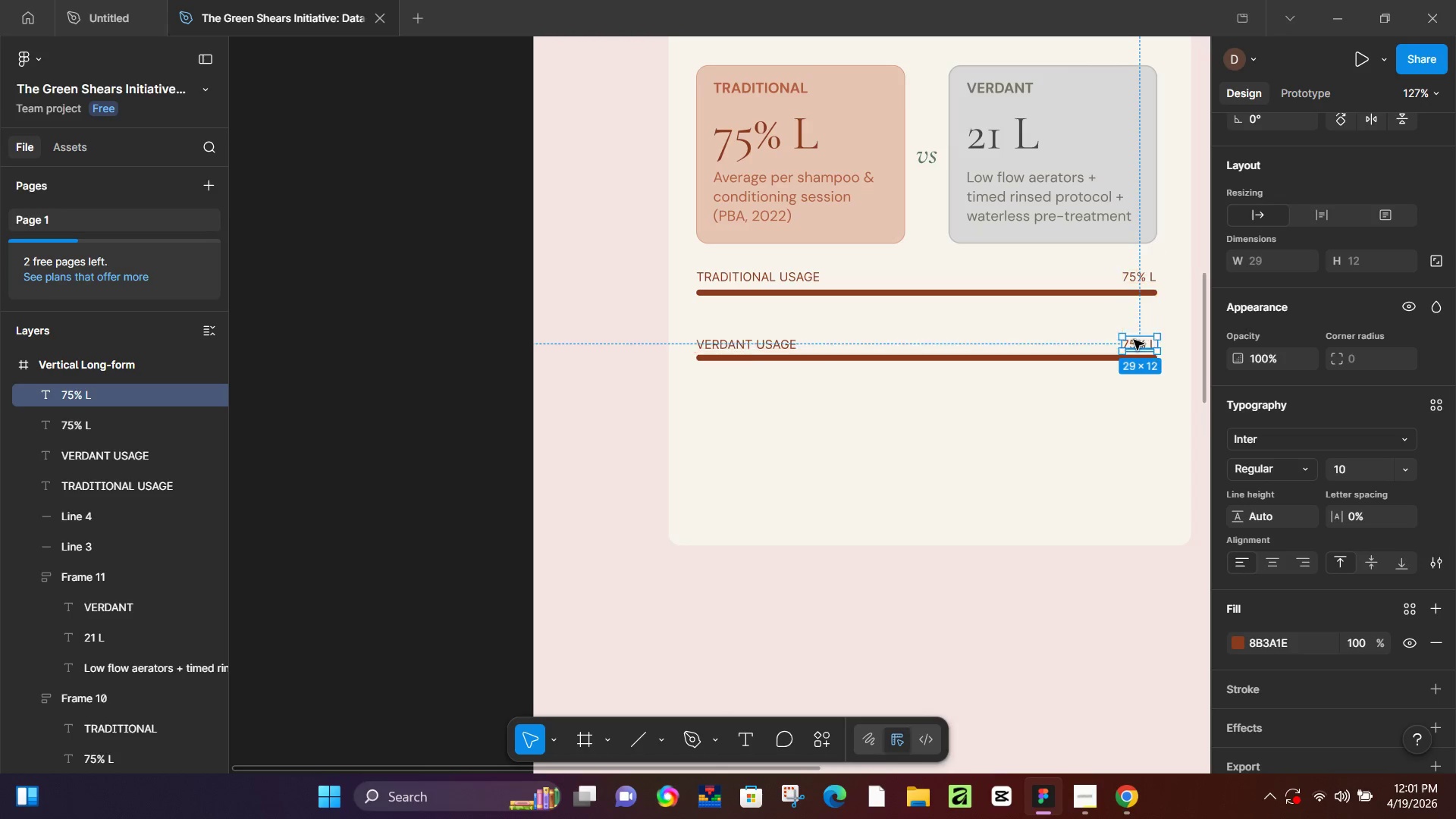 
key(Alt+AltLeft)
 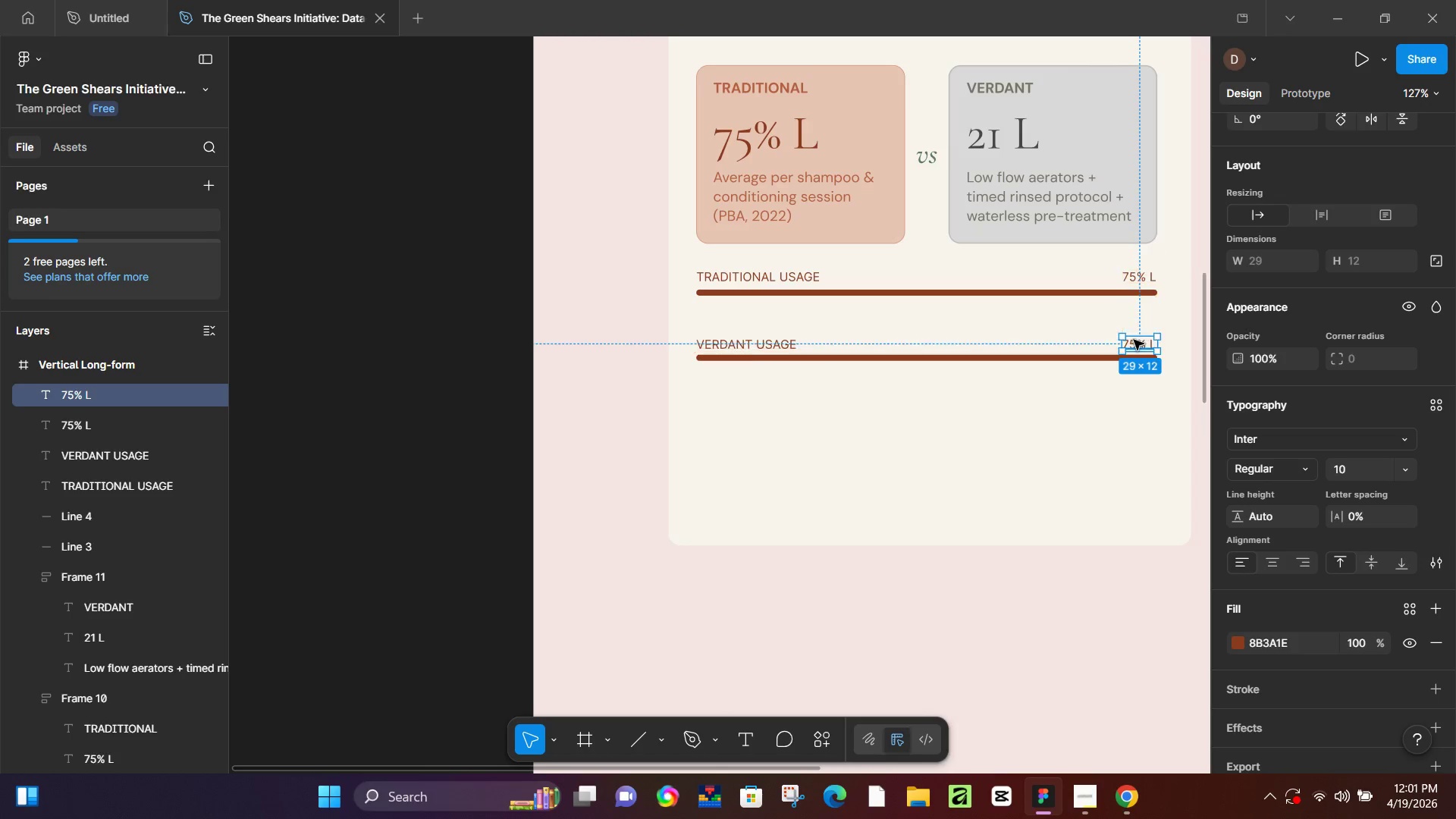 
key(Alt+AltLeft)
 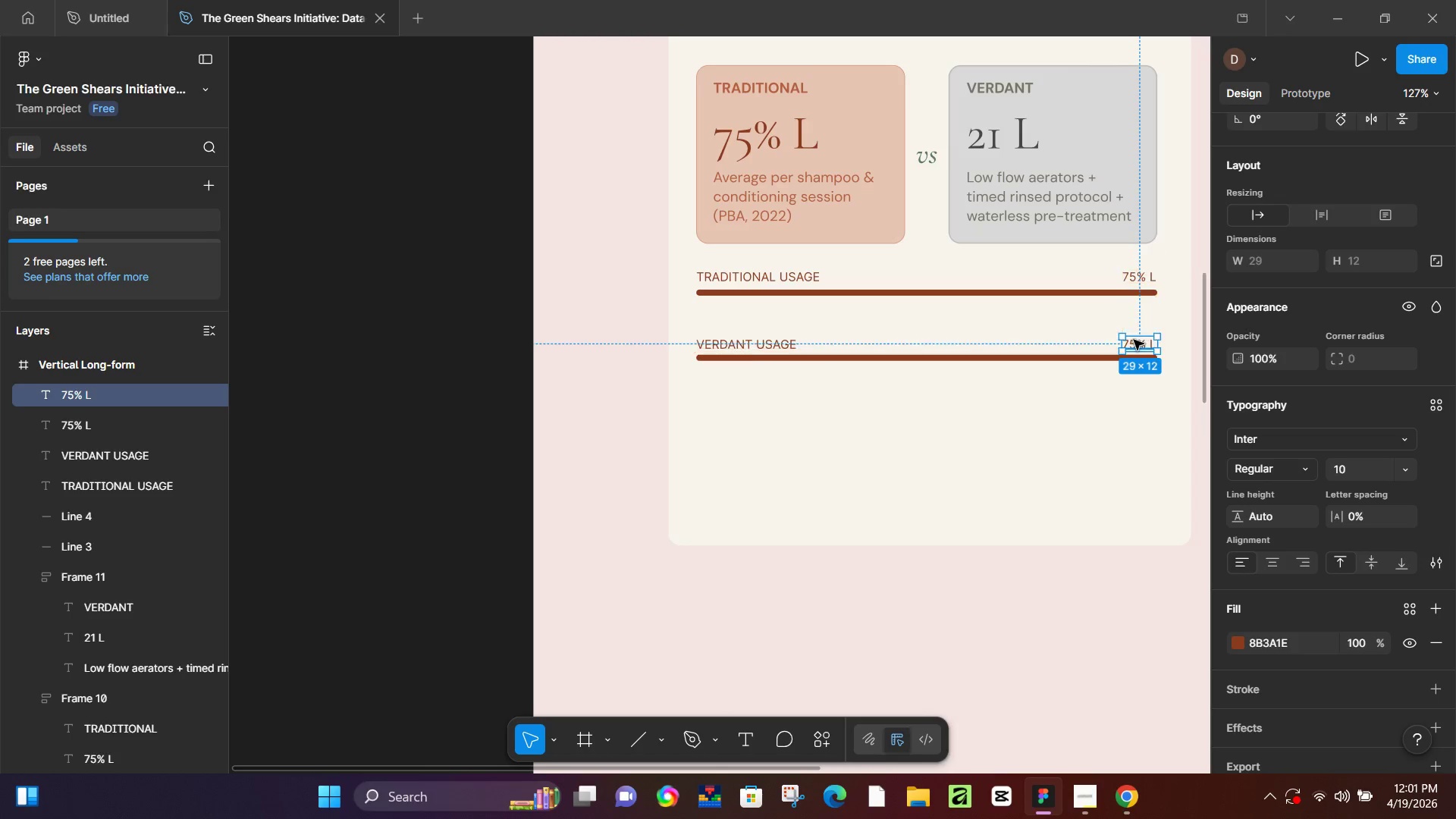 
key(Alt+AltLeft)
 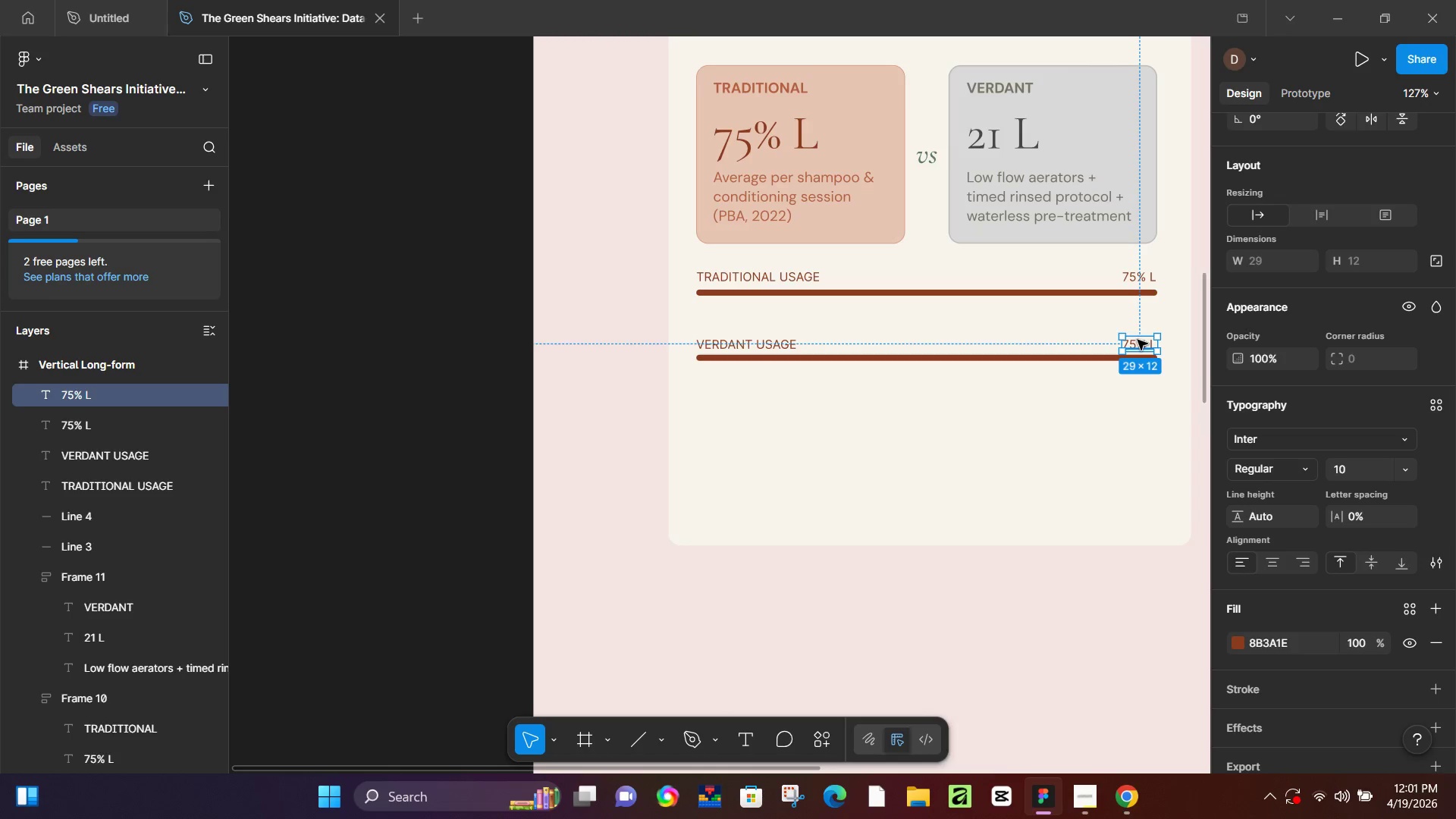 
double_click([1138, 340])
 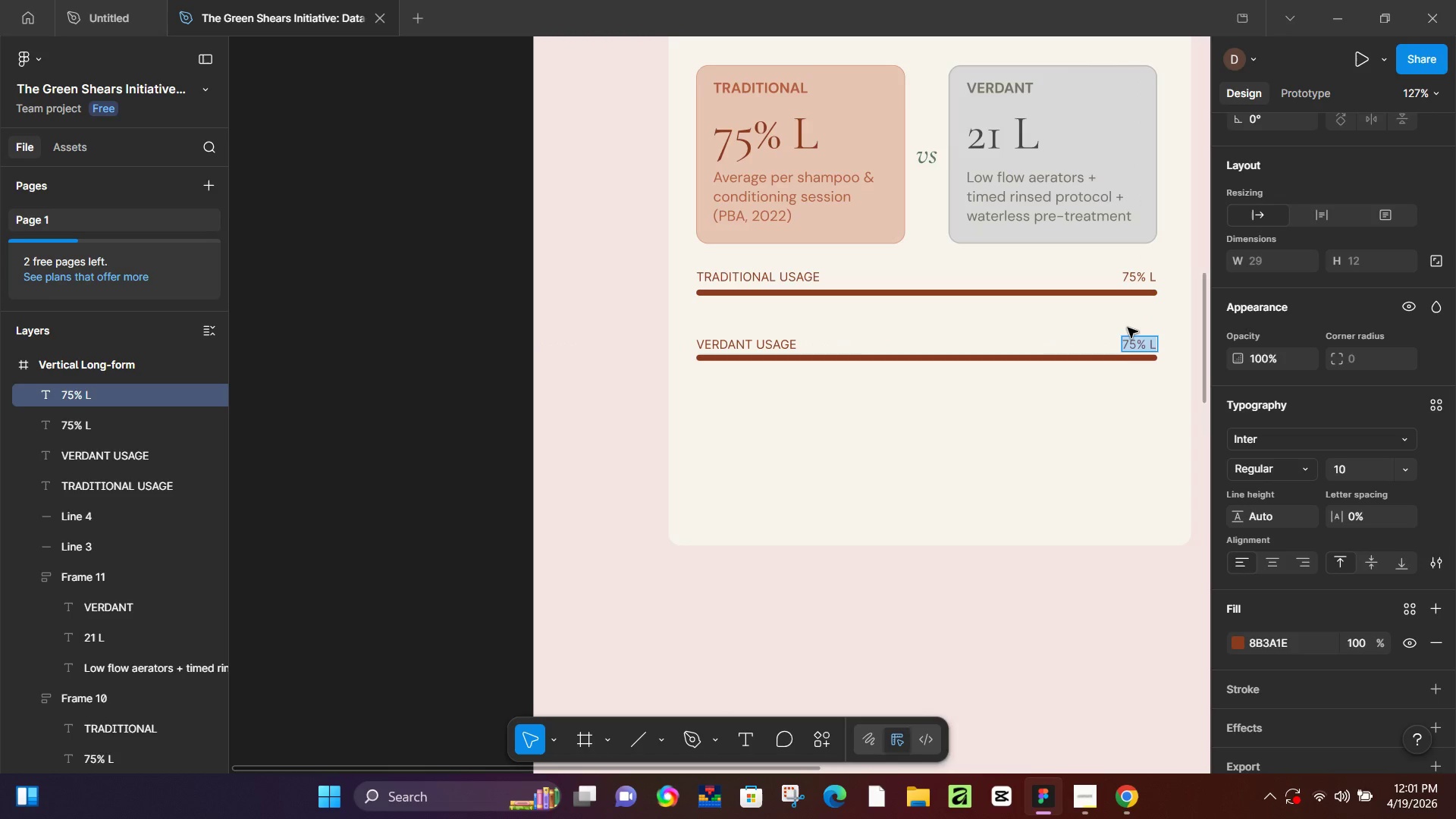 
type(21 L)
 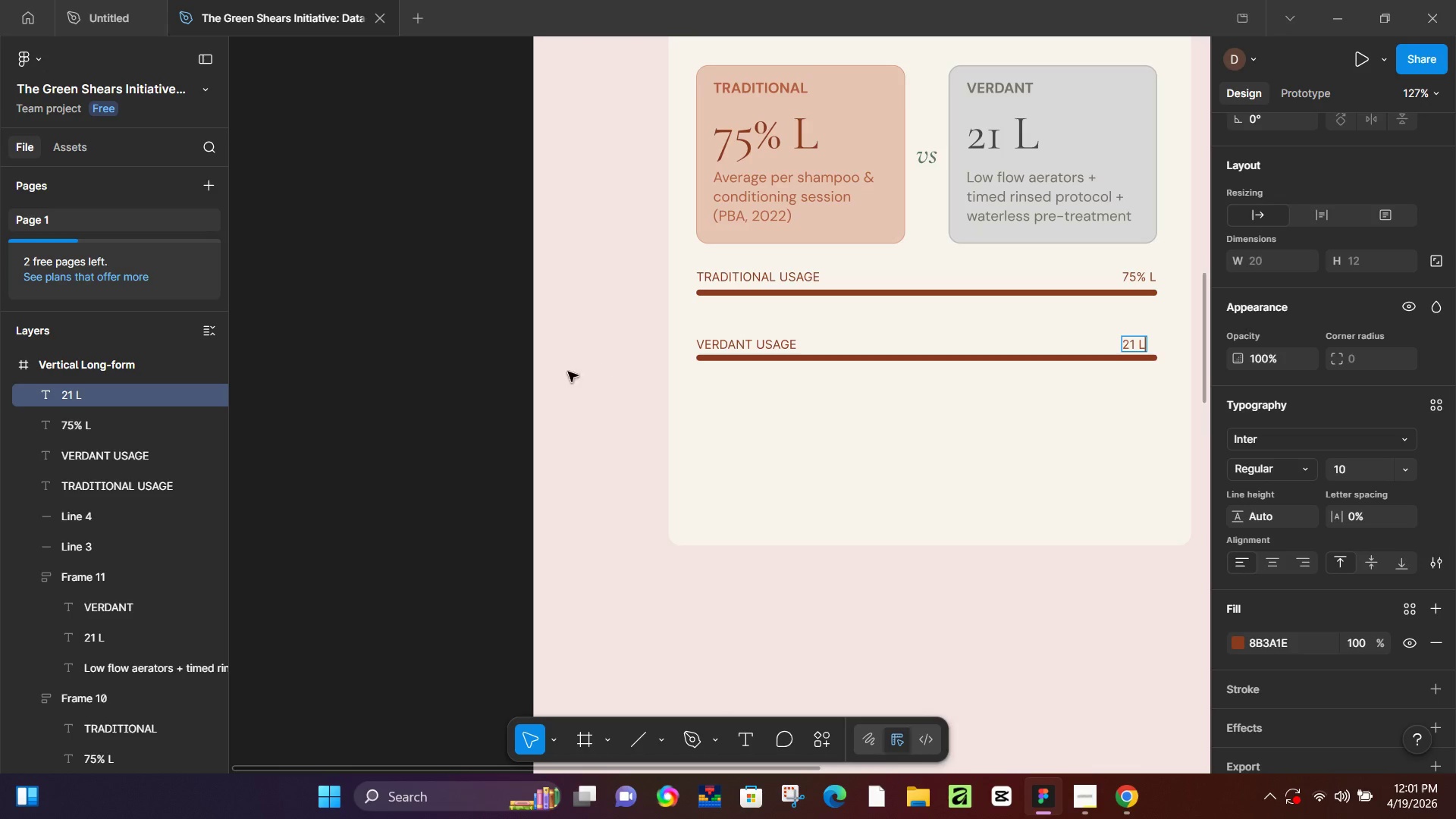 
left_click([450, 372])
 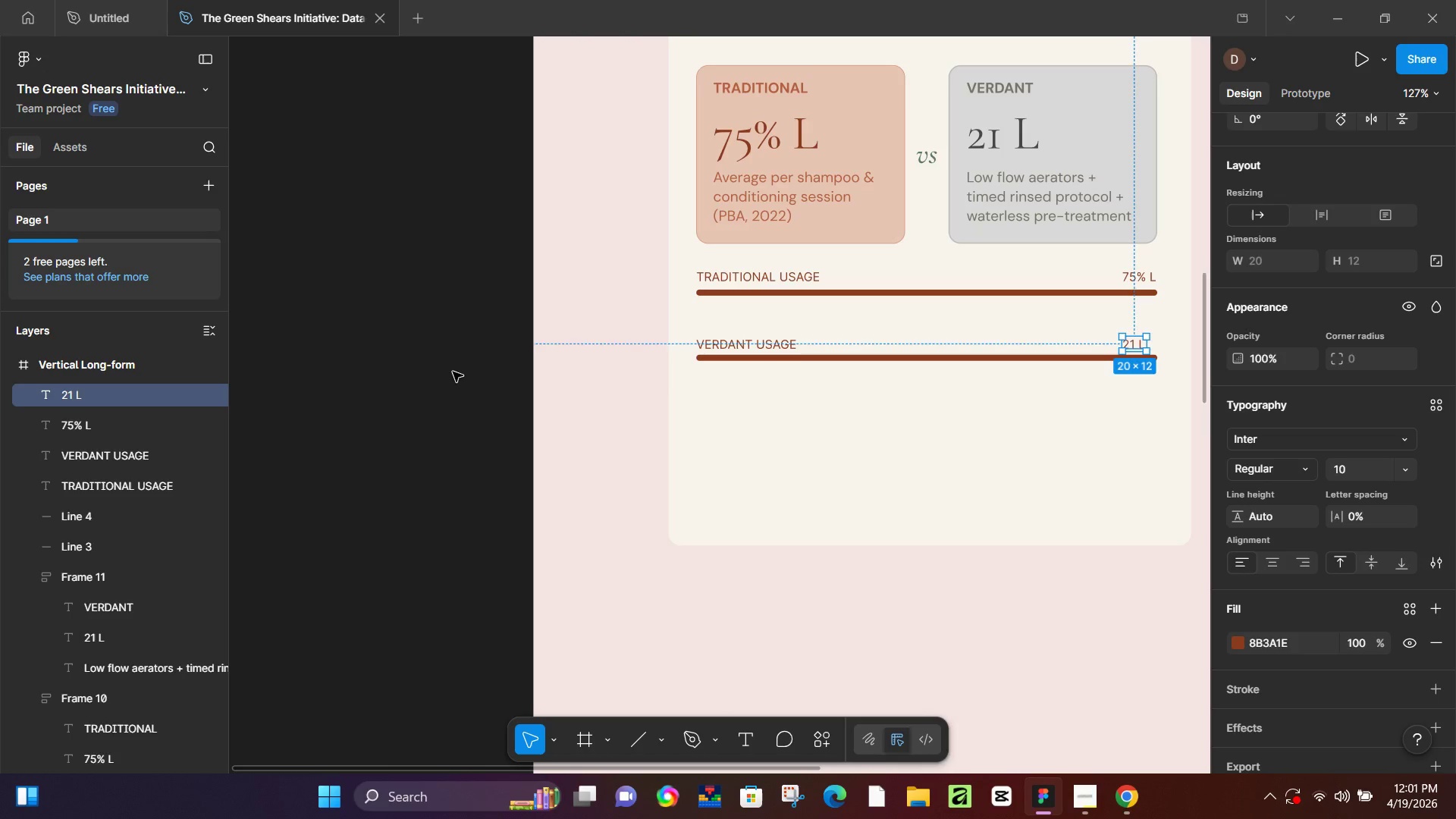 
hold_key(key=ArrowRight, duration=0.61)
 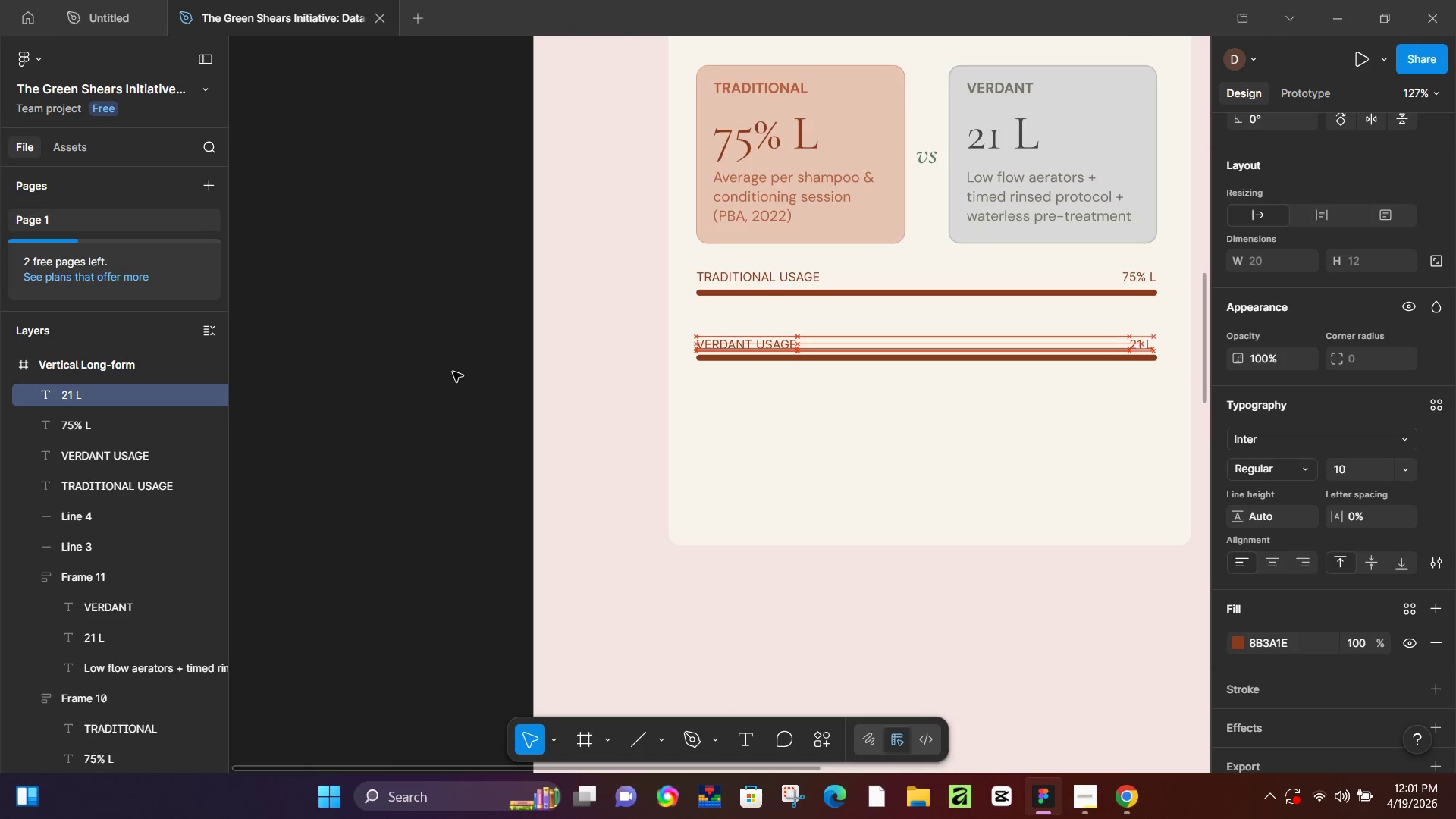 
key(ArrowRight)
 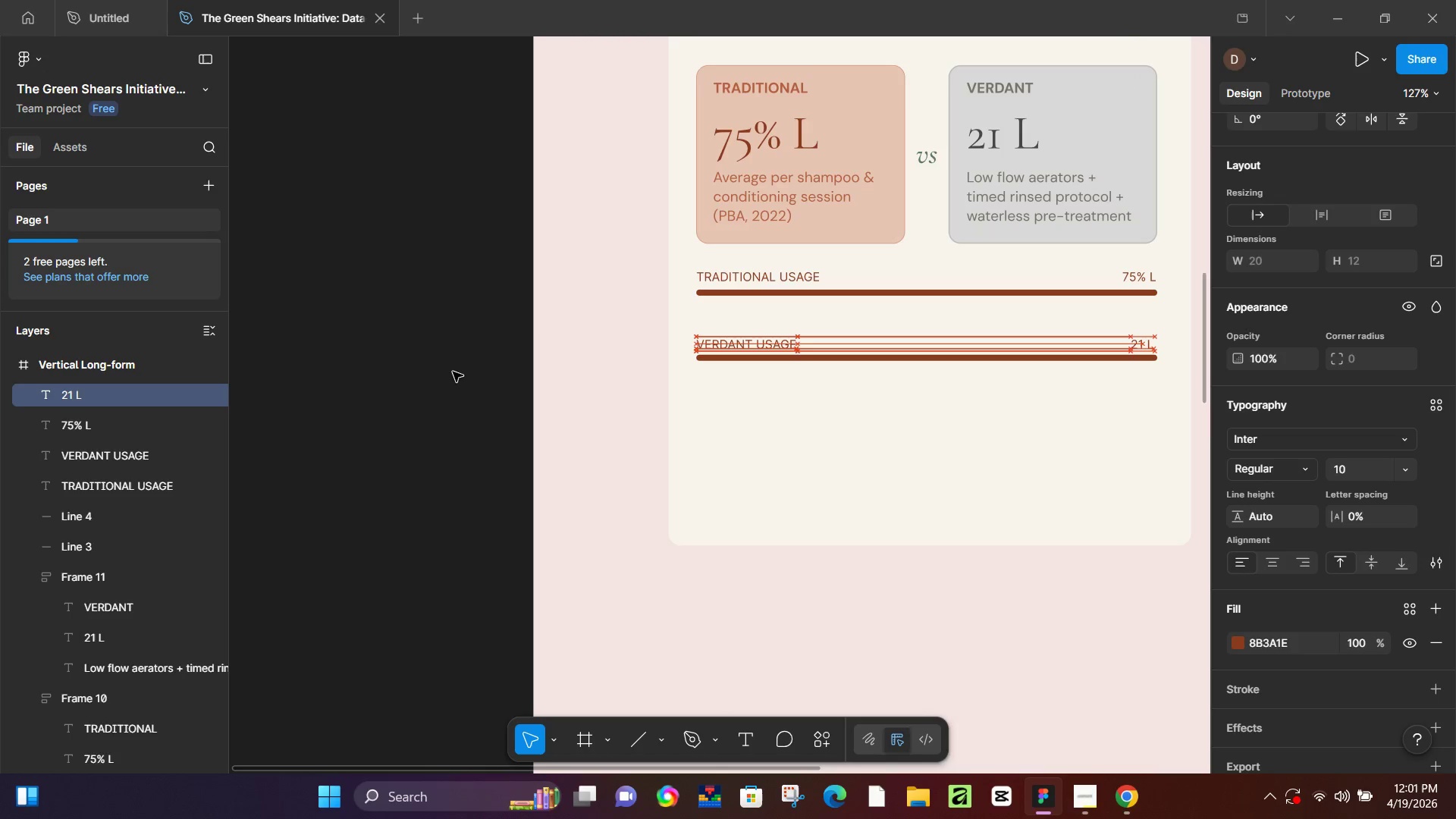 
key(ArrowRight)
 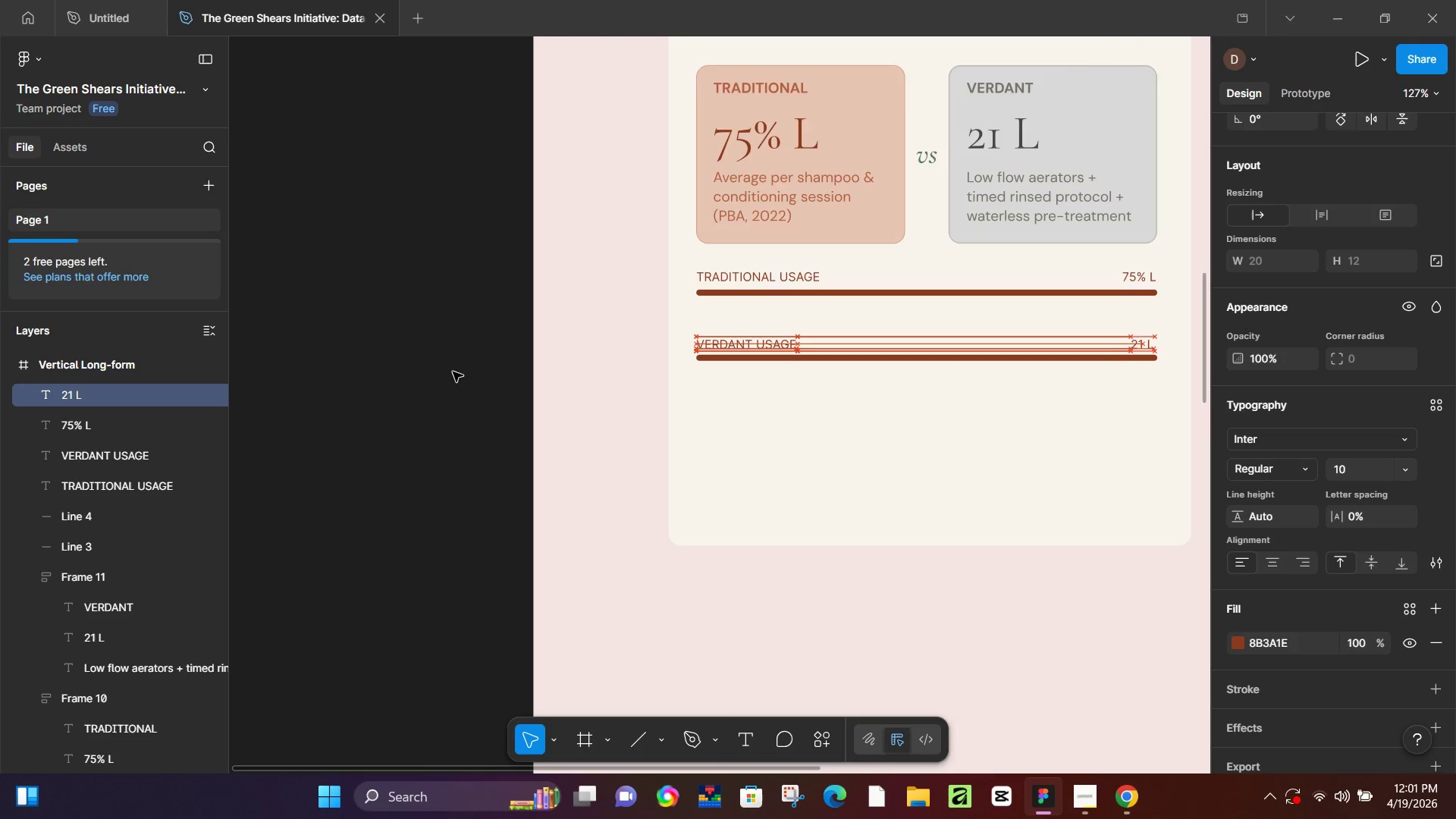 
key(ArrowRight)
 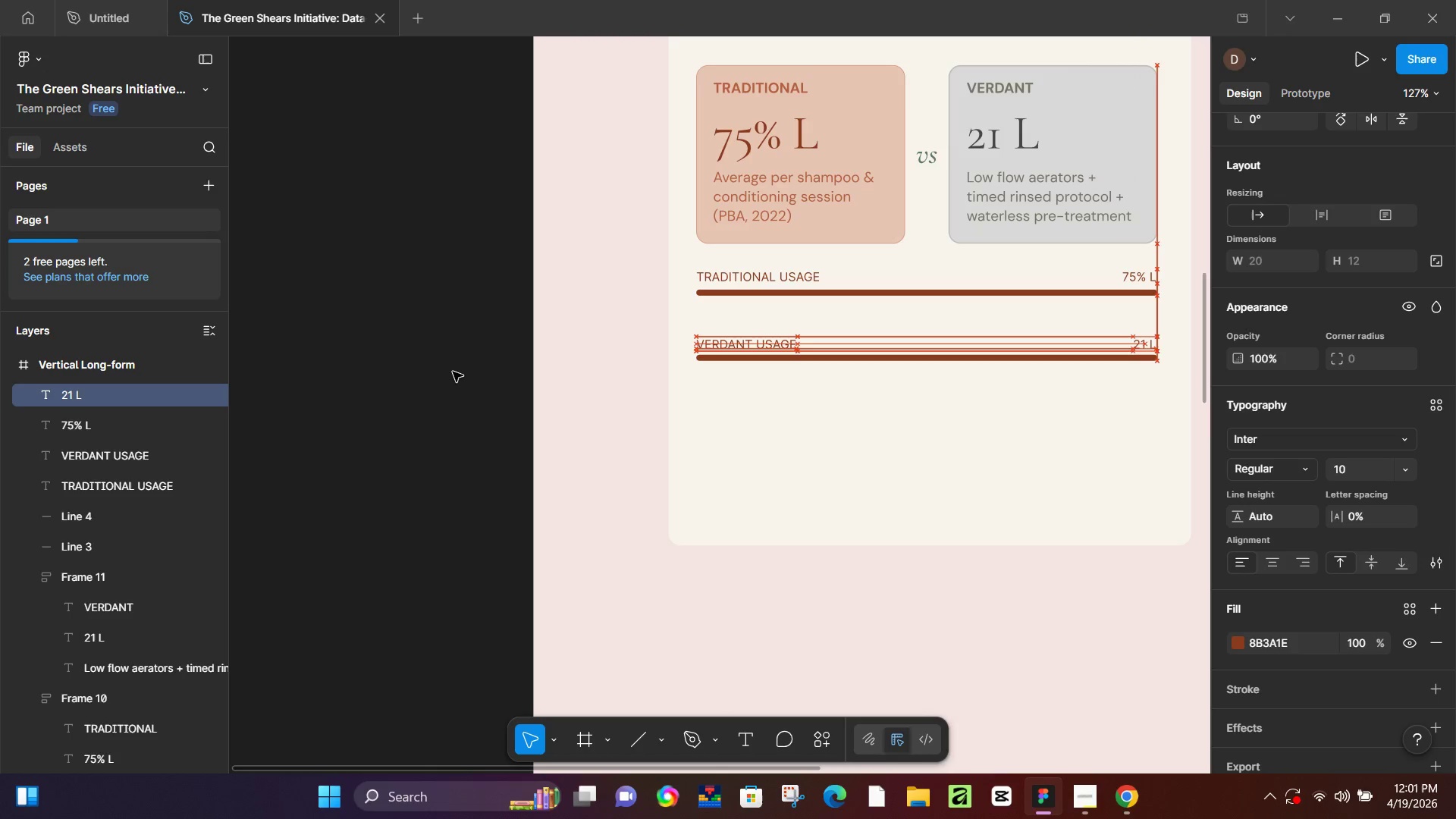 
key(ArrowRight)
 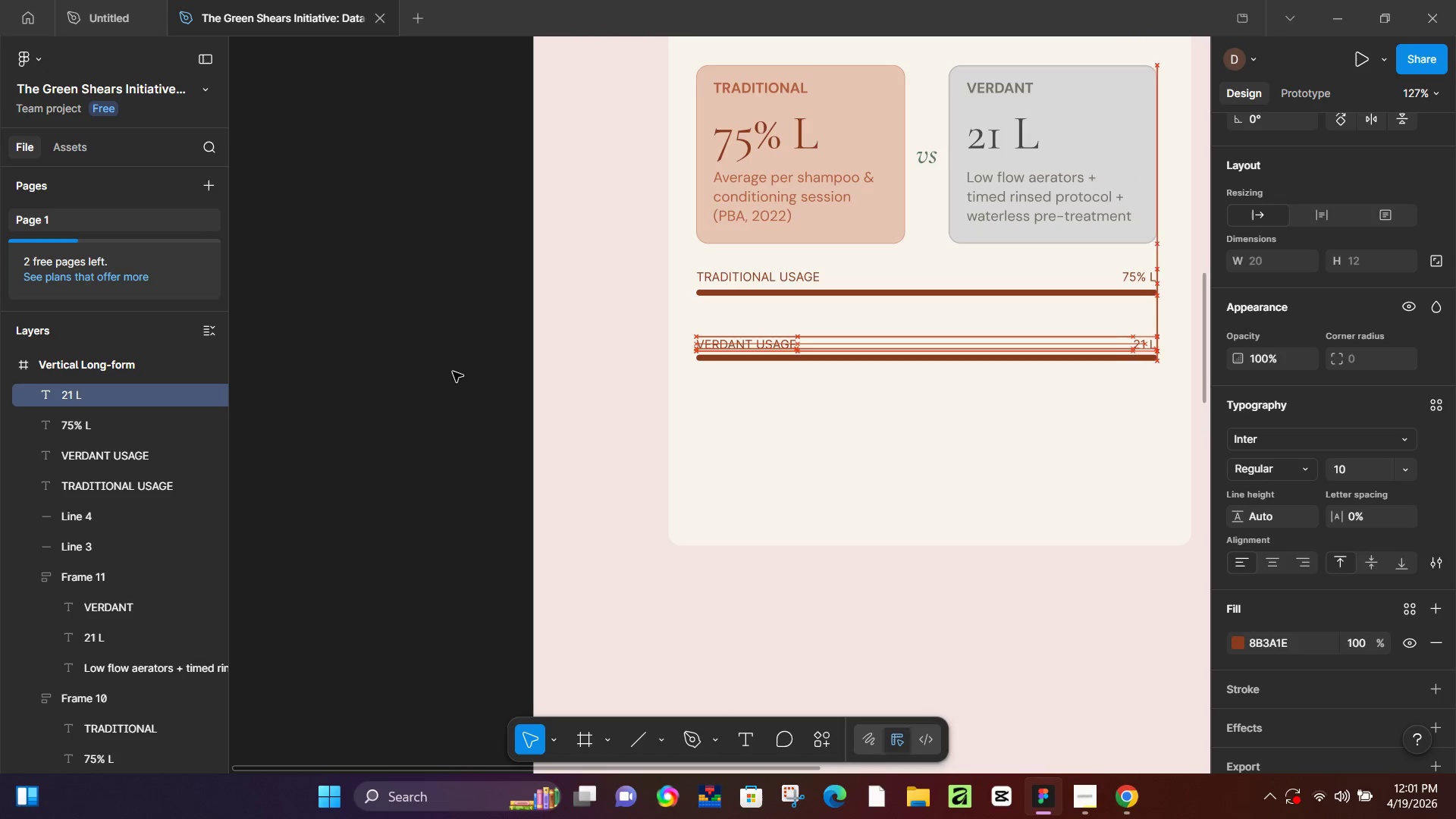 
key(ArrowRight)
 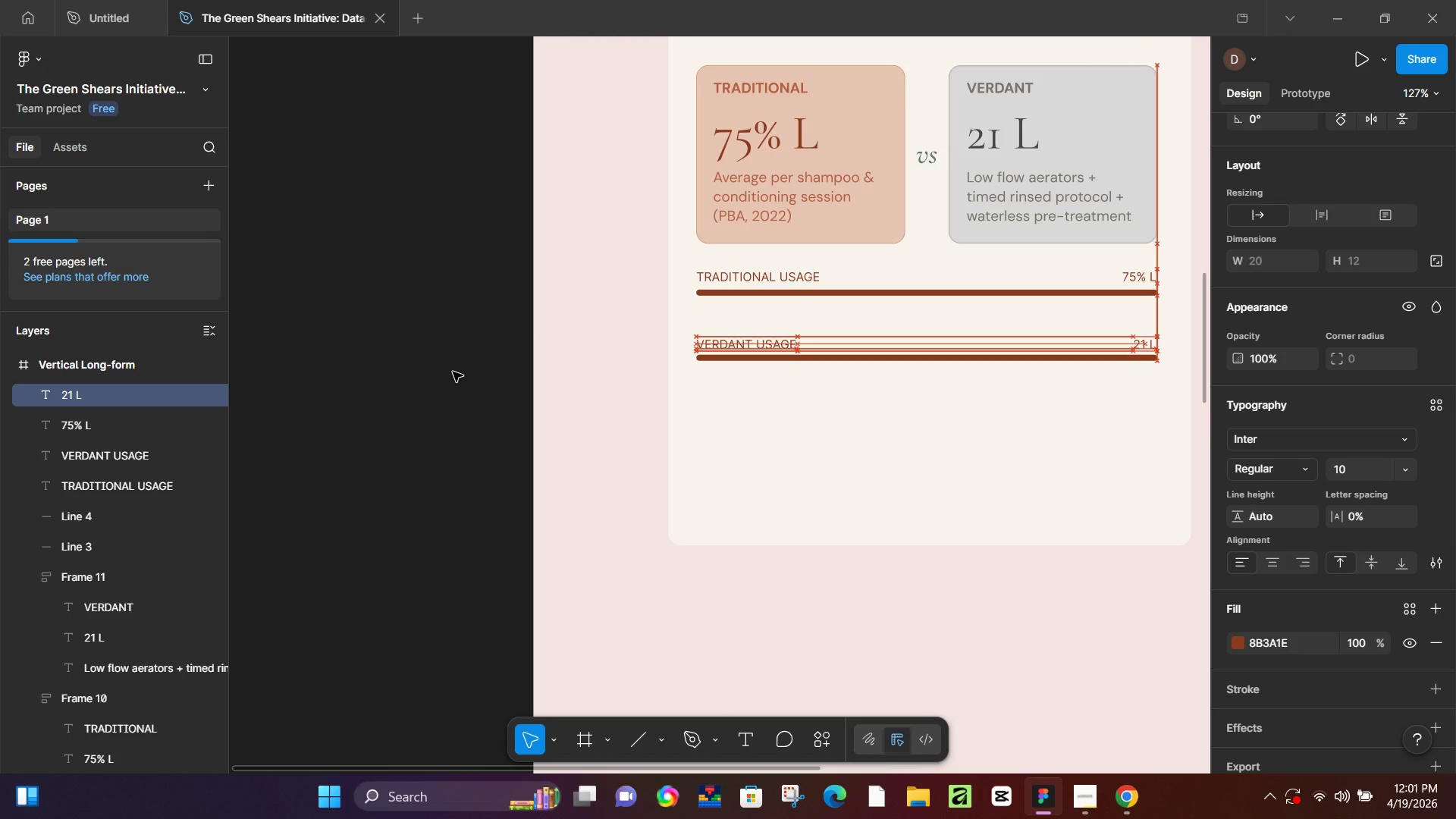 
key(ArrowLeft)
 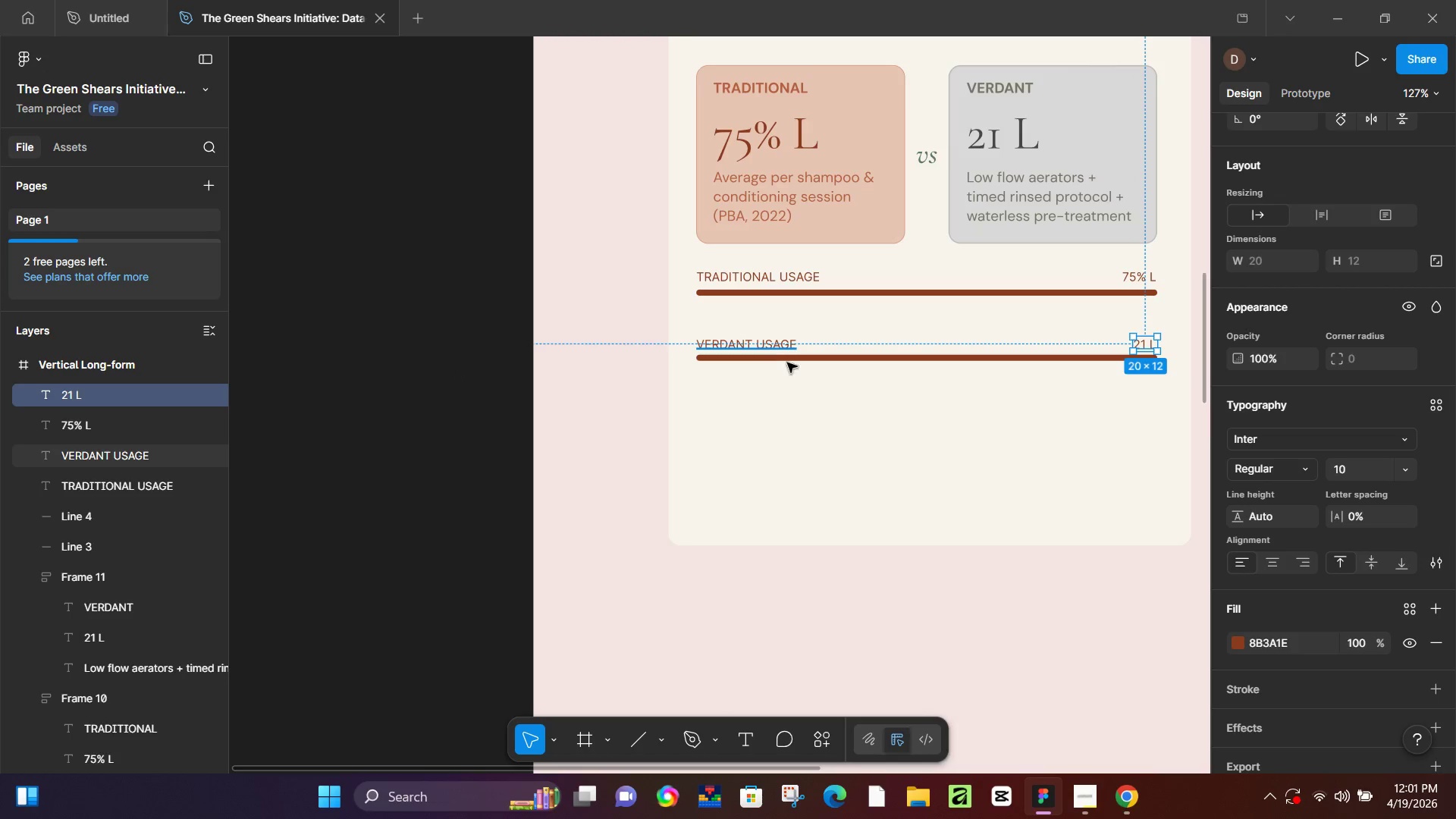 
left_click([1124, 803])
 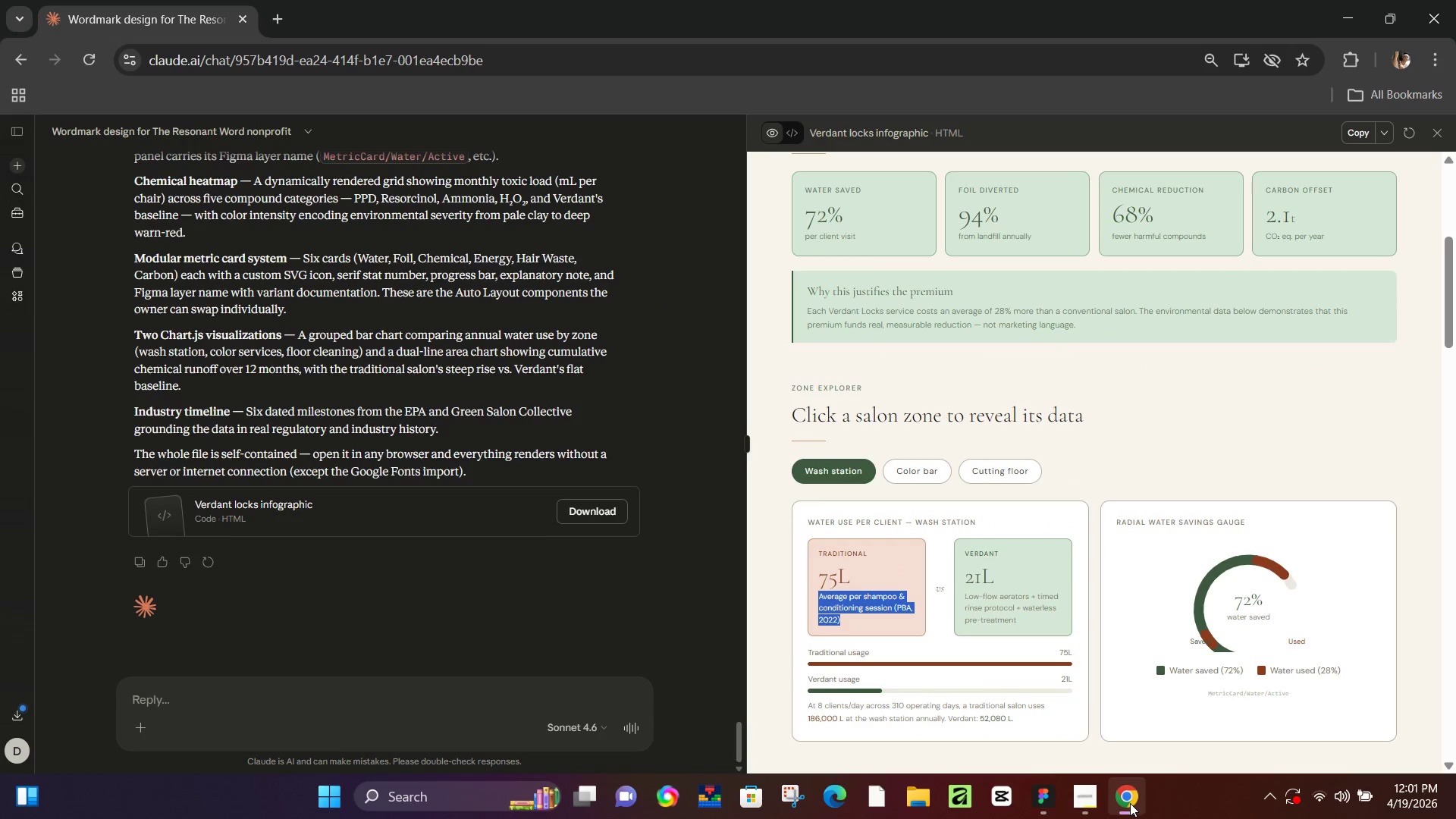 
left_click([1131, 803])
 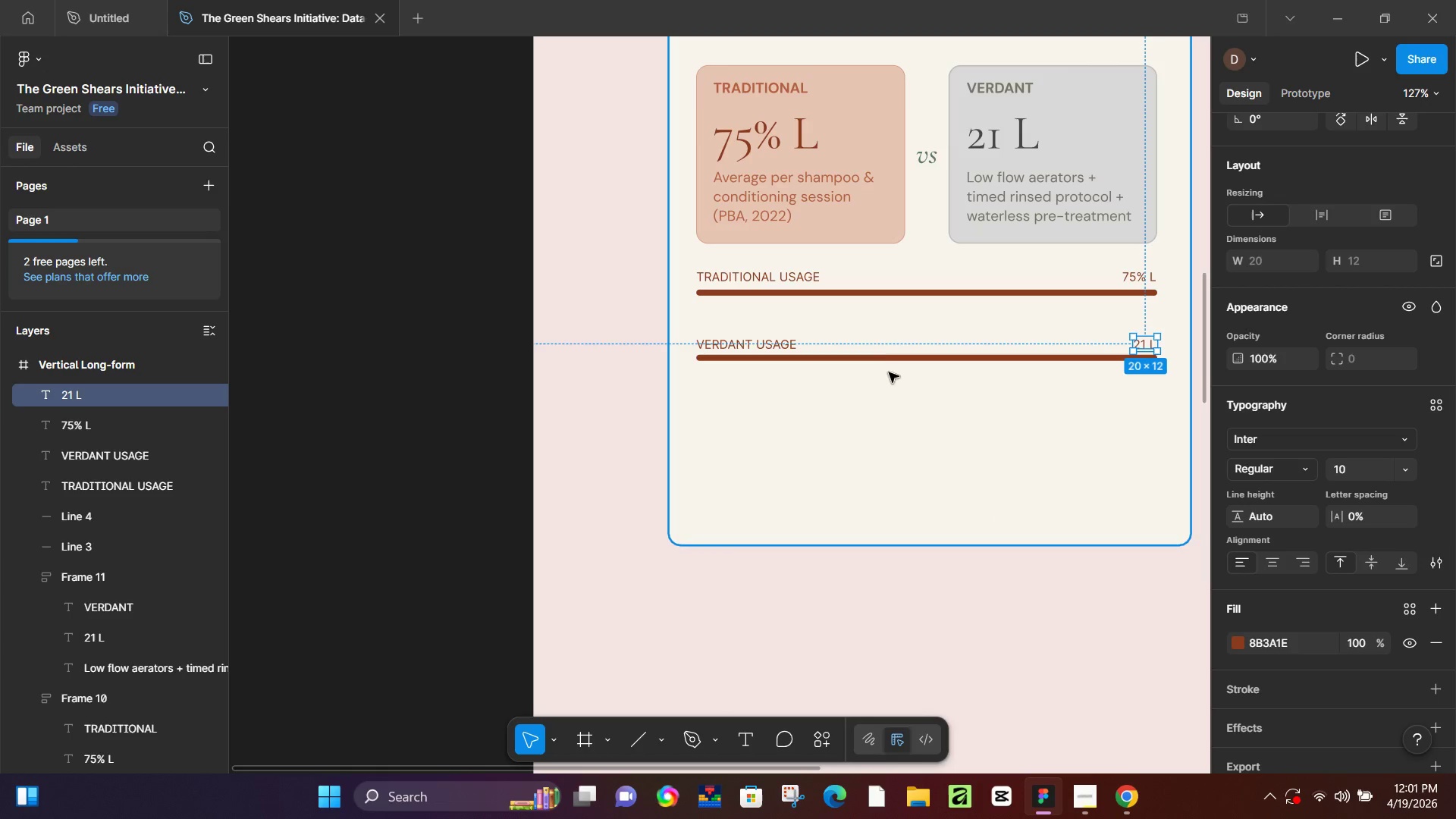 
left_click([897, 359])
 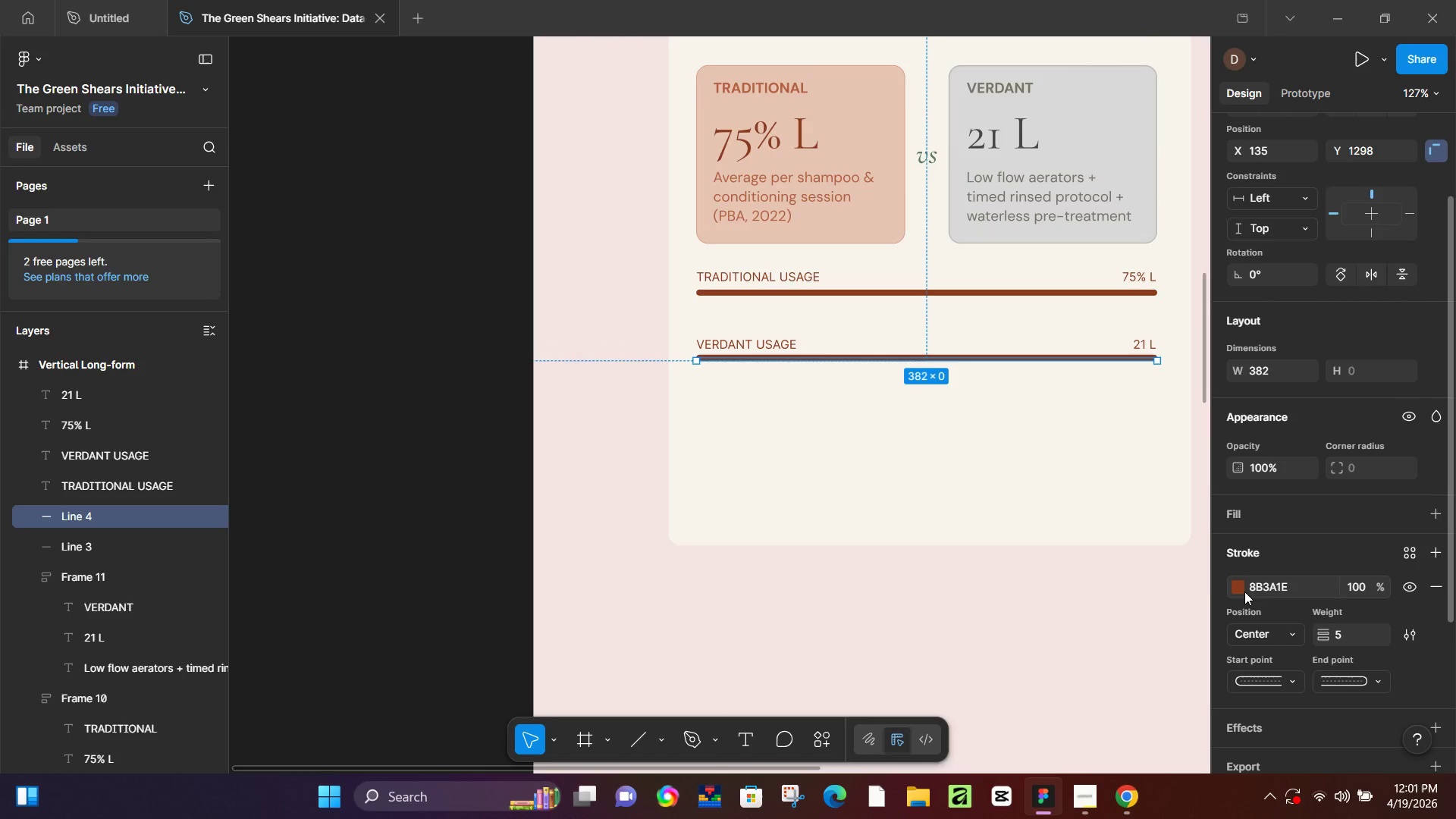 
left_click([1239, 590])
 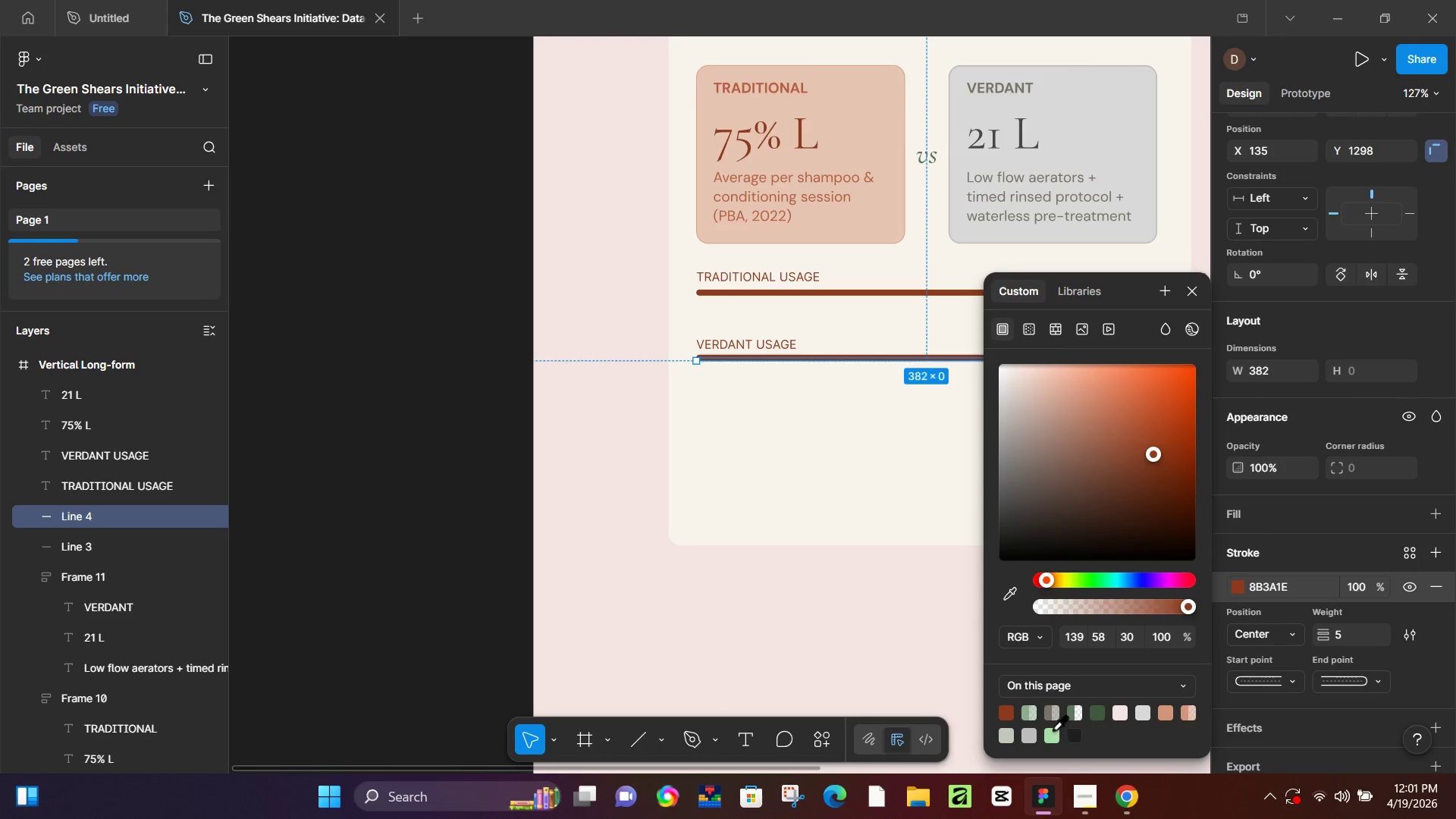 
left_click([1031, 711])
 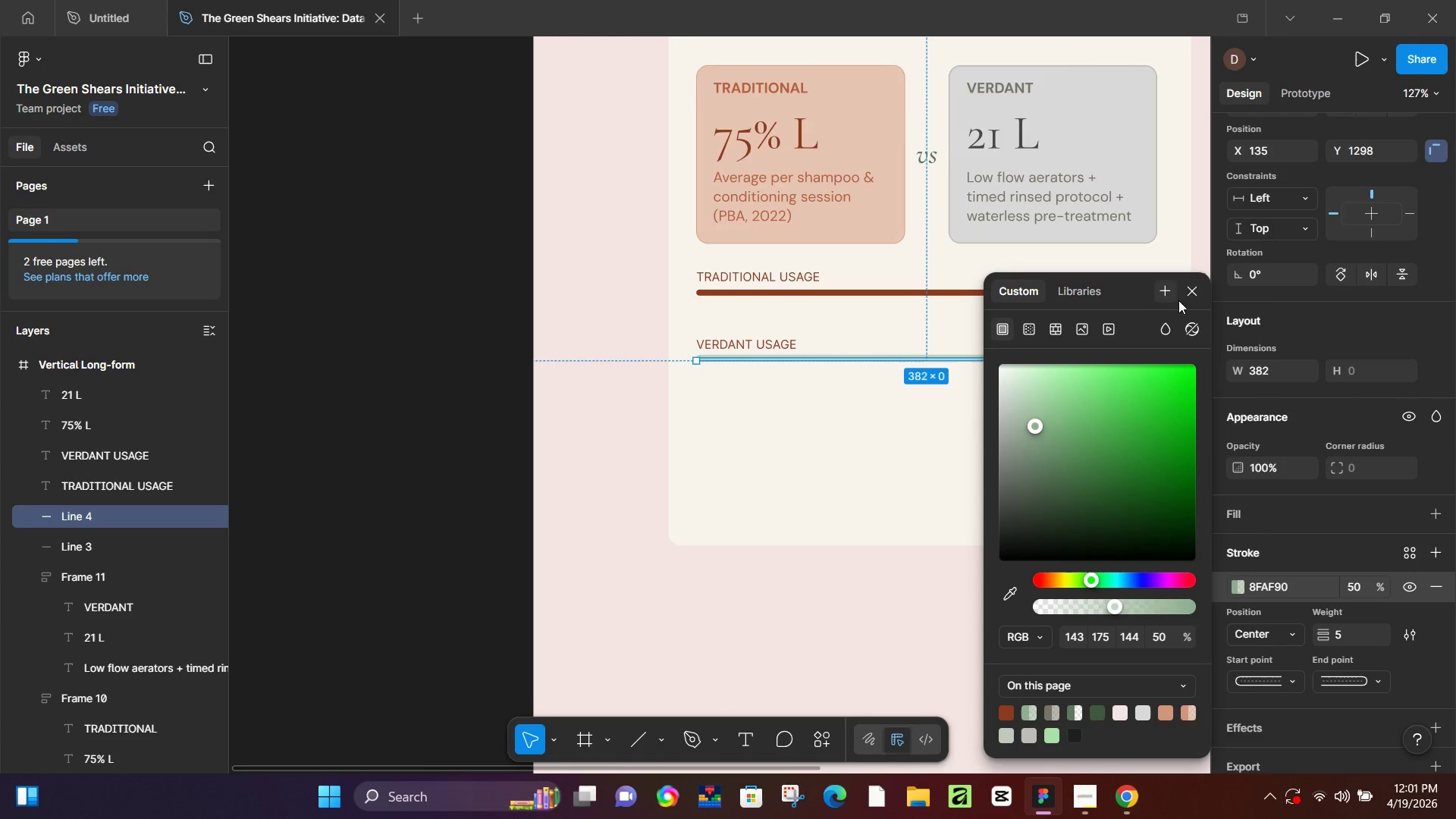 
left_click([1188, 286])
 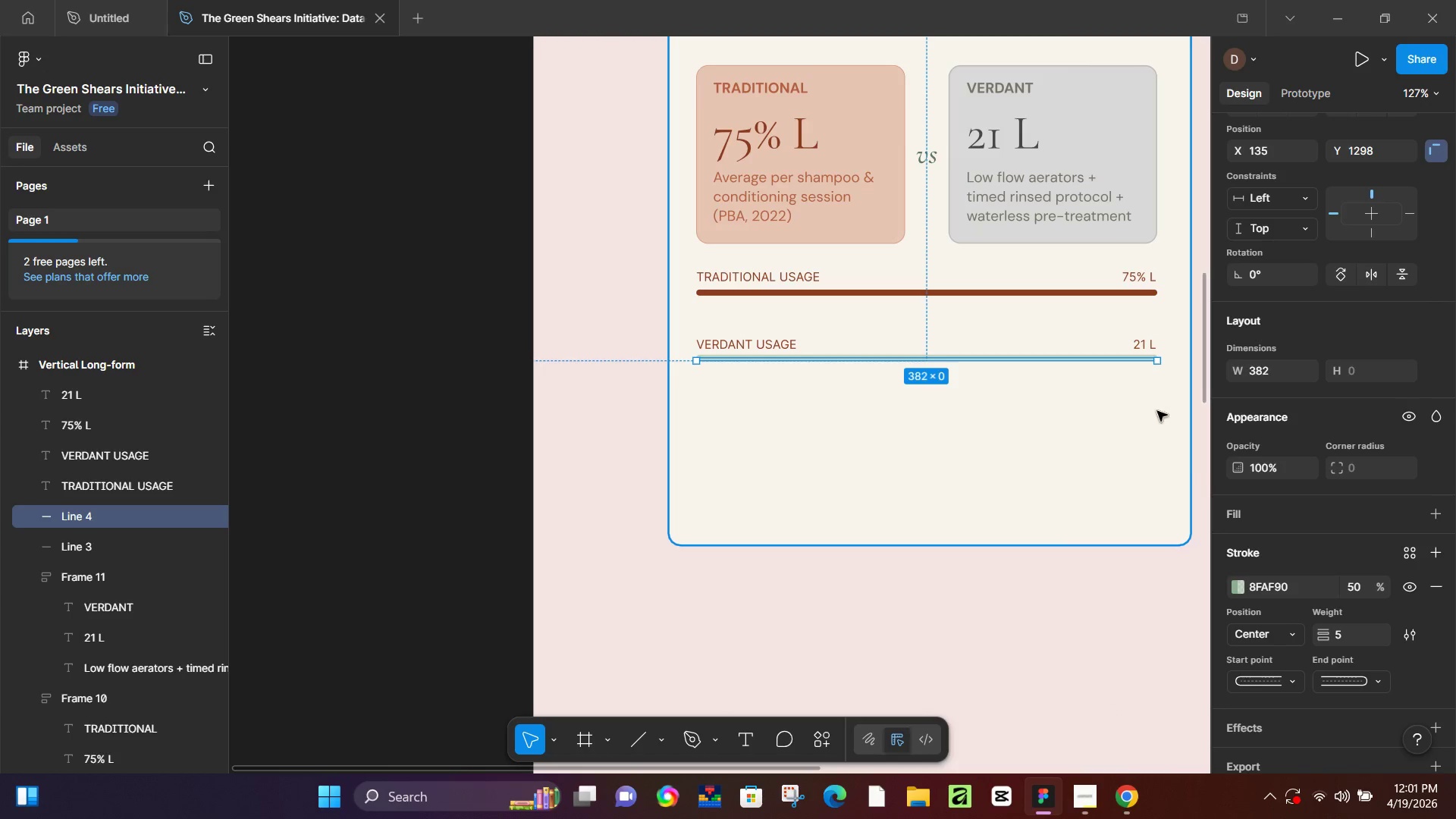 
key(Control+D)
 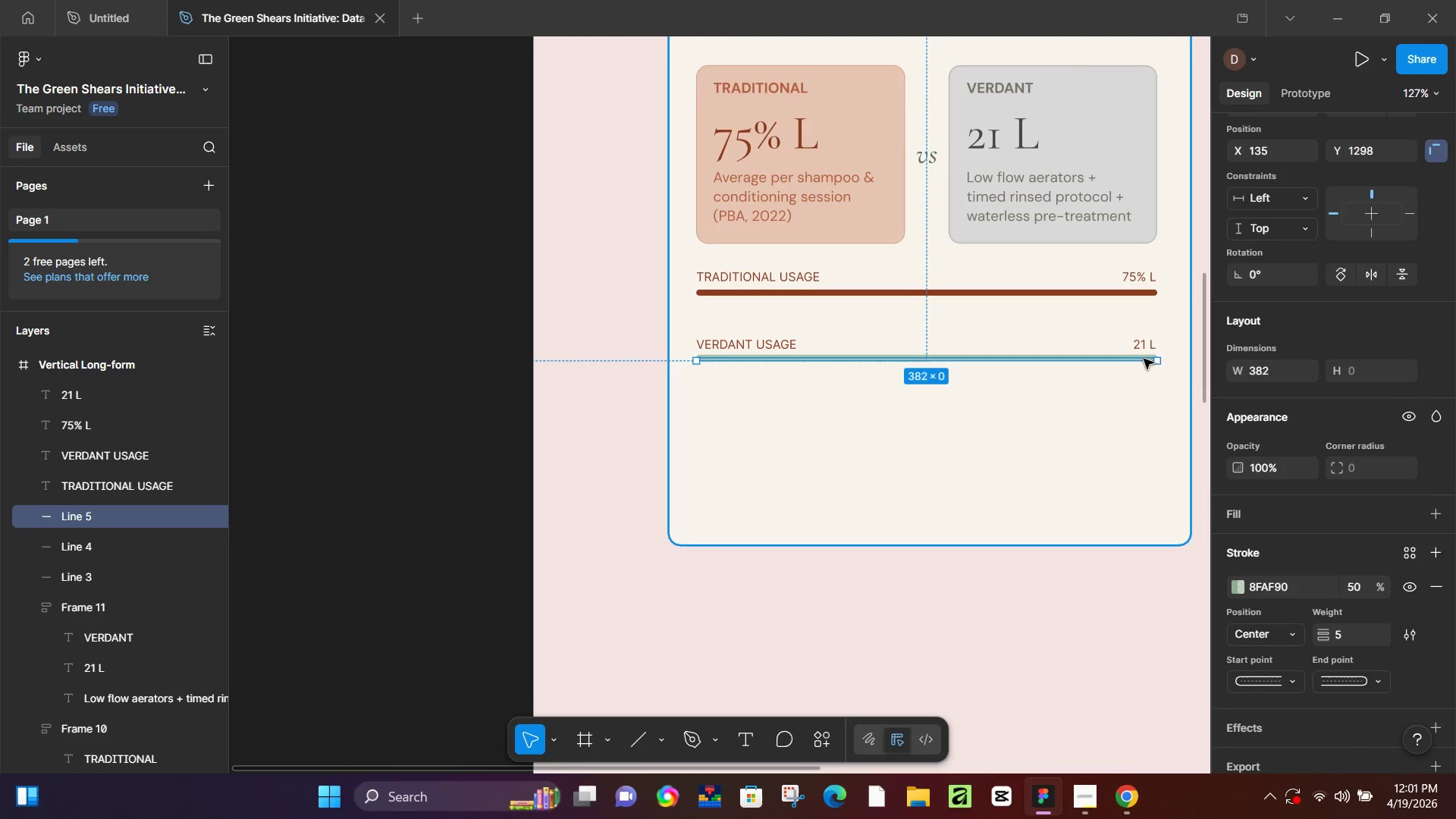 
hold_key(key=ShiftLeft, duration=1.05)
left_click_drag(start_coordinate=[1156, 357], to_coordinate=[1098, 359])
 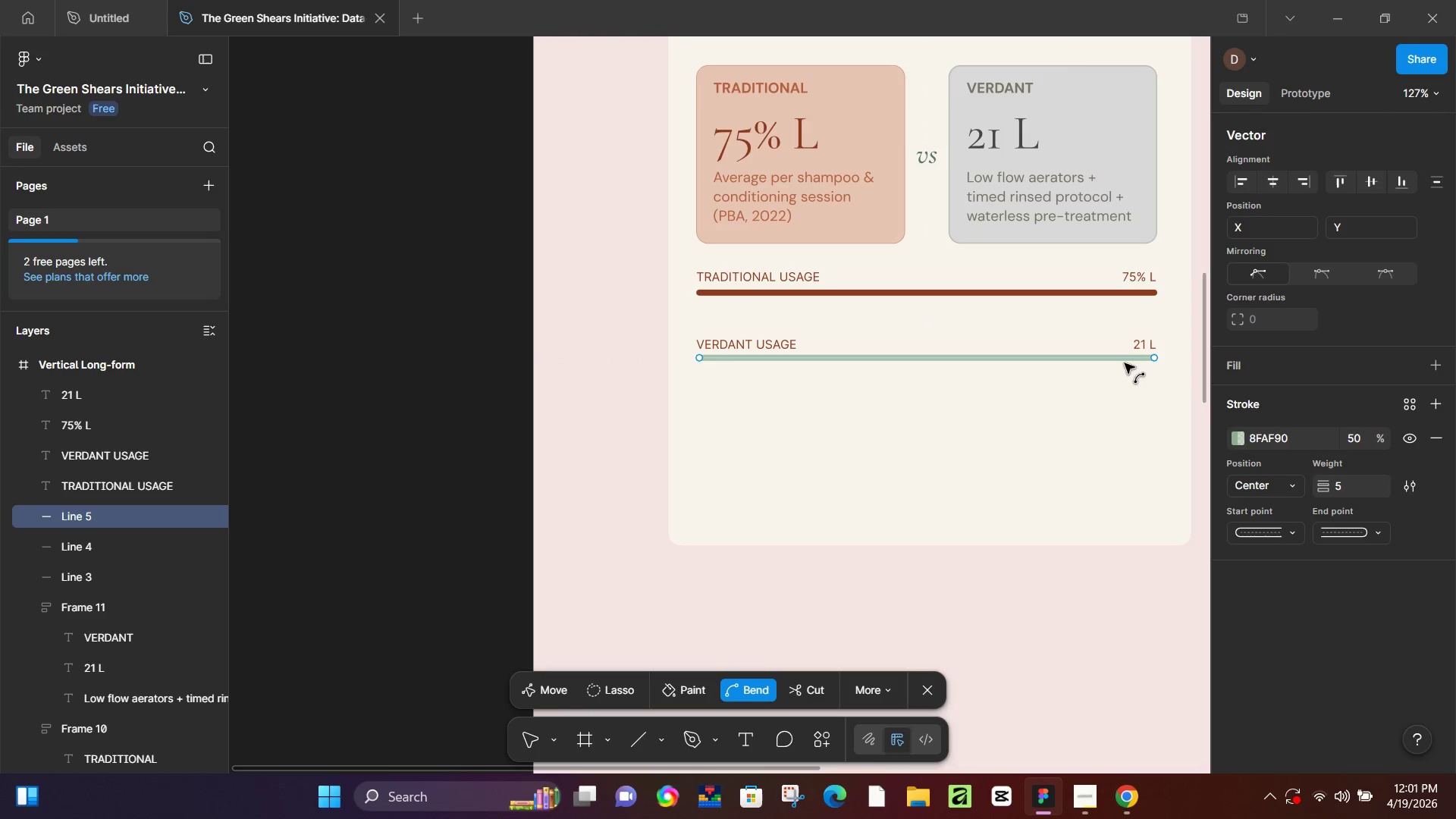 
key(Control+Z)
 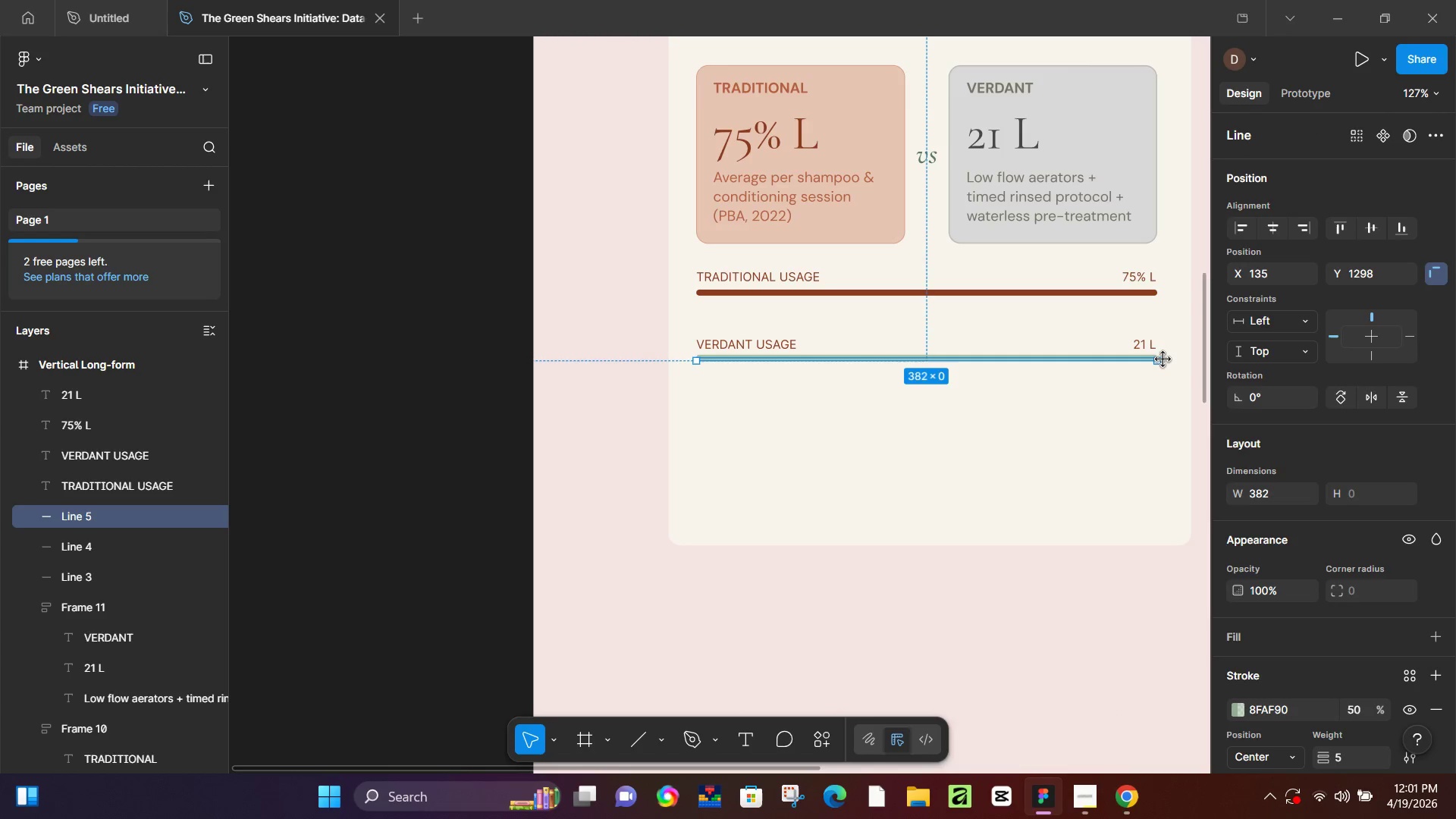 
hold_key(key=ShiftLeft, duration=1.5)
left_click_drag(start_coordinate=[1154, 360], to_coordinate=[817, 363])
 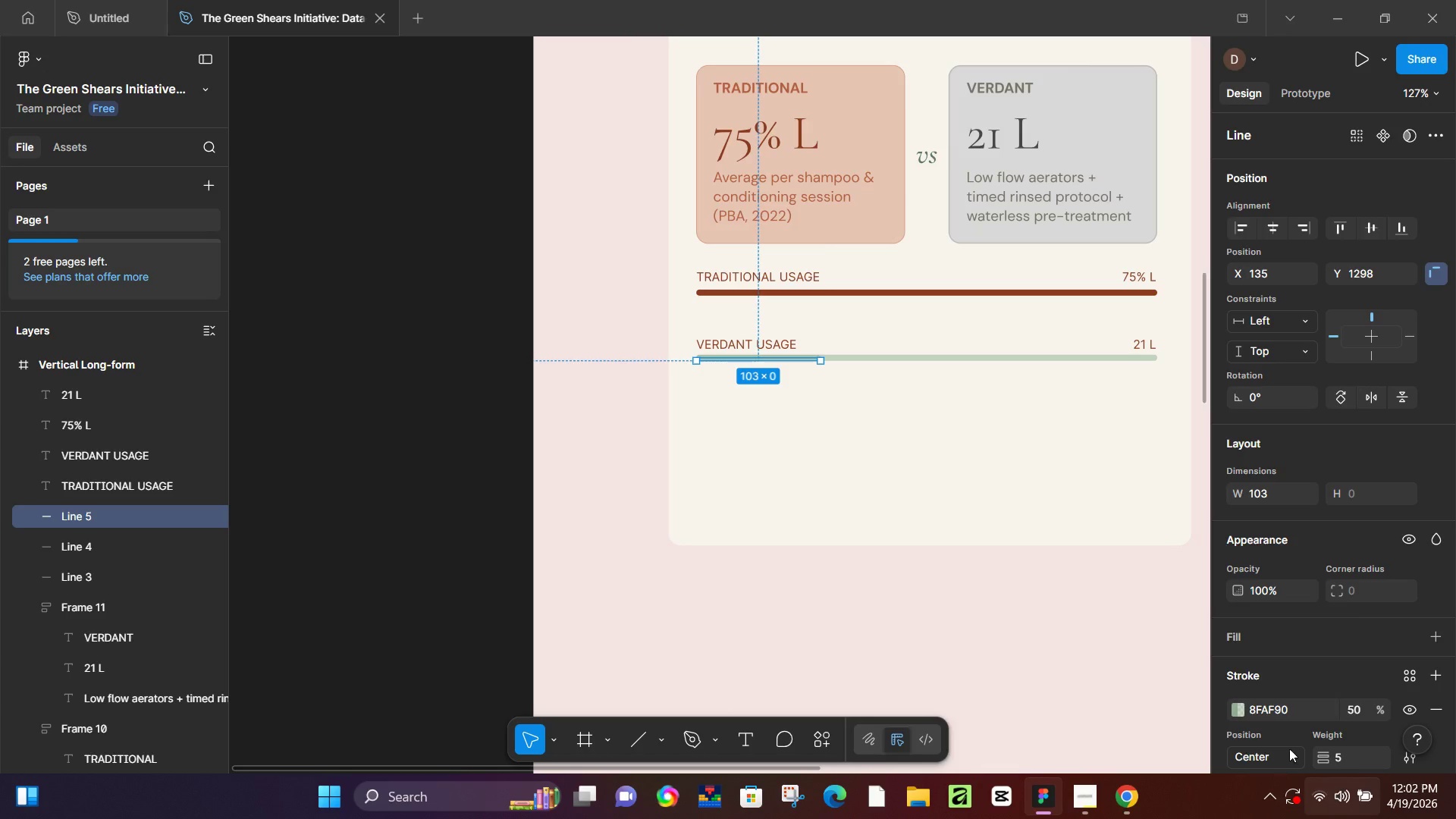 
hold_key(key=ShiftLeft, duration=1.5)
 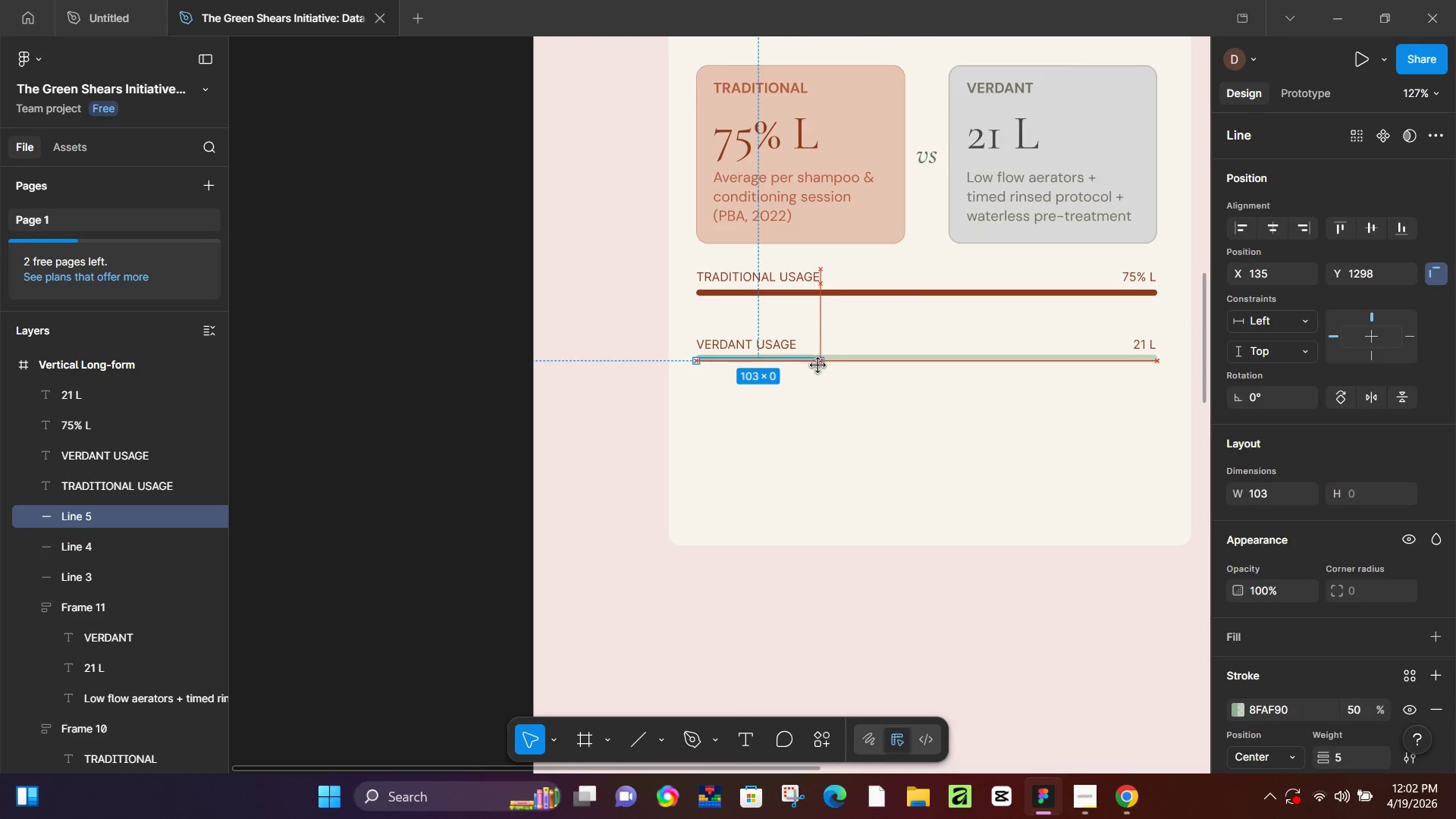 
hold_key(key=ShiftLeft, duration=0.67)
 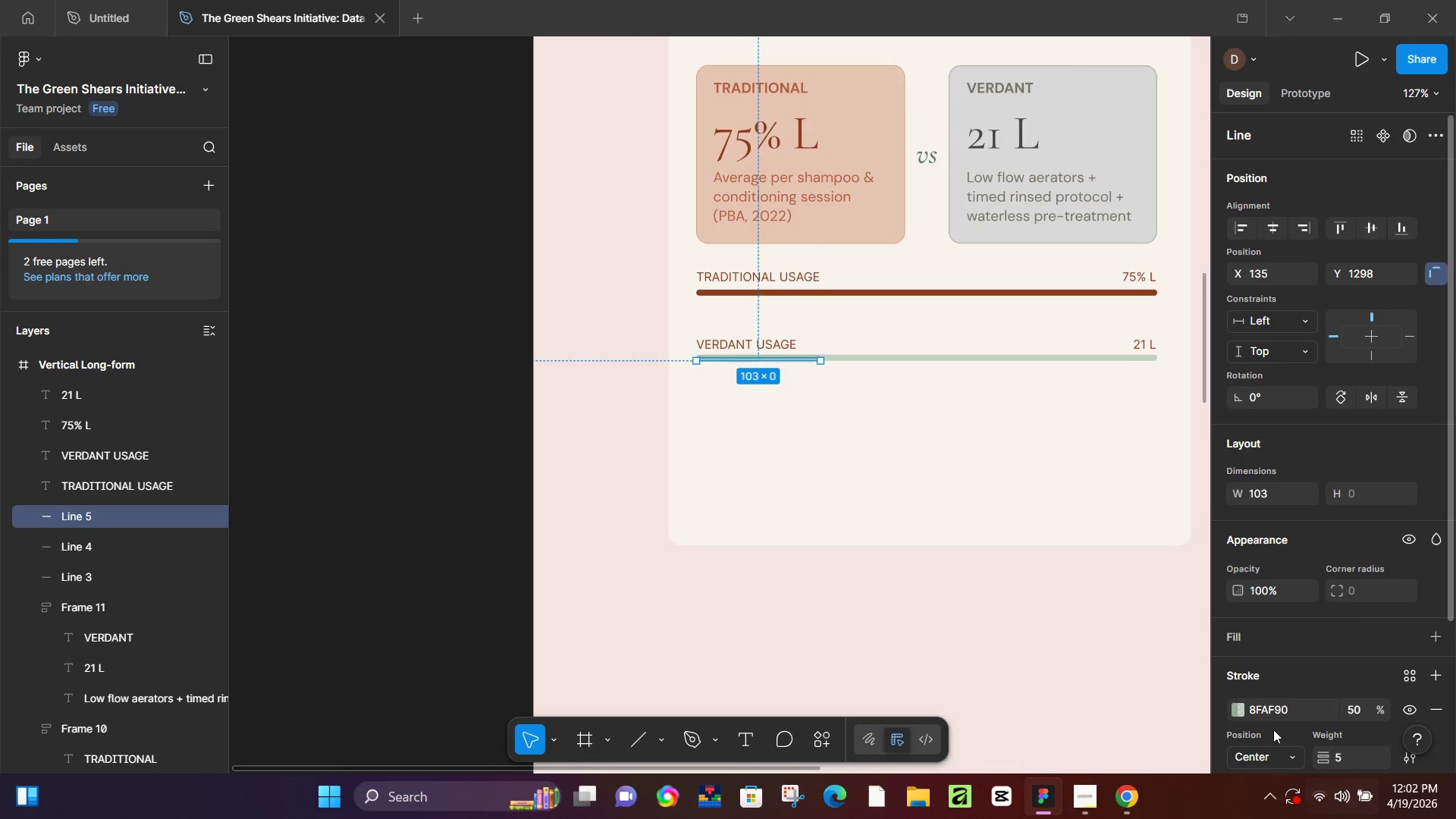 
hold_key(key=ShiftLeft, duration=17.92)
left_click([1235, 711])
 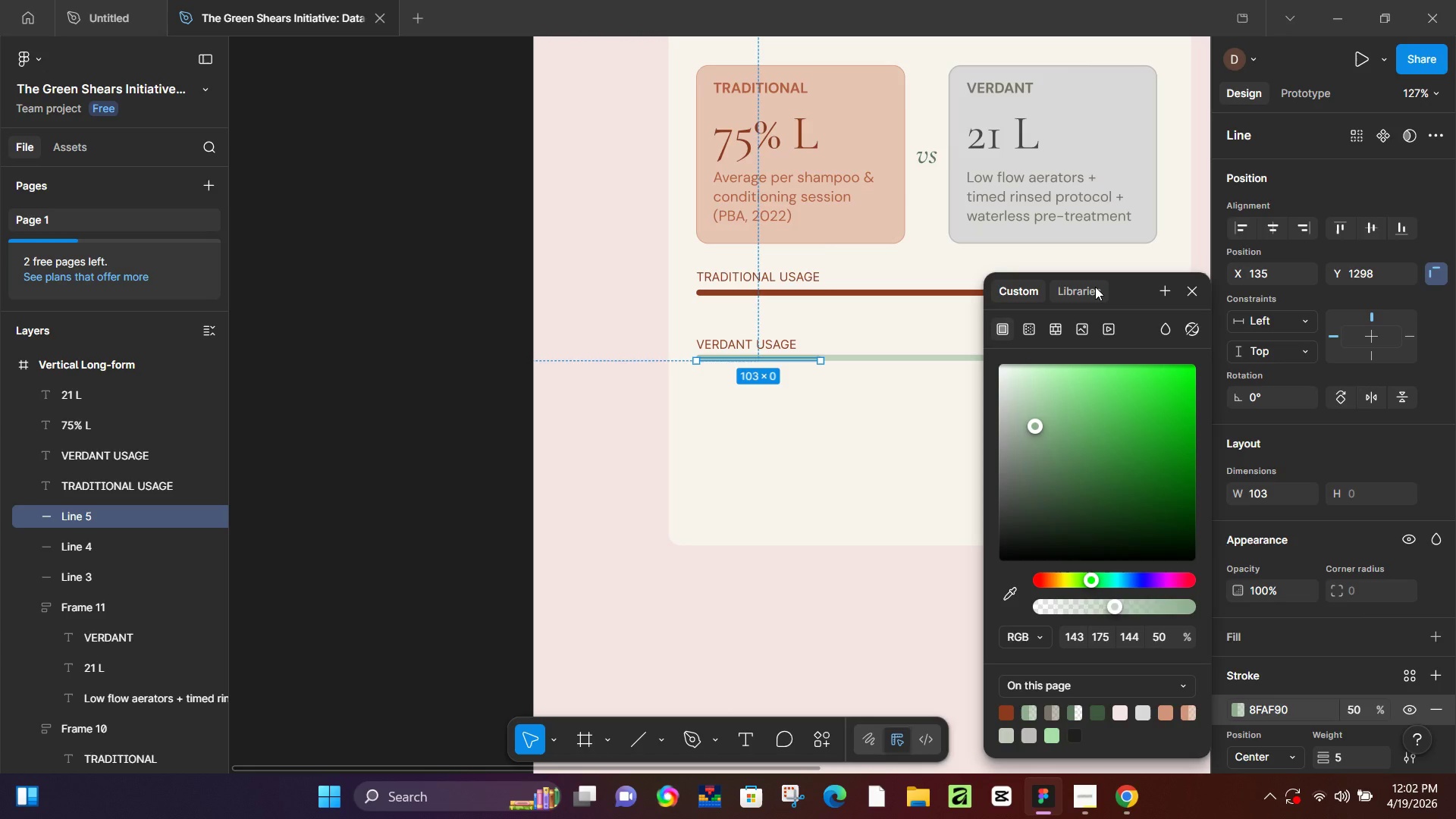 
left_click([1095, 287])
 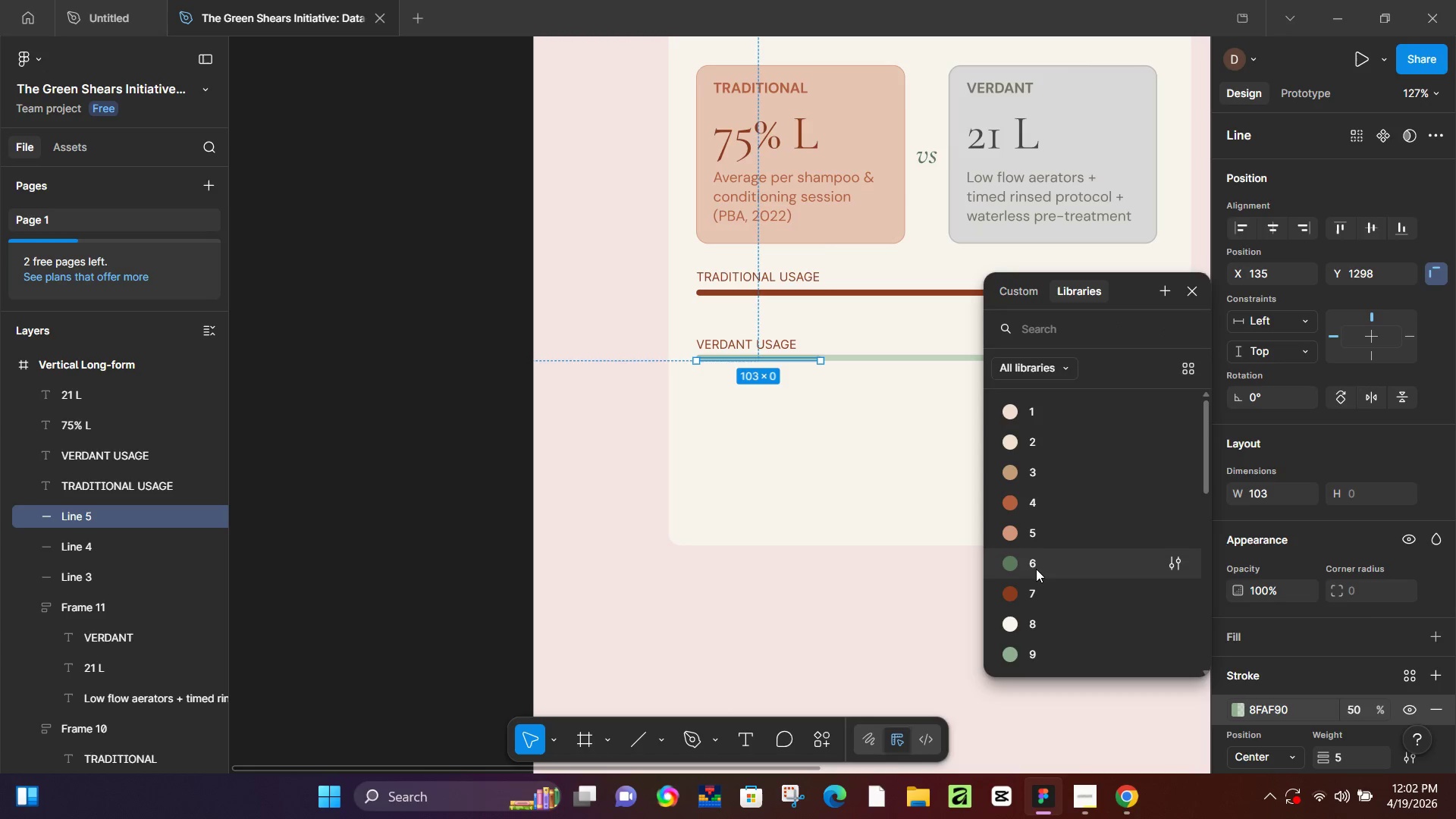 
left_click([1036, 569])
 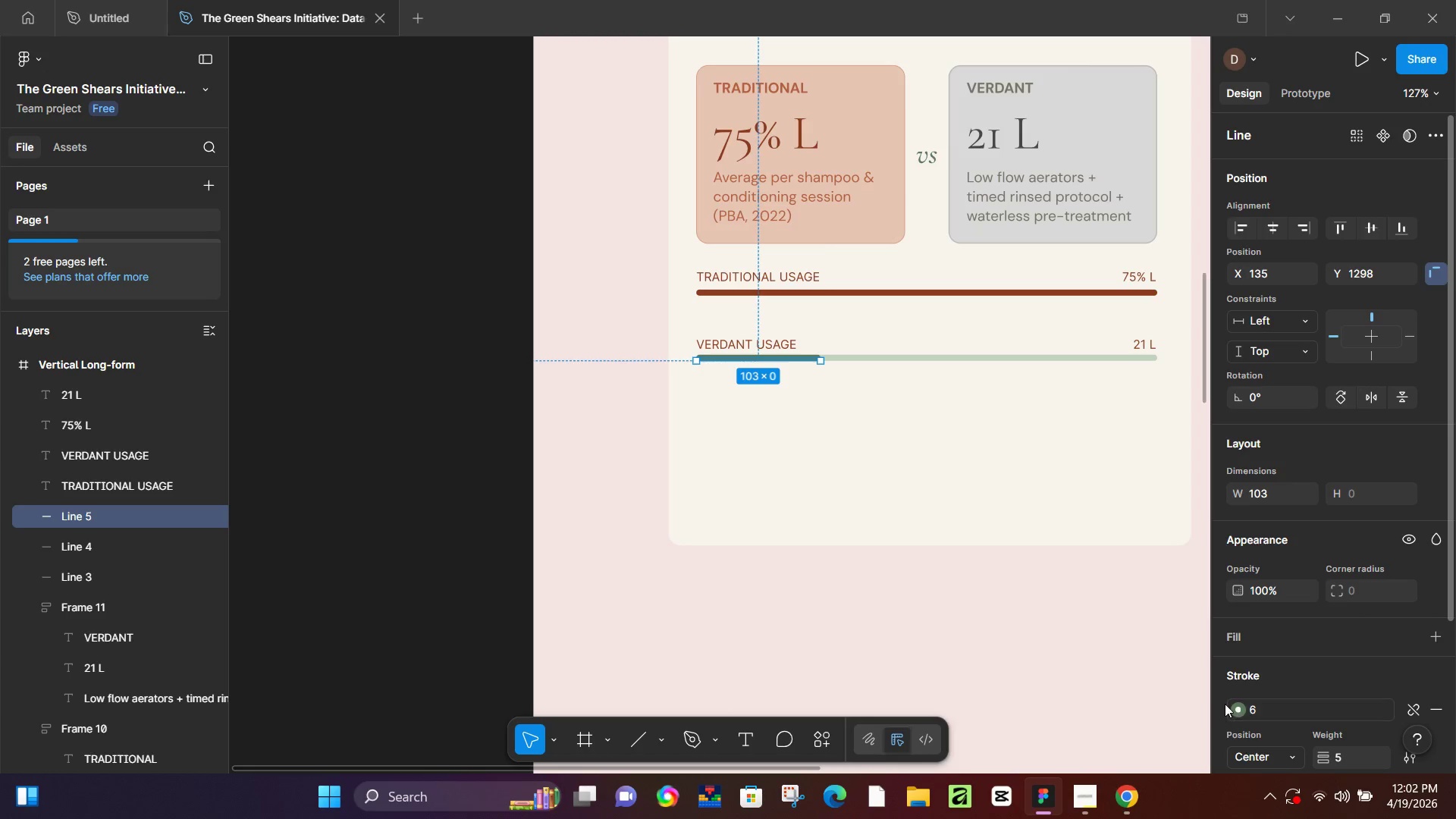 
double_click([1241, 709])
 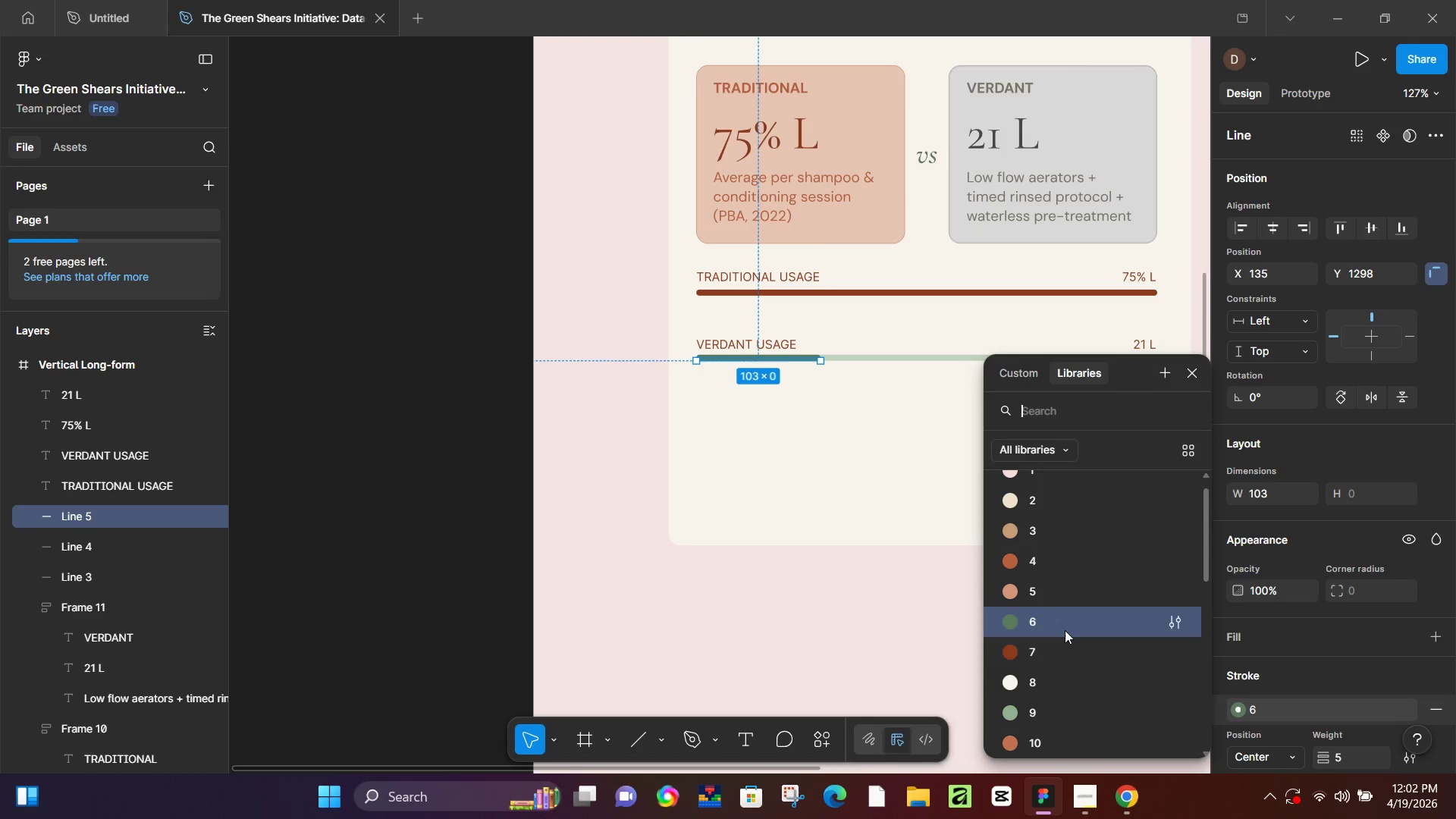 
scroll: coordinate [1056, 667], scroll_direction: down, amount: 8.0
 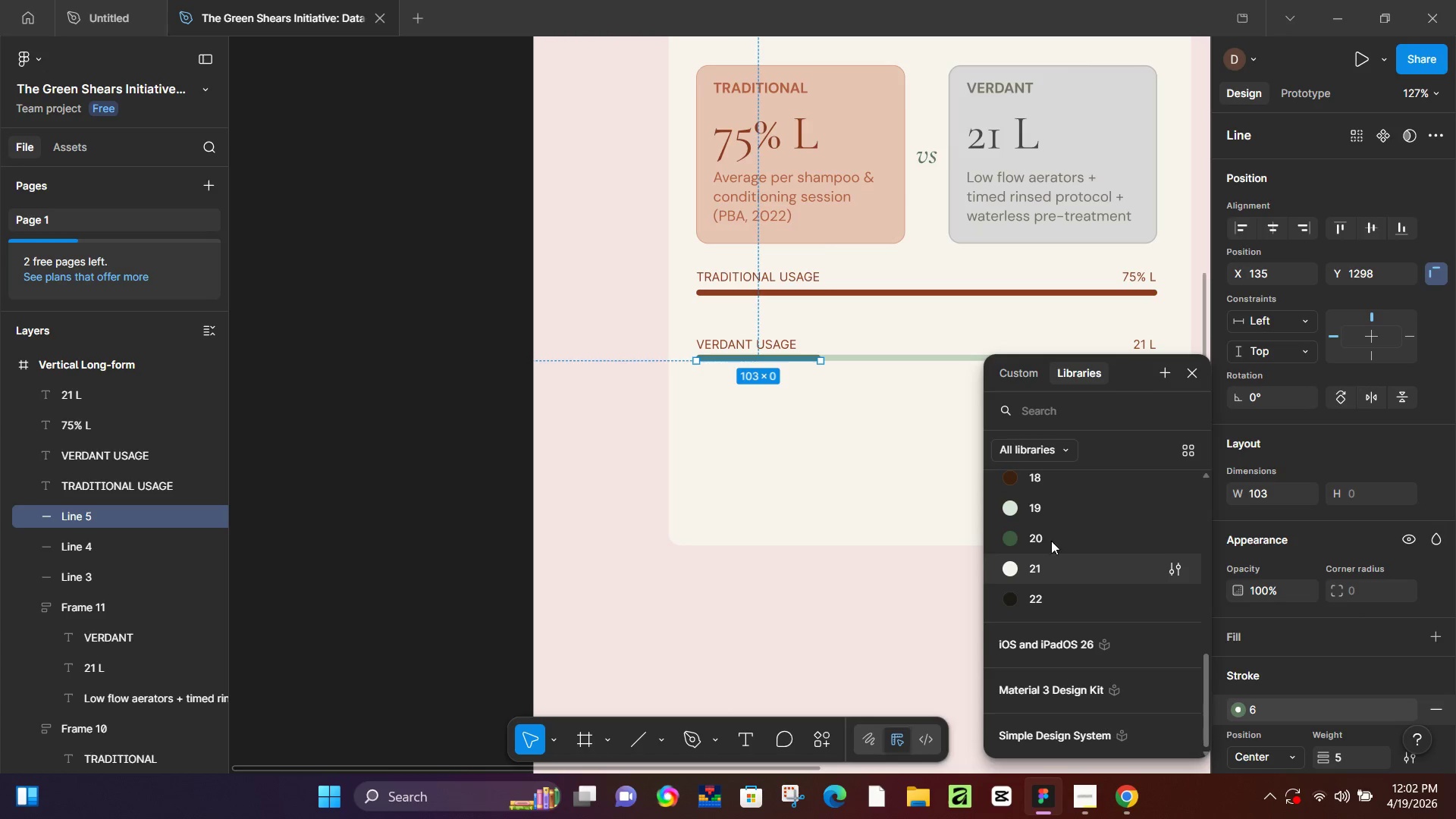 
left_click([1041, 519])
 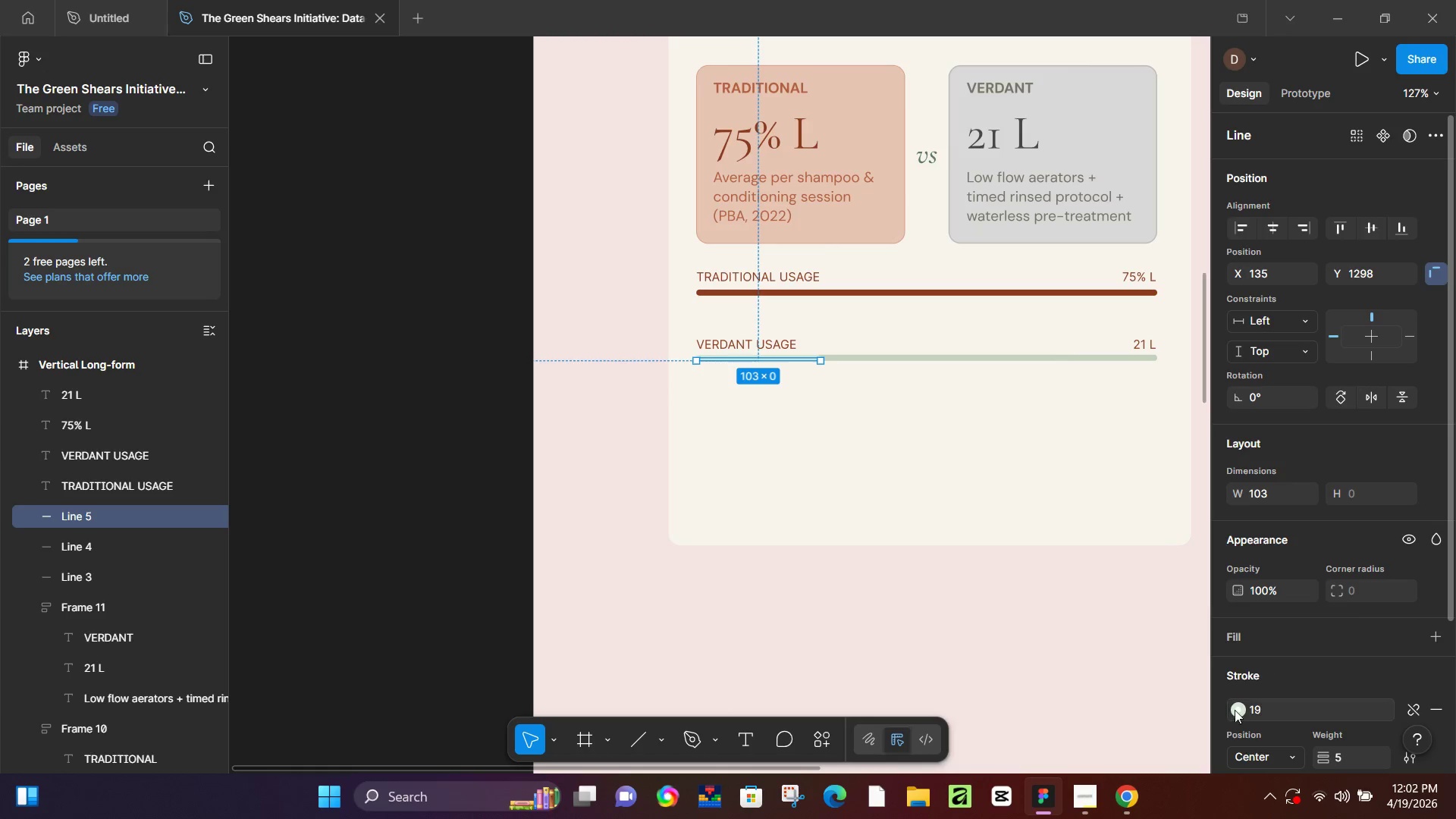 
left_click([1235, 712])
 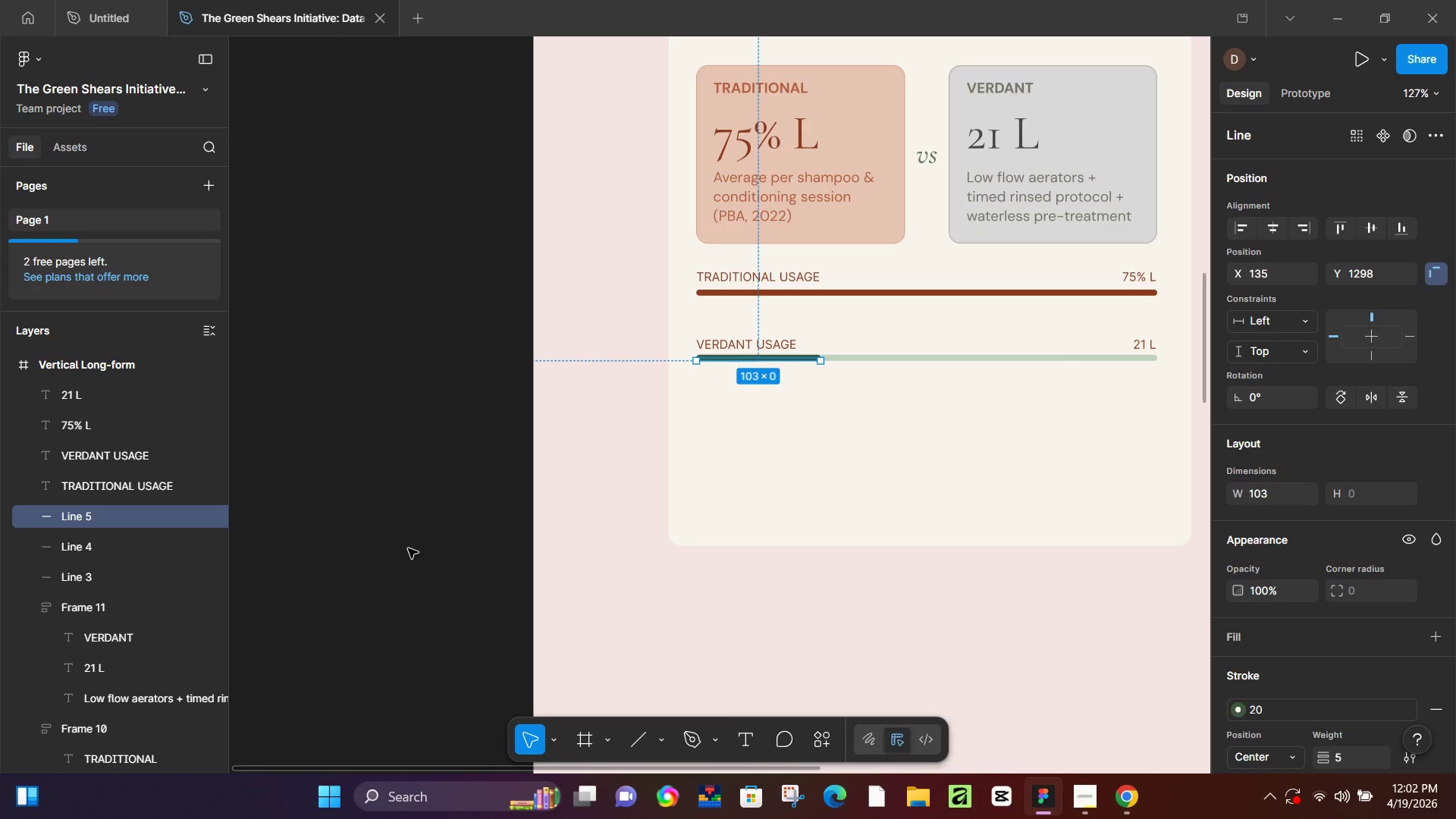 
left_click([408, 548])
 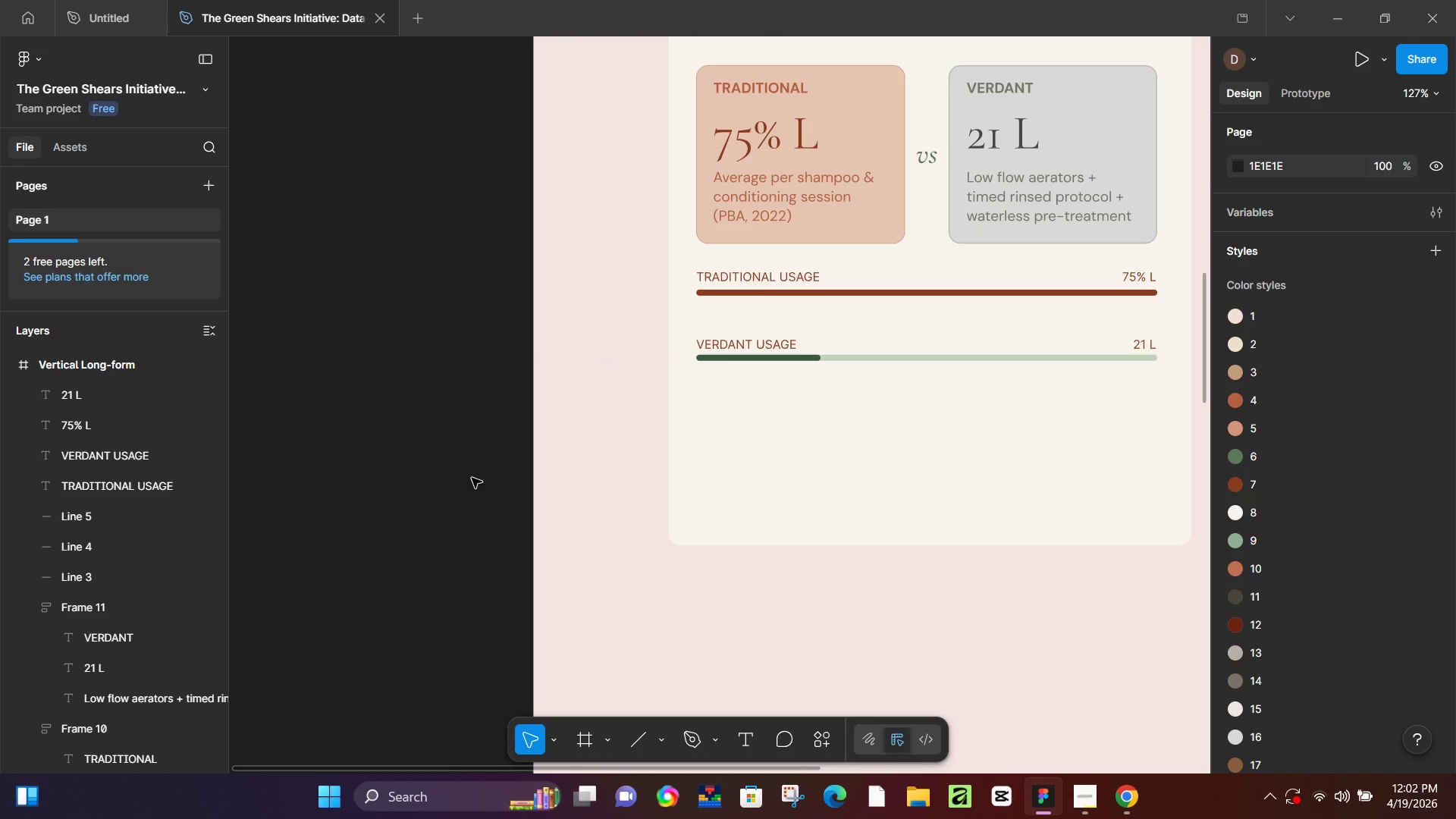 
left_click([784, 337])
 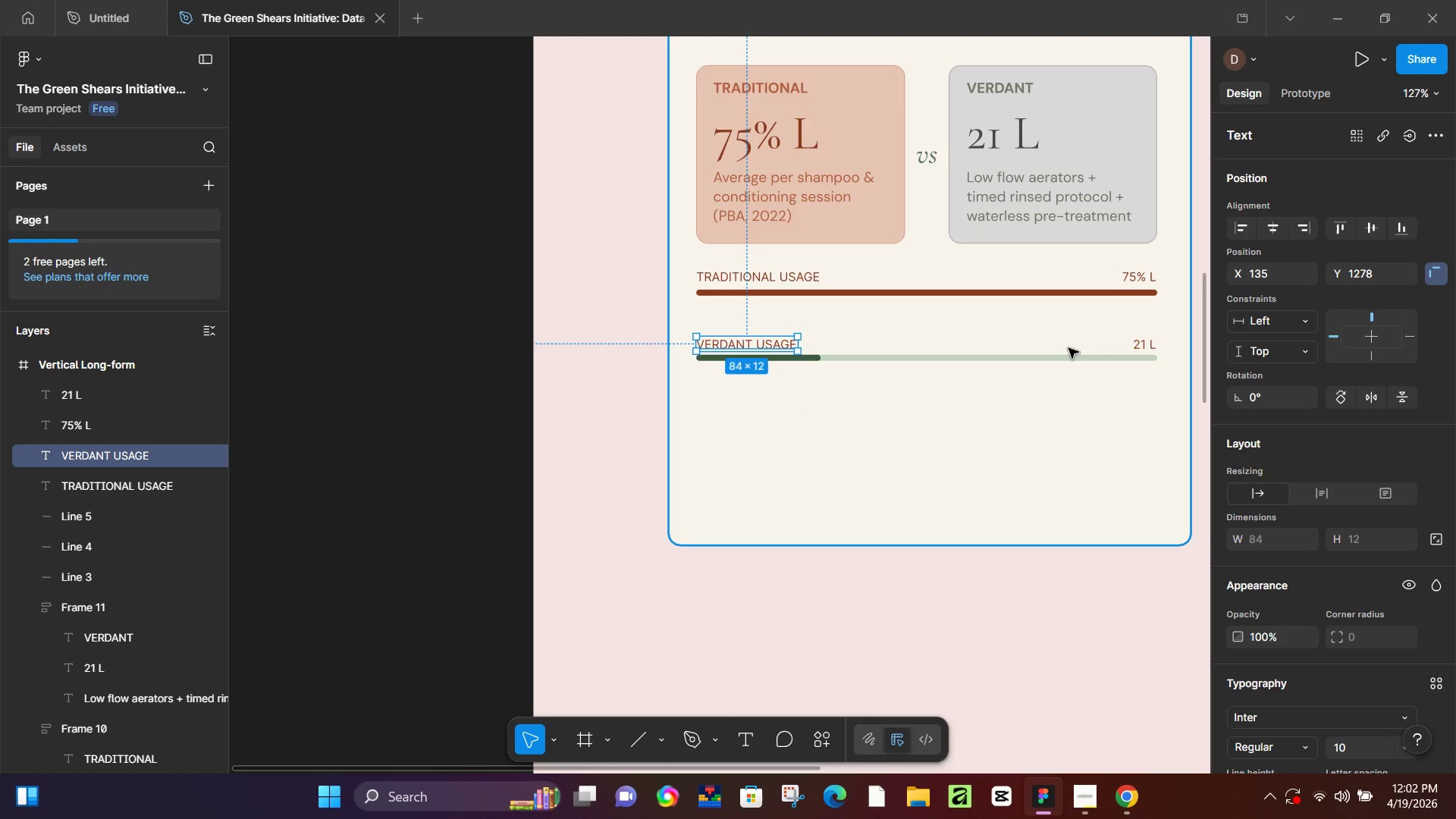 
hold_key(key=ShiftLeft, duration=0.77)
left_click([1153, 343])
 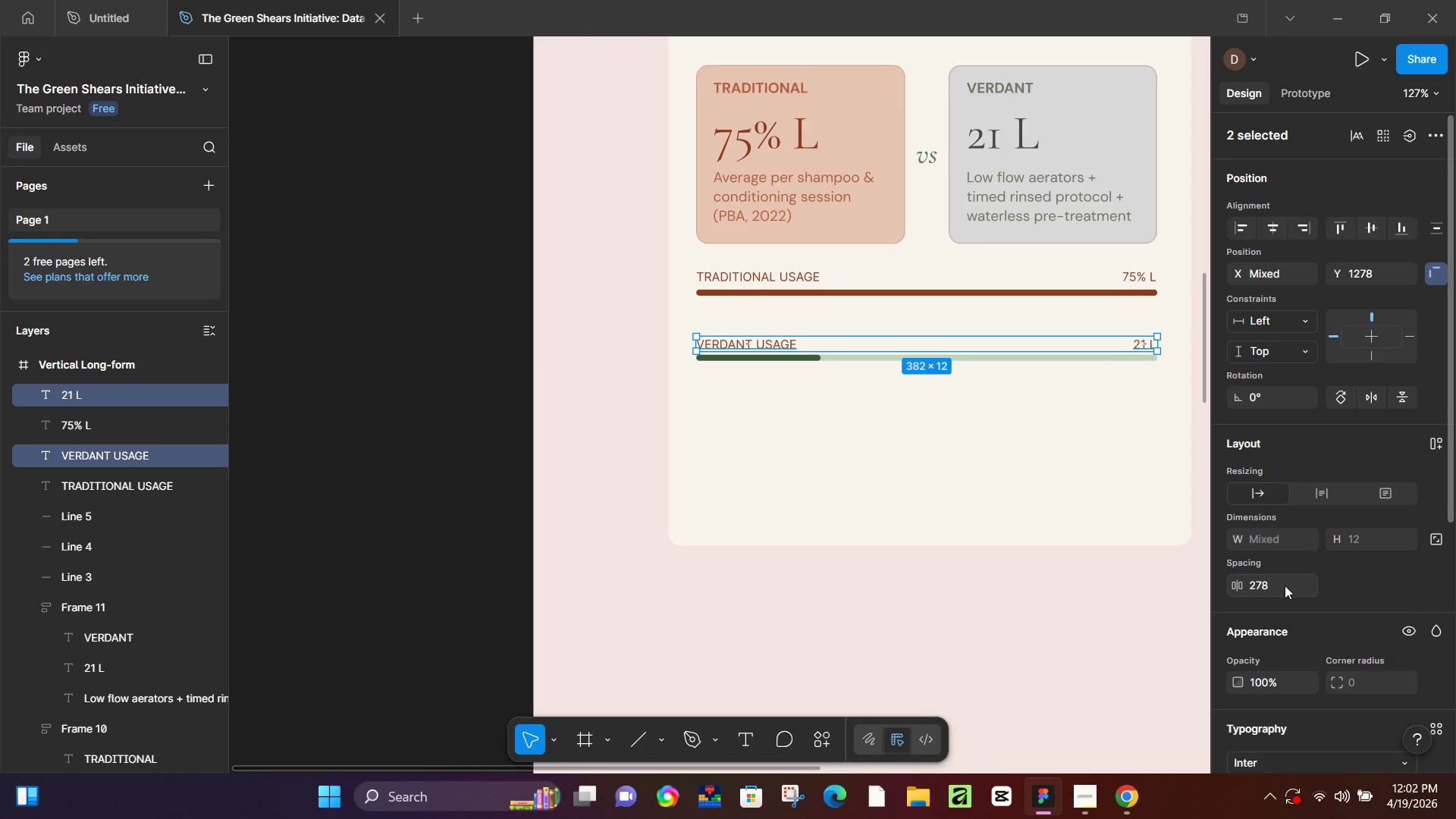 
scroll: coordinate [1285, 603], scroll_direction: down, amount: 3.0
 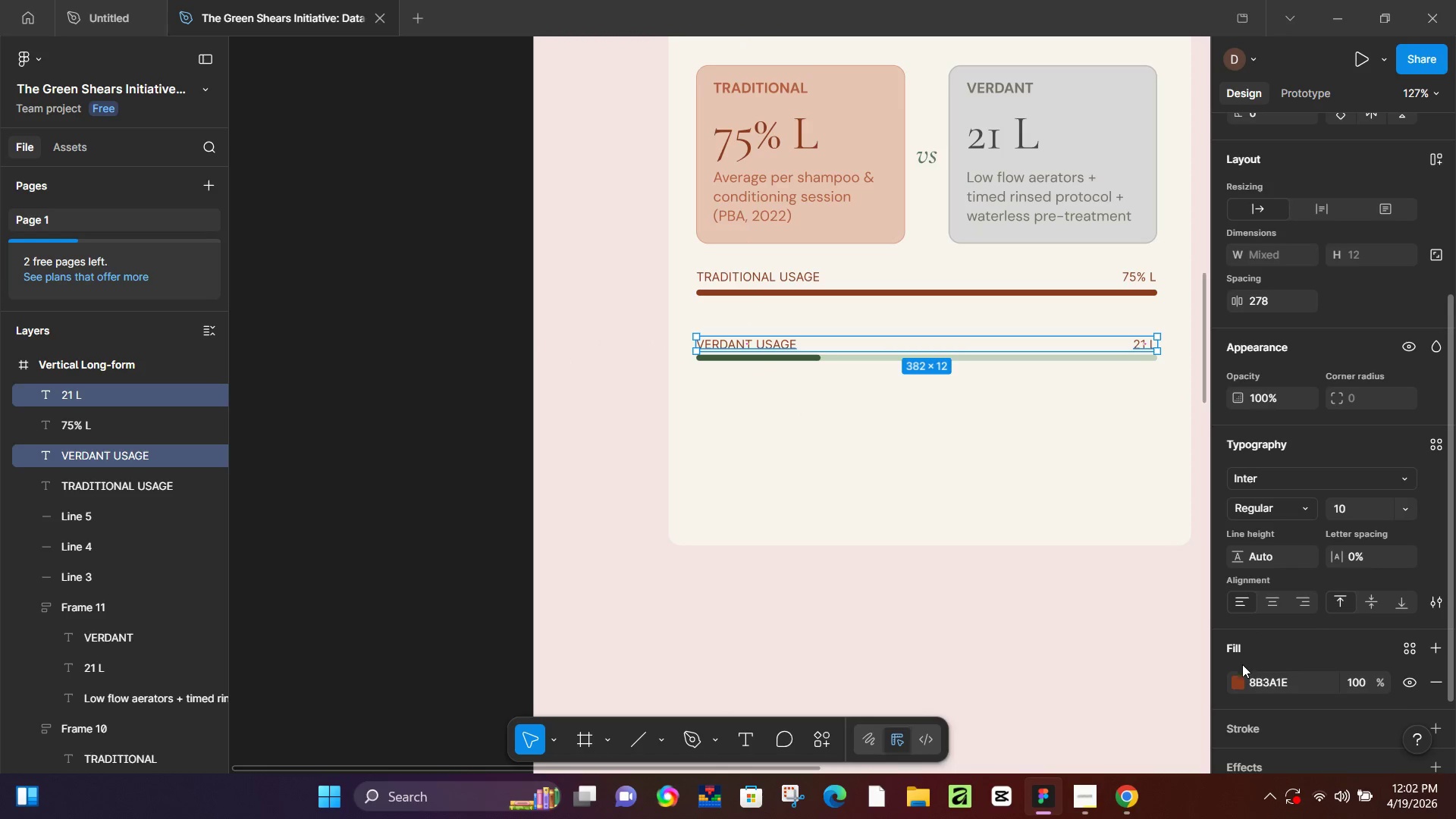 
left_click([1238, 682])
 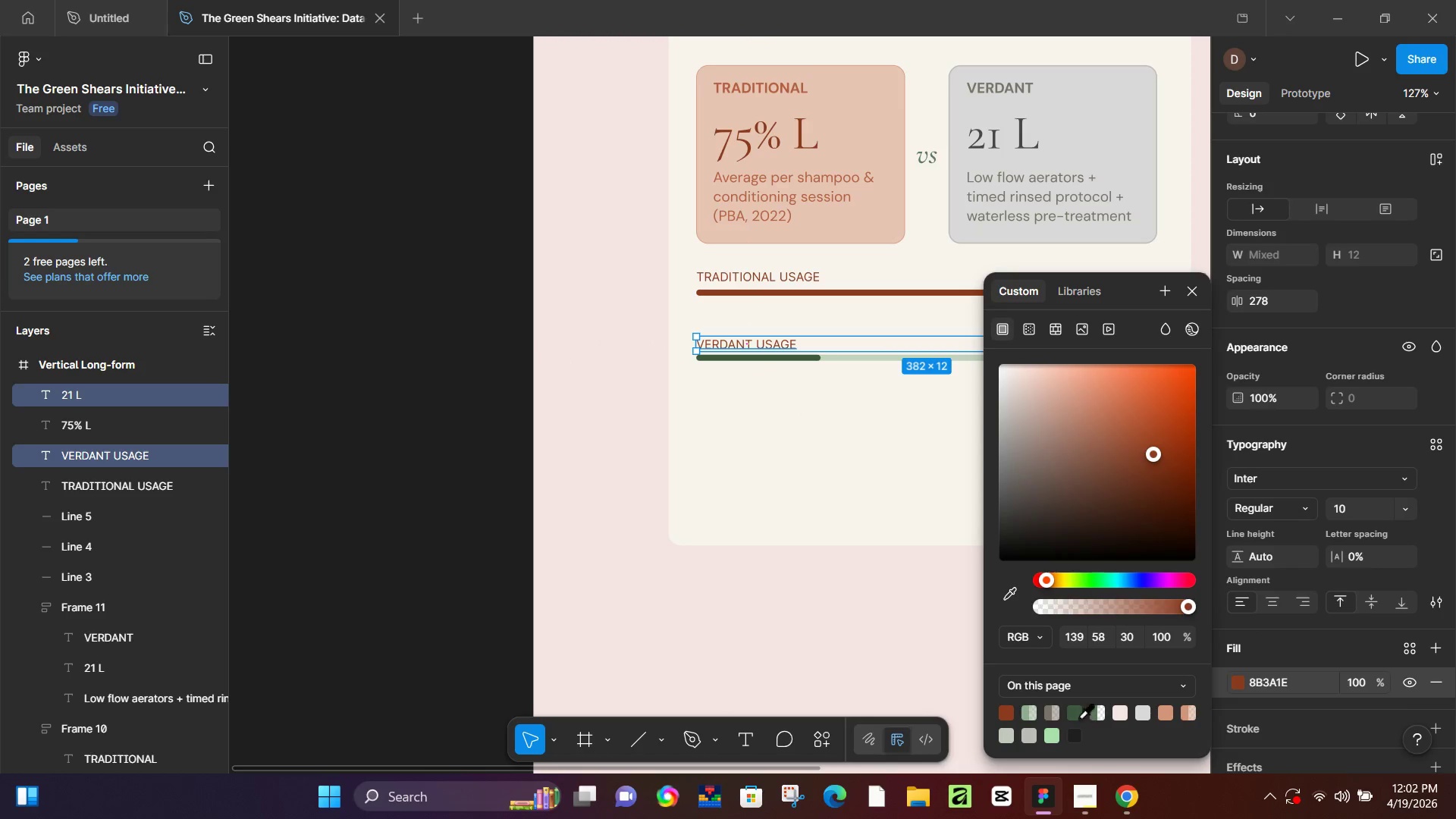 
left_click([1077, 717])
 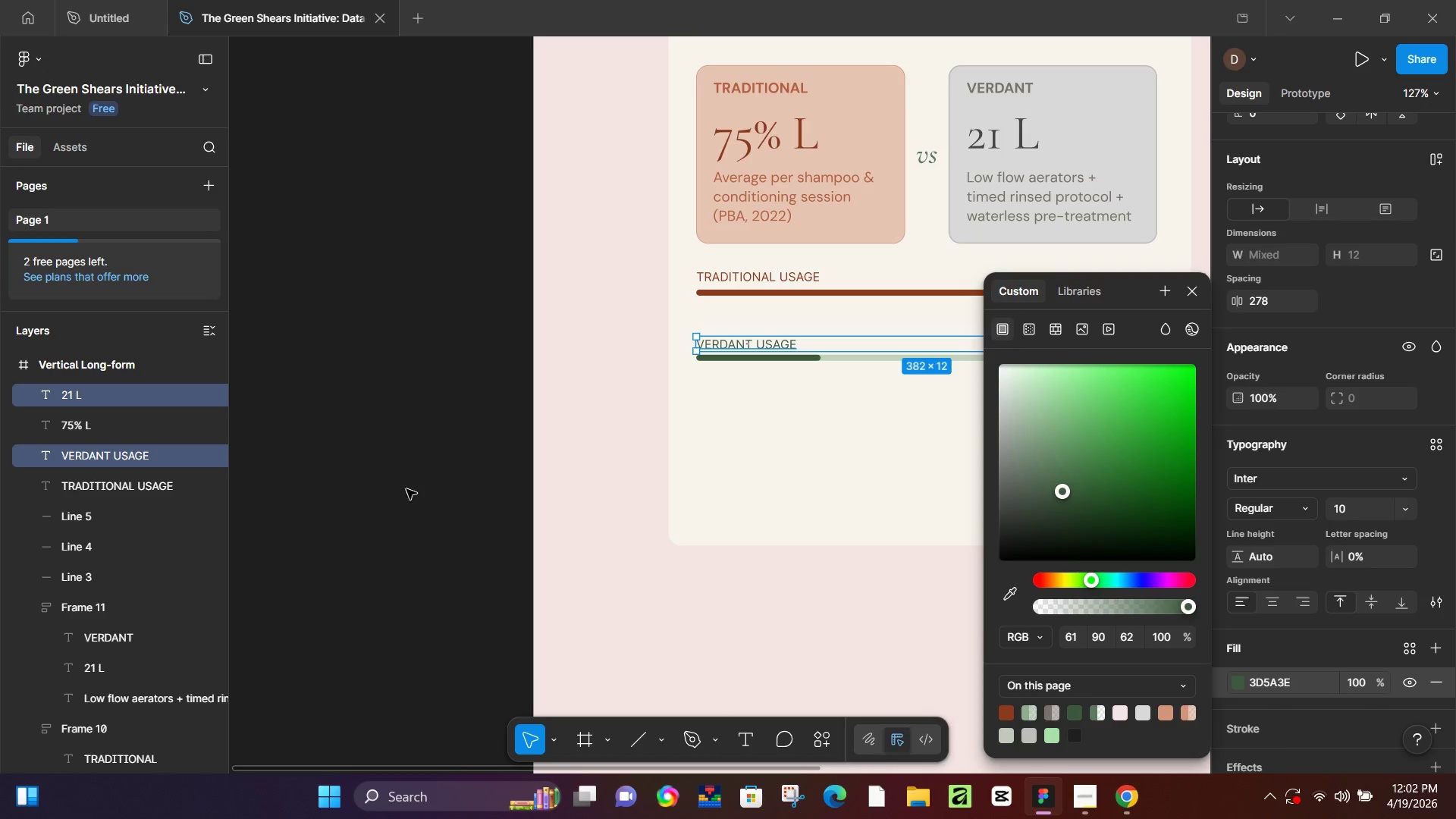 
left_click([402, 489])
 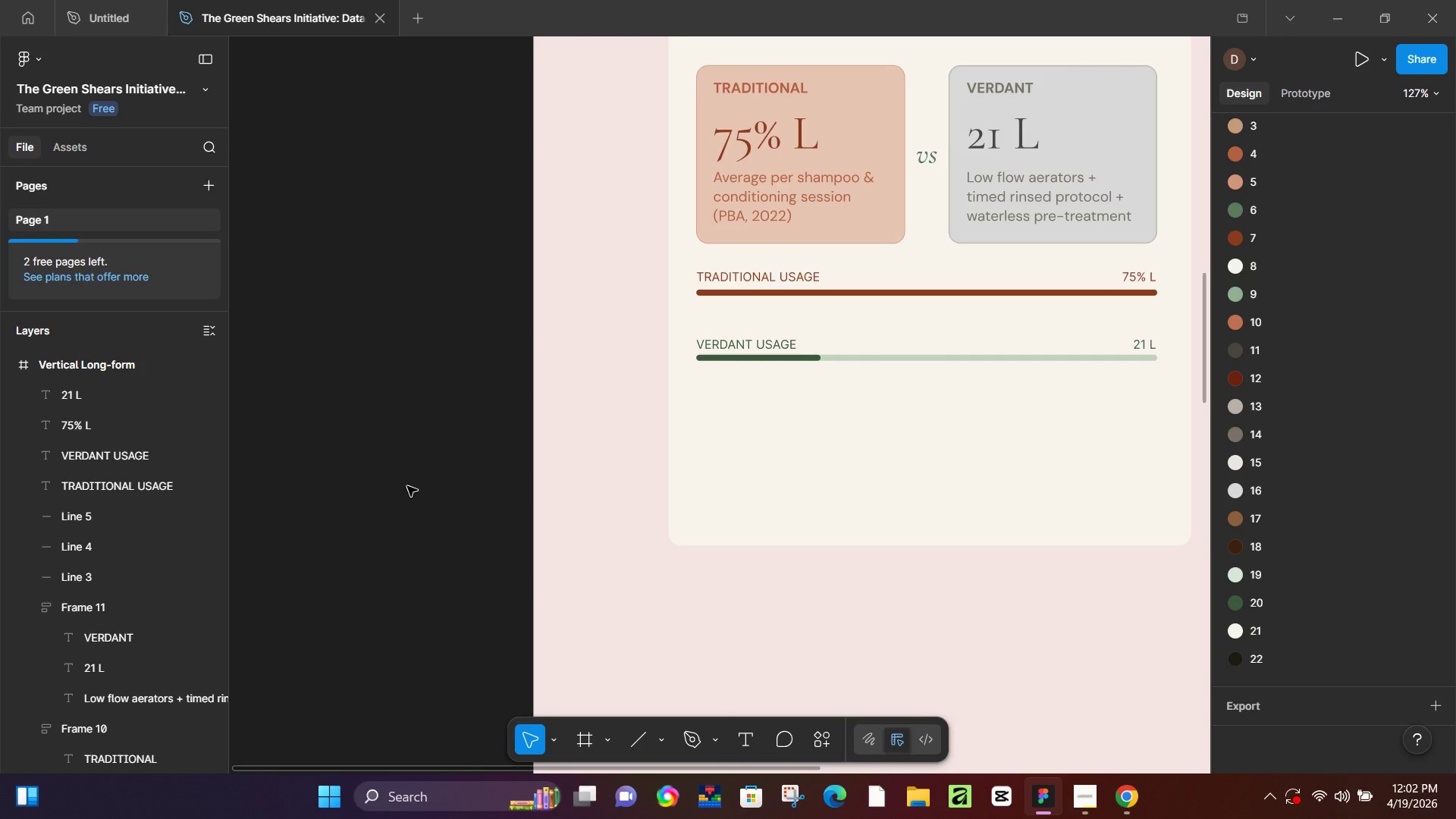 
wait(17.75)
 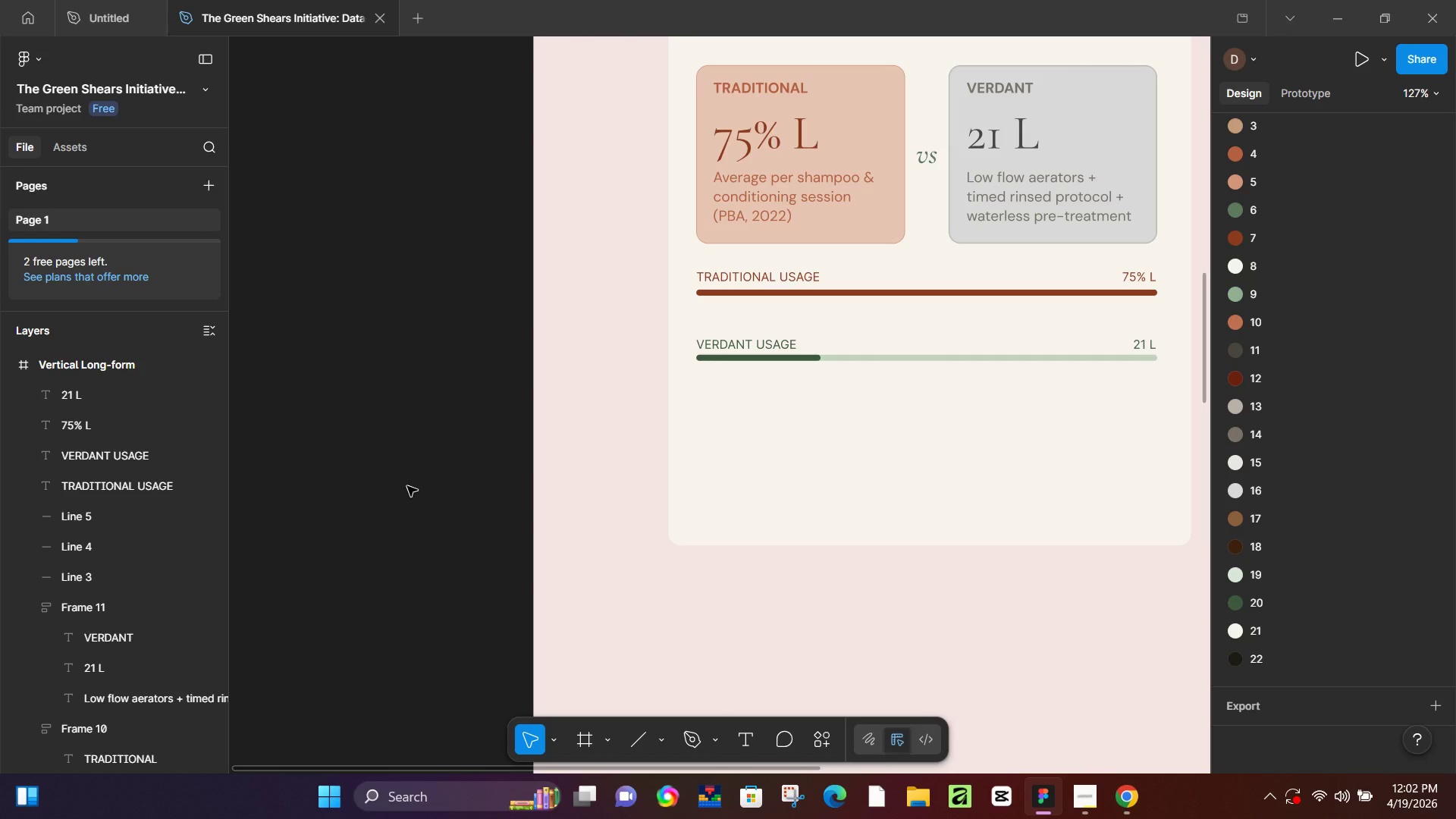 
left_click([1142, 800])
 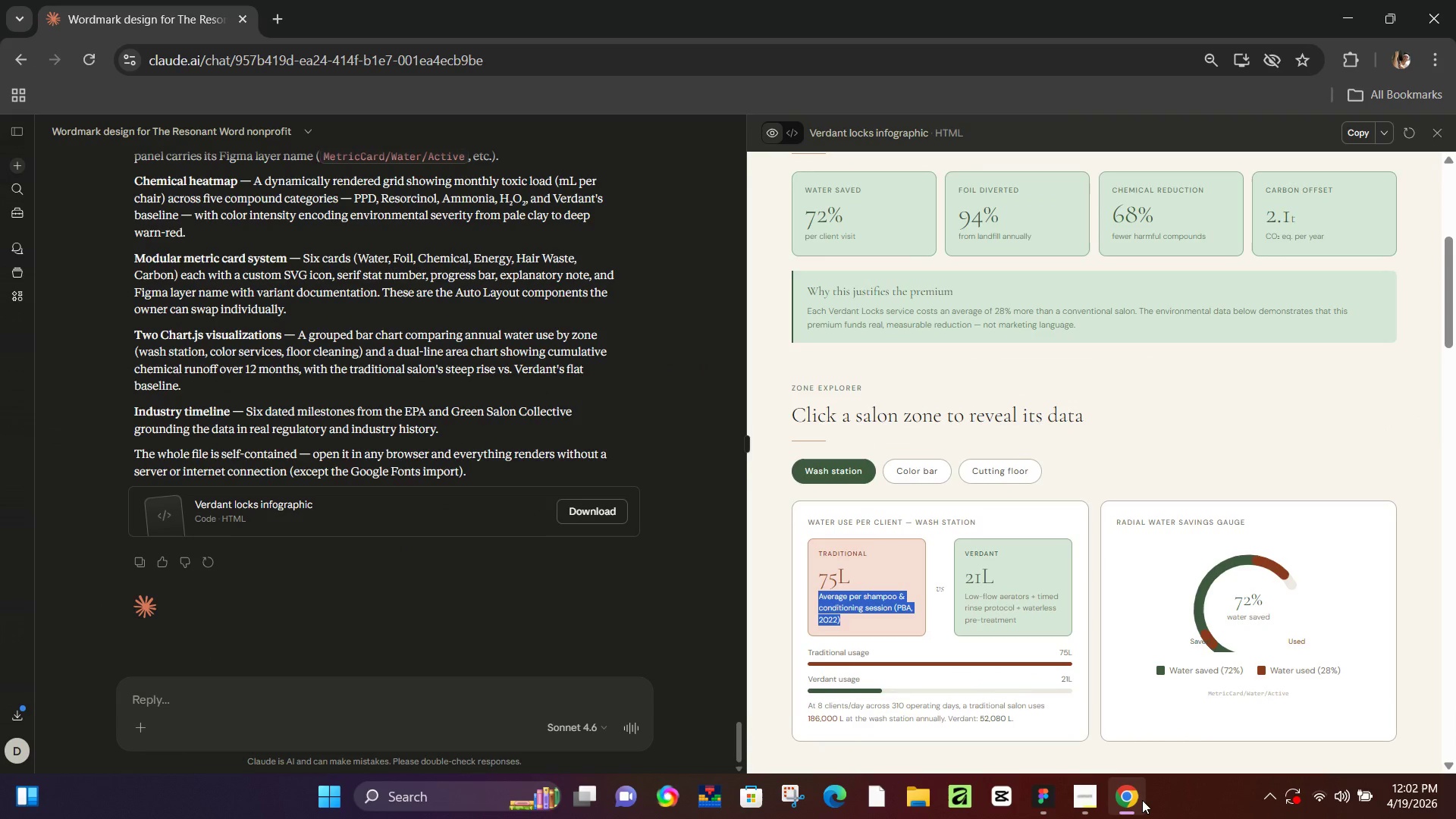 
left_click([1142, 800])
 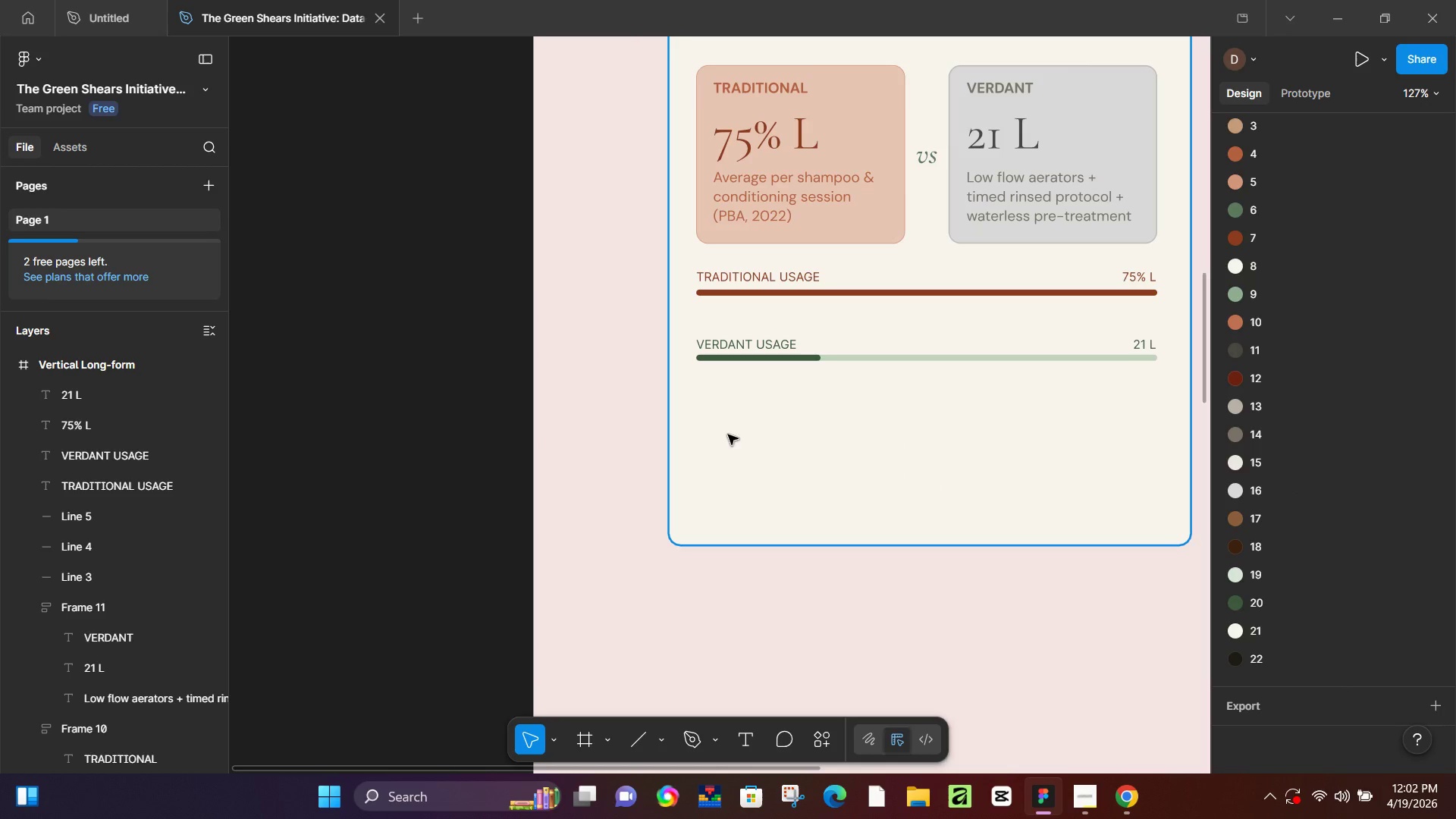 
type(tAt)
 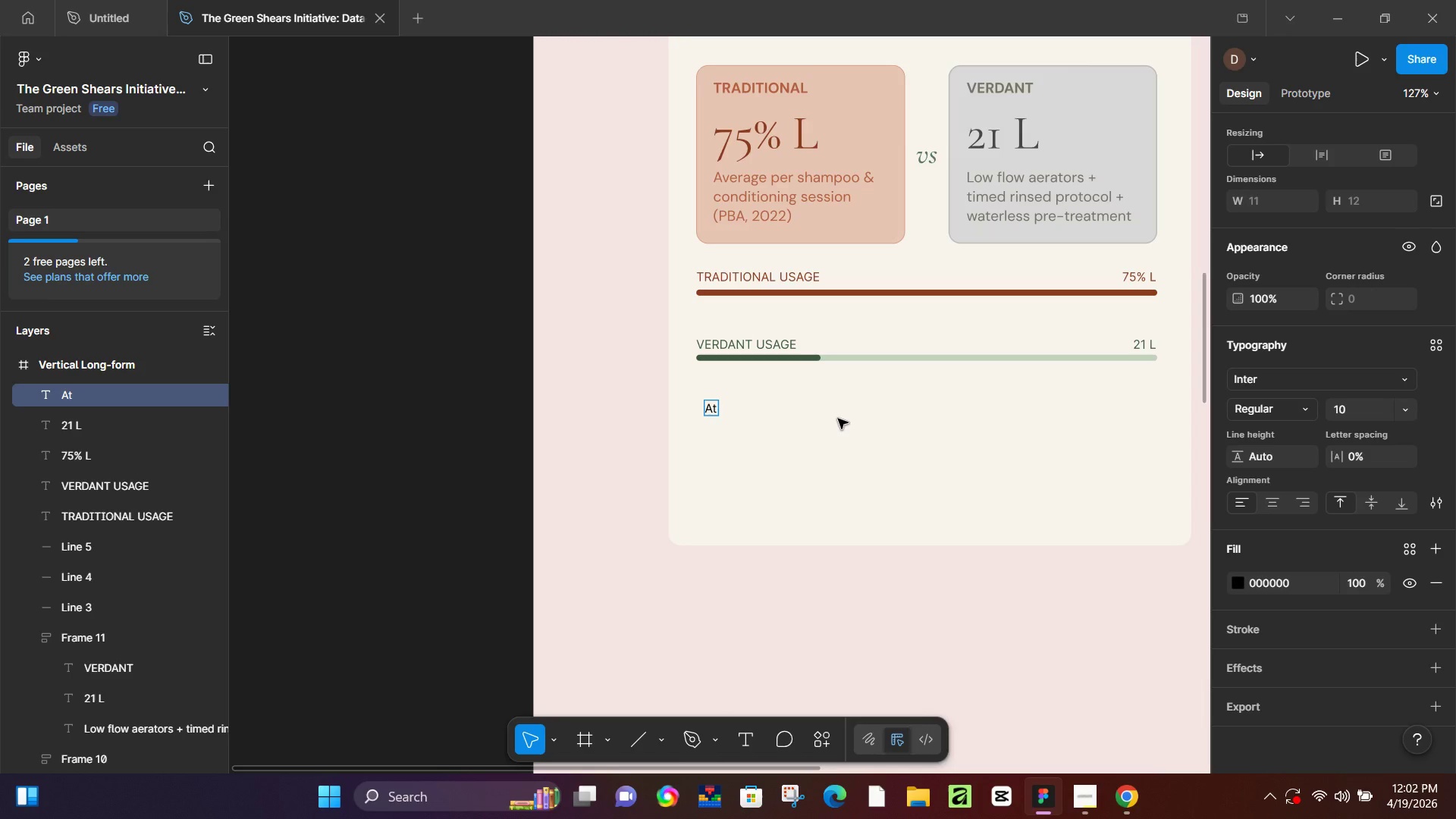 
type( 9 clei)
key(Backspace)
key(Backspace)
type(ients )
key(Backspace)
type(/day acc)
key(Backspace)
type(ross 310 operating days, a traditional salon)
 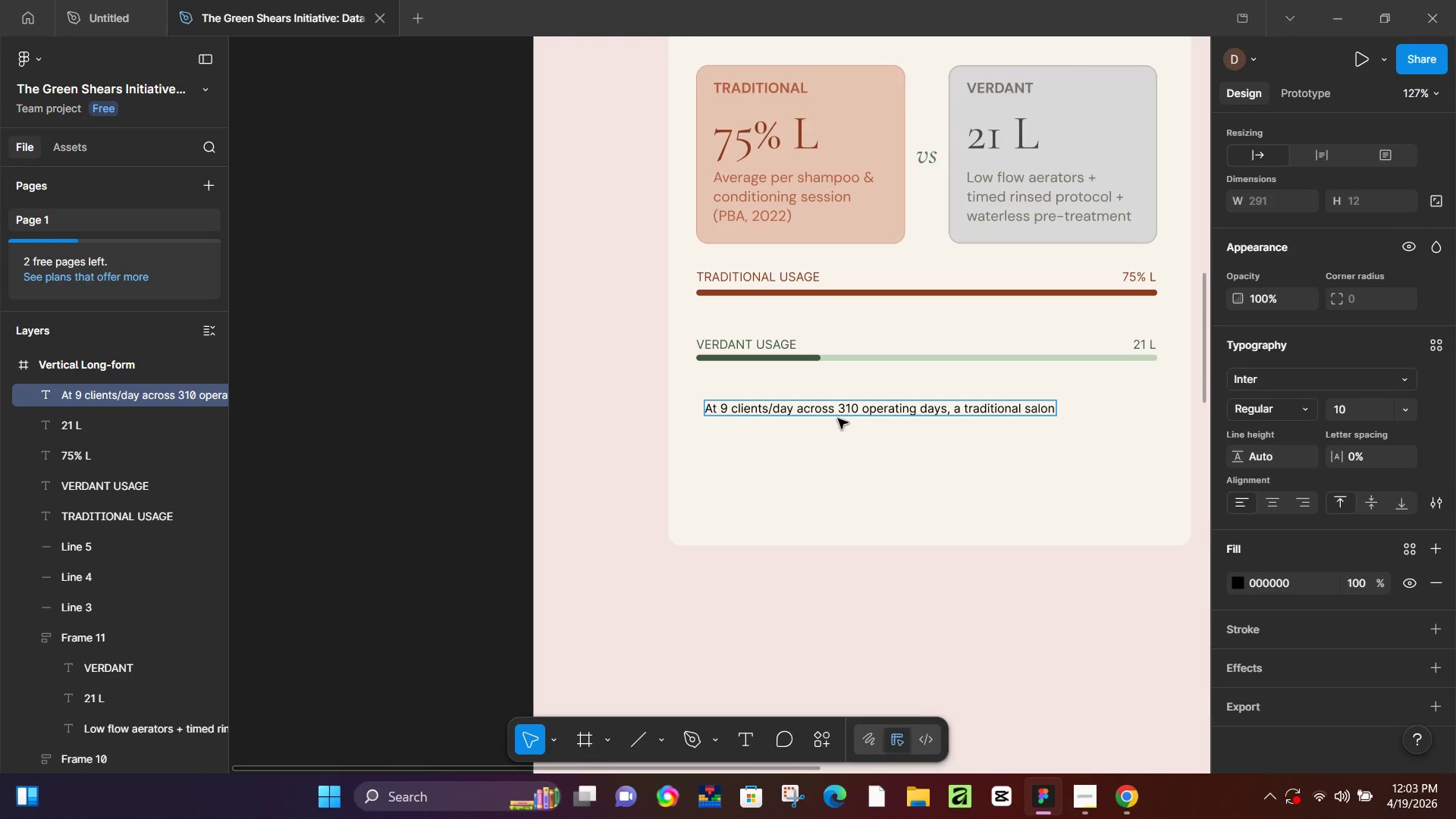 
type( uses 186,000 at the wash[NumLock][NumLock])
key(Backspace)
key(Backspace)
key(Backspace)
type(5)
key(Backspace)
key(Backspace)
key(Backspace)
key(Backspace)
key(Backspace)
key(Backspace)
 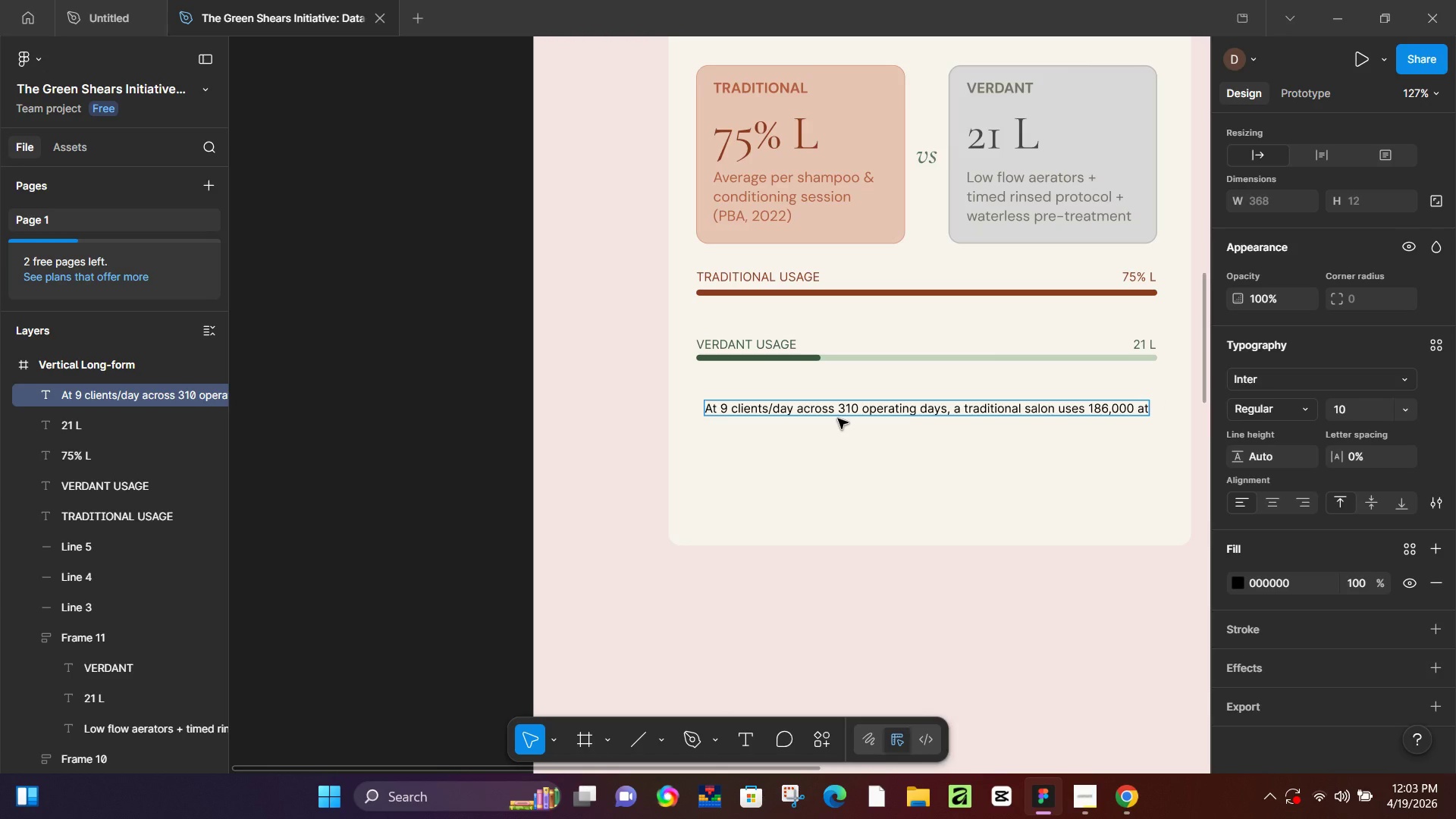 
key(Enter)
 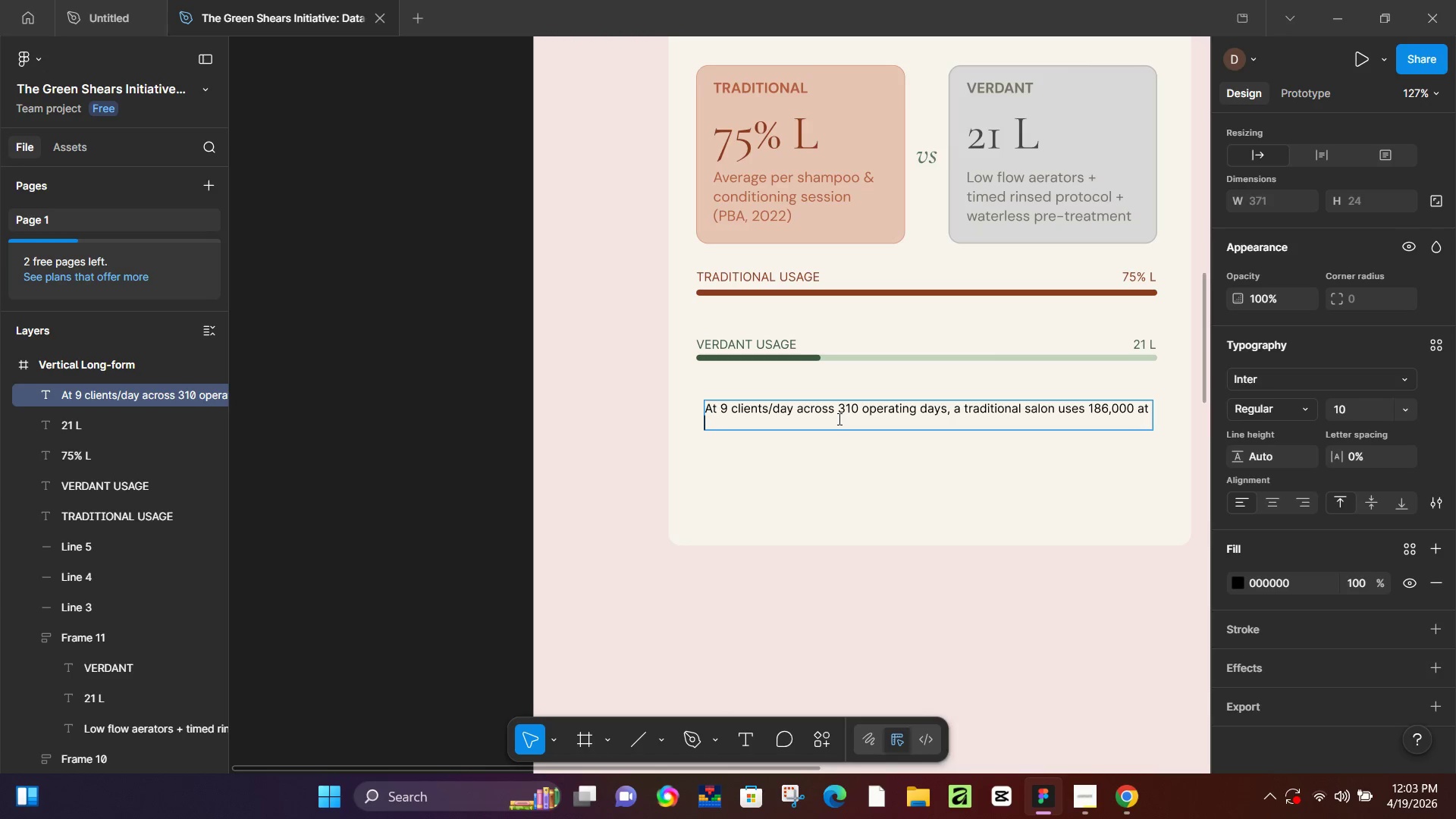 
type(wash station)
 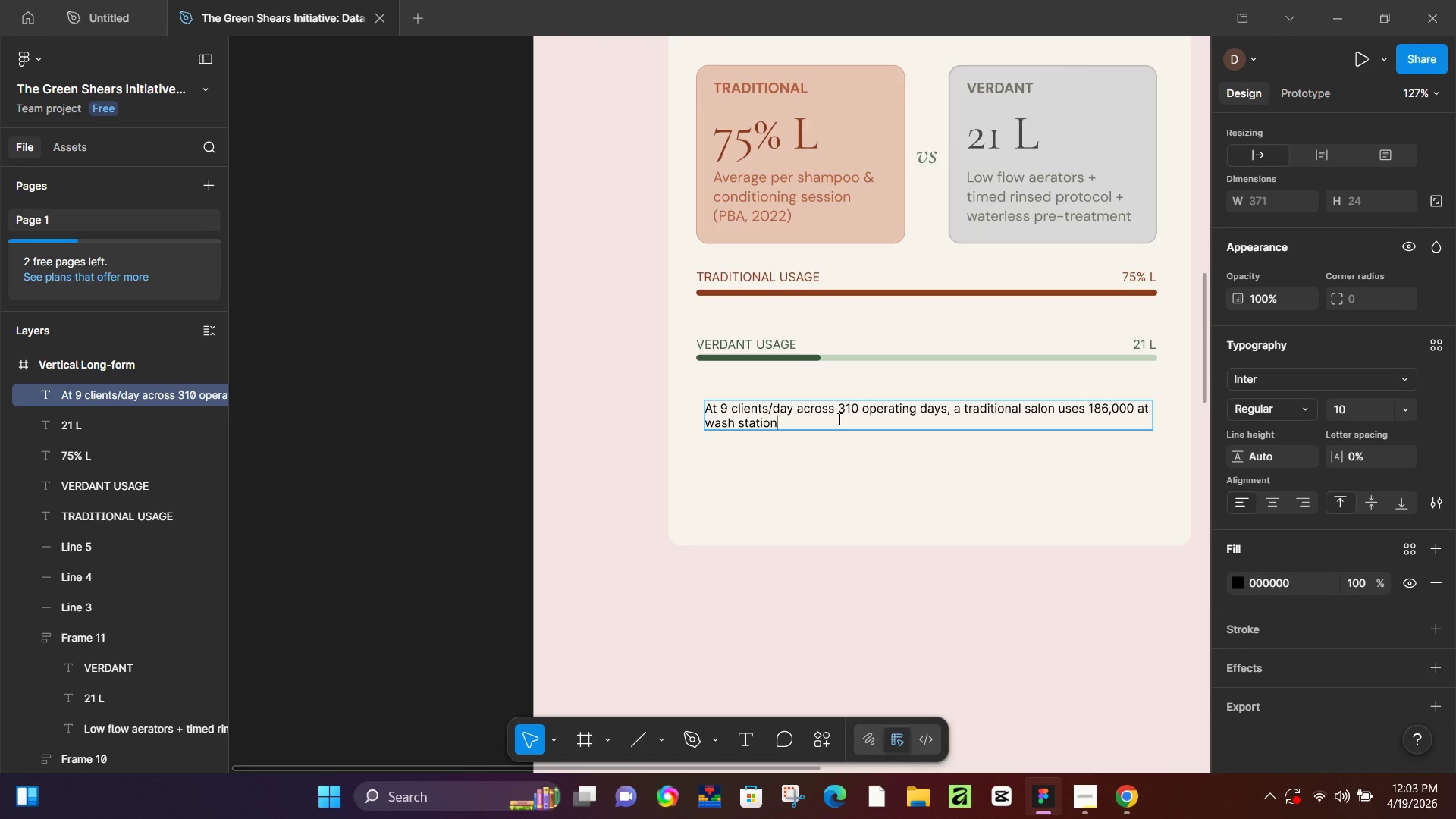 
type( annually.)
 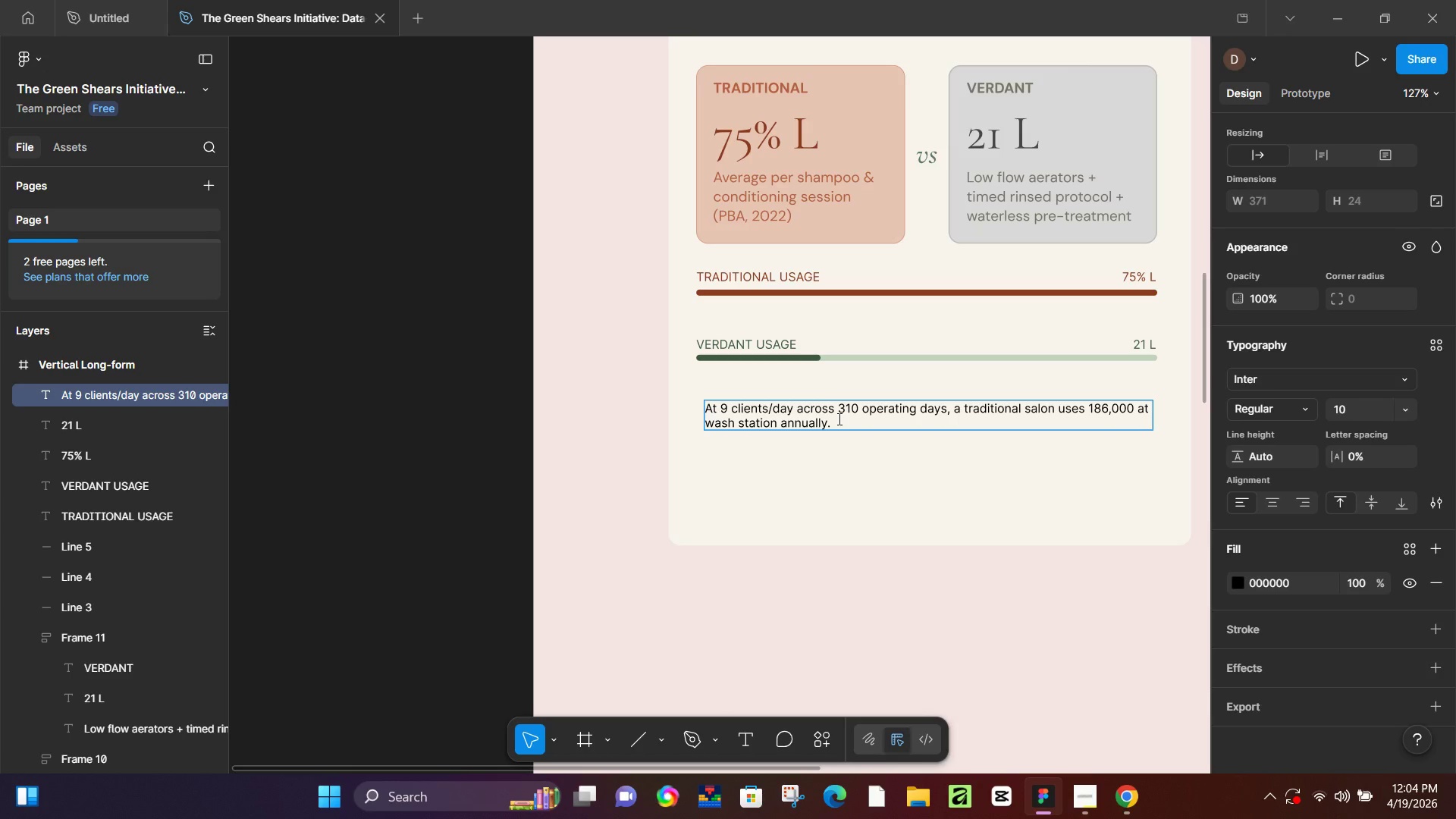 
type( Verdant)
 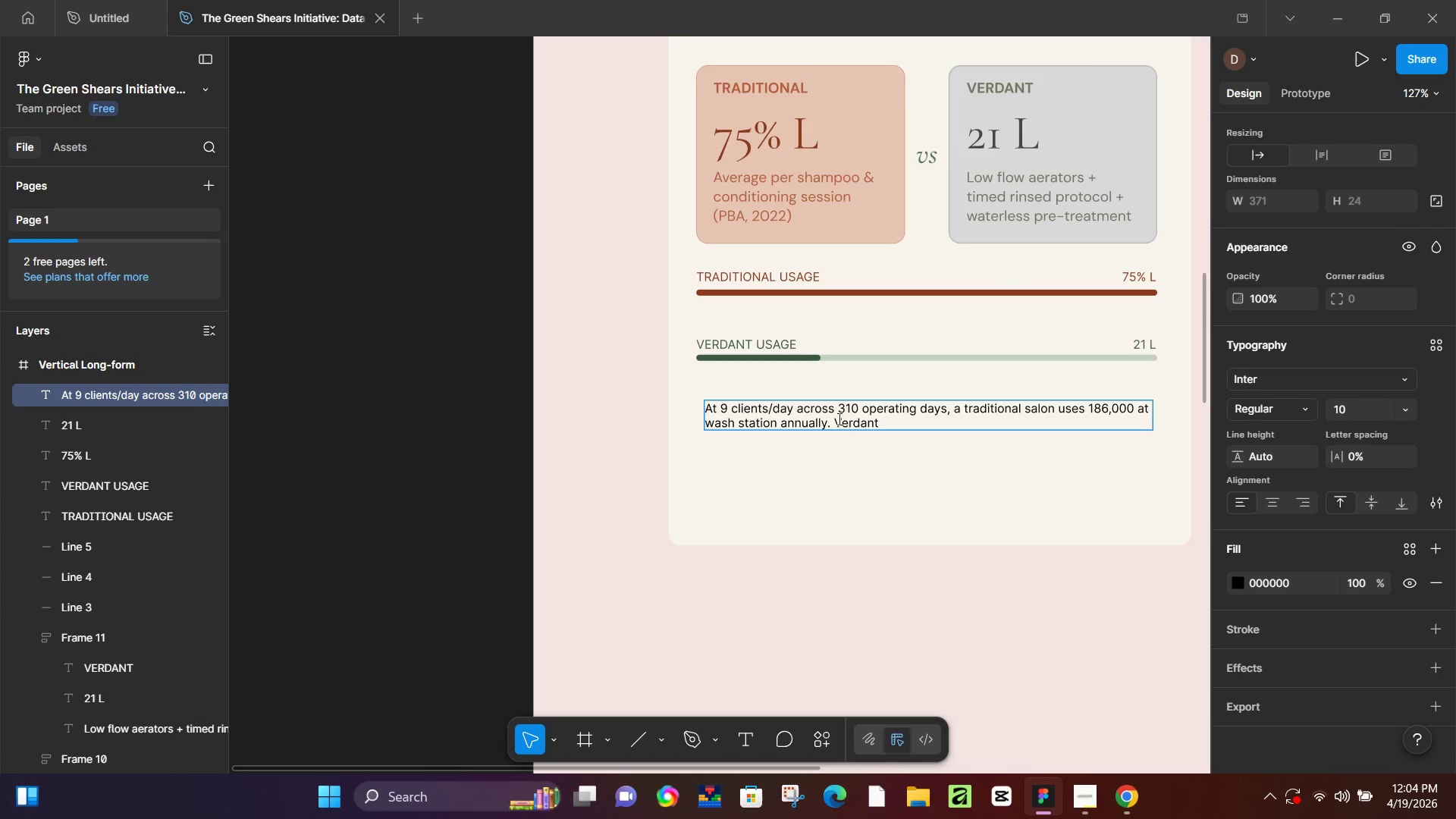 
left_click([1119, 788])
 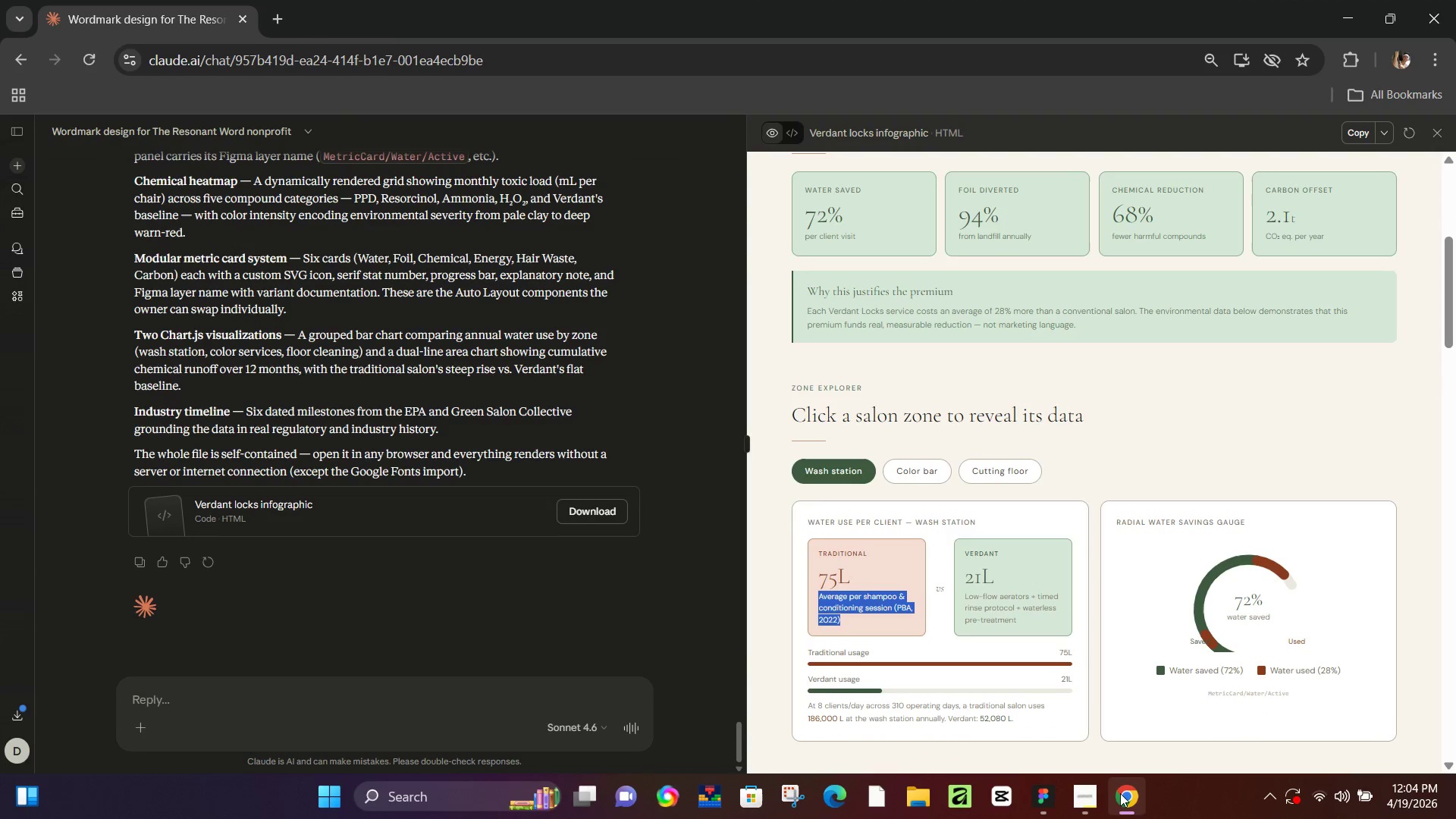 
left_click([1120, 793])
 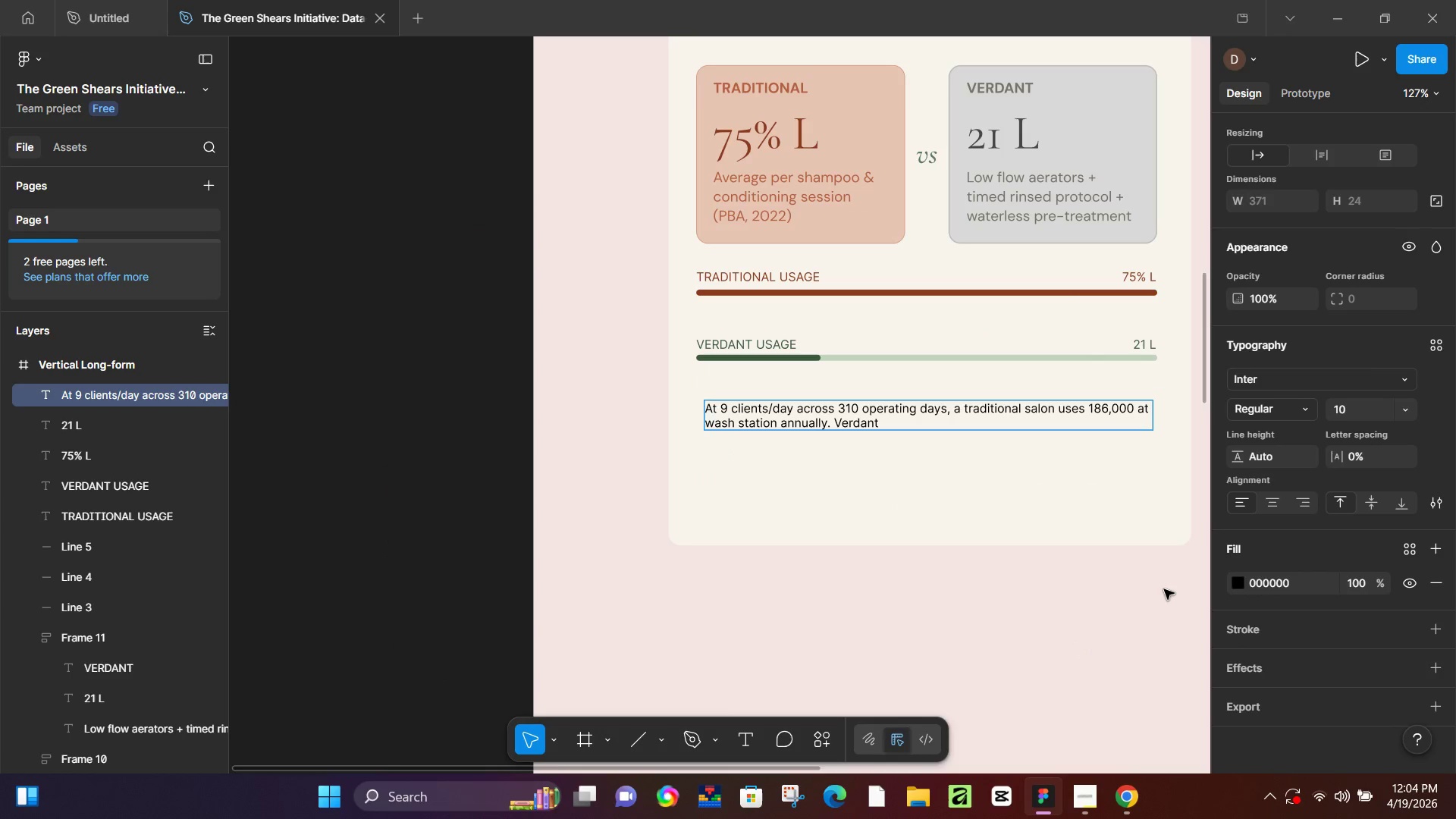 
key(Shift+Semicolon)
 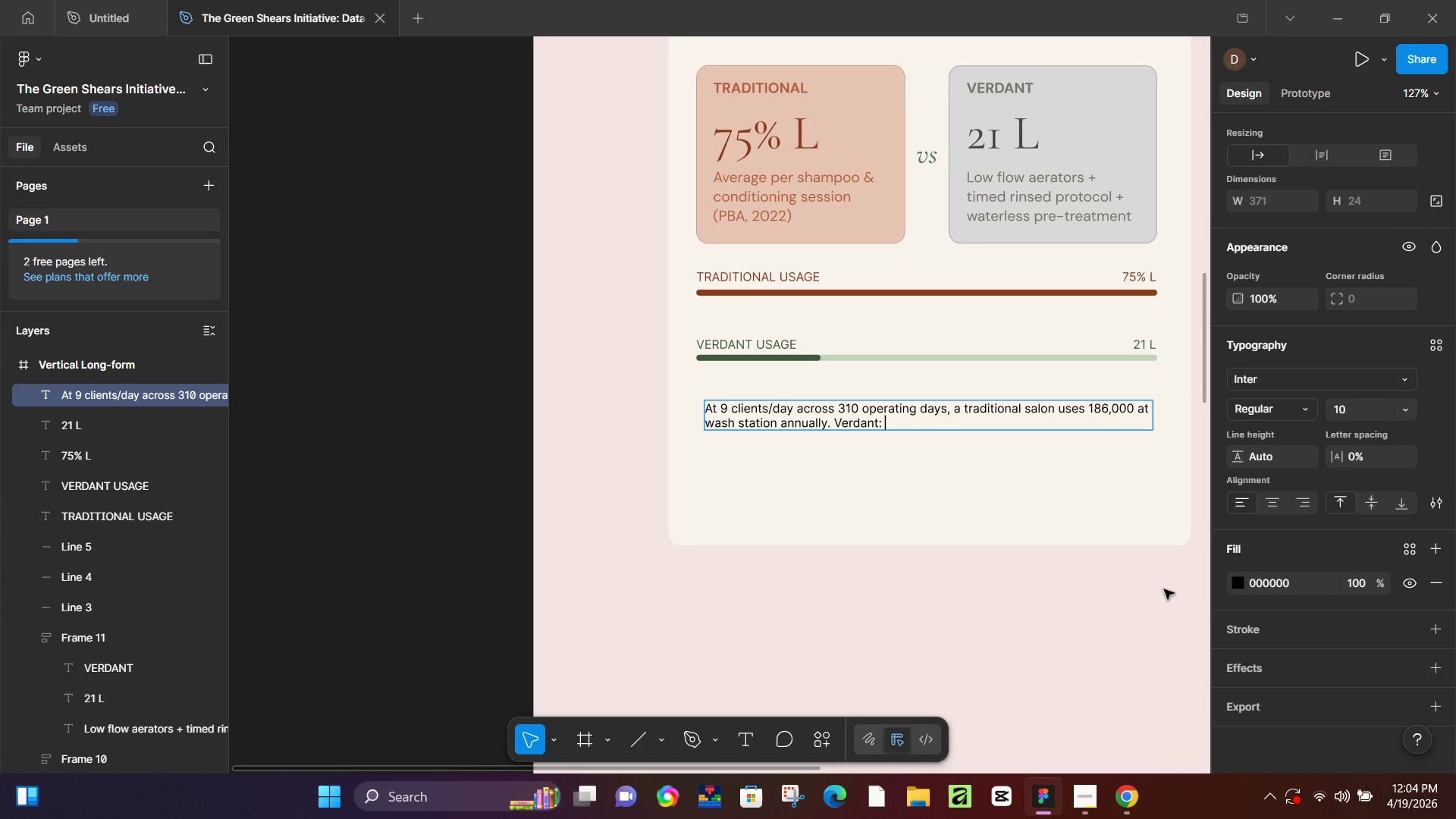 
key(Space)
 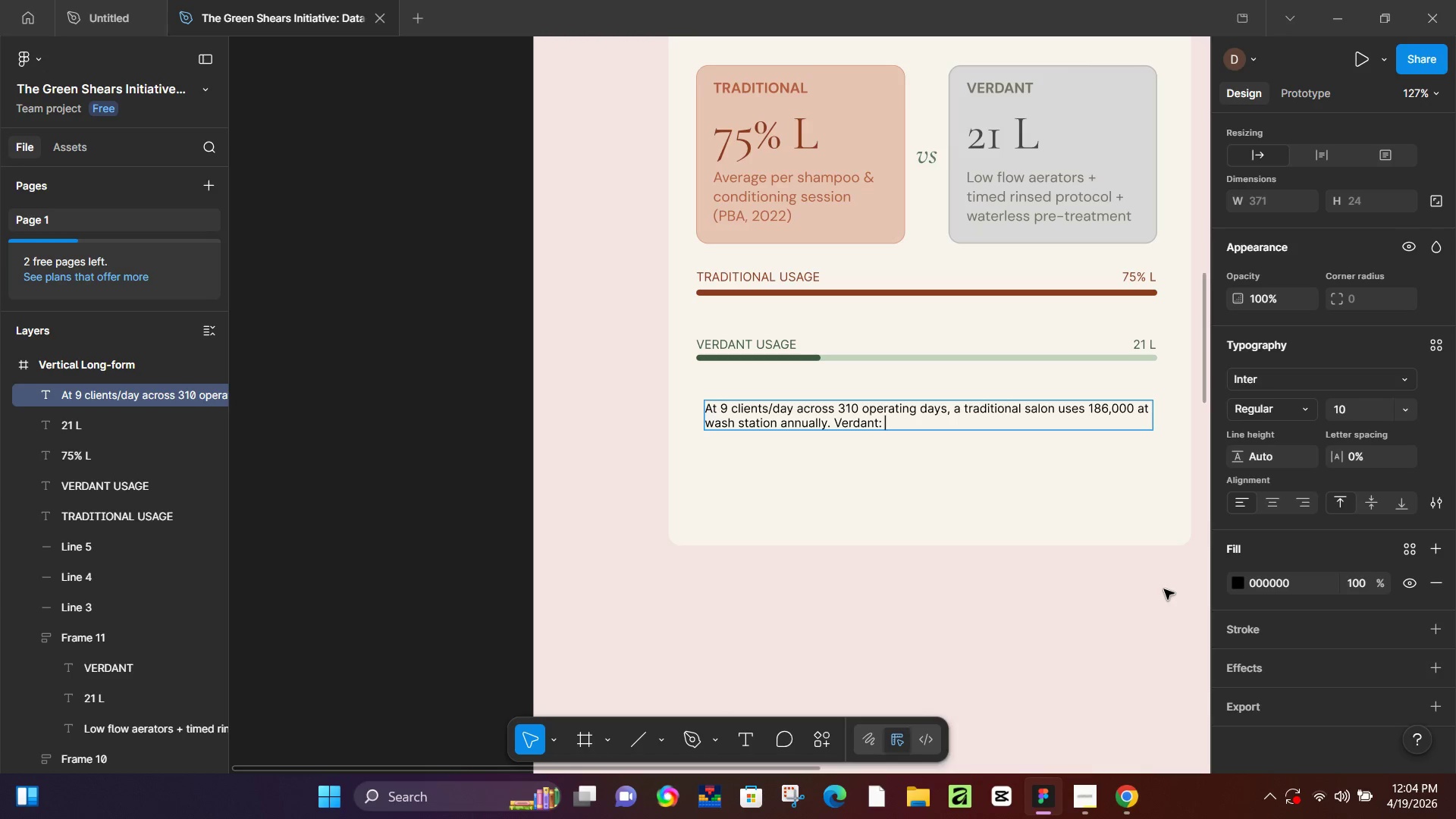 
wait(5.31)
 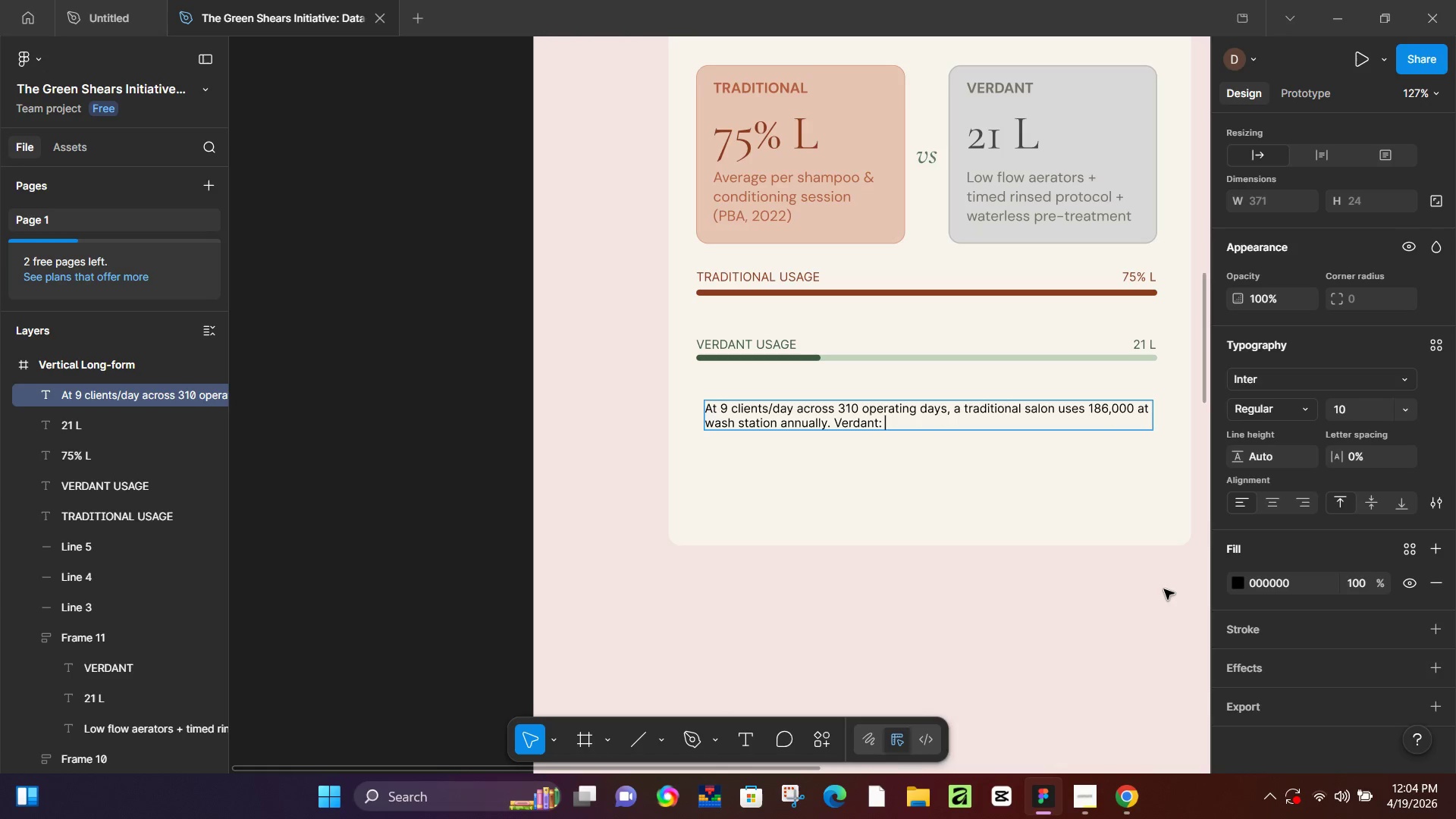 
left_click([1130, 802])
 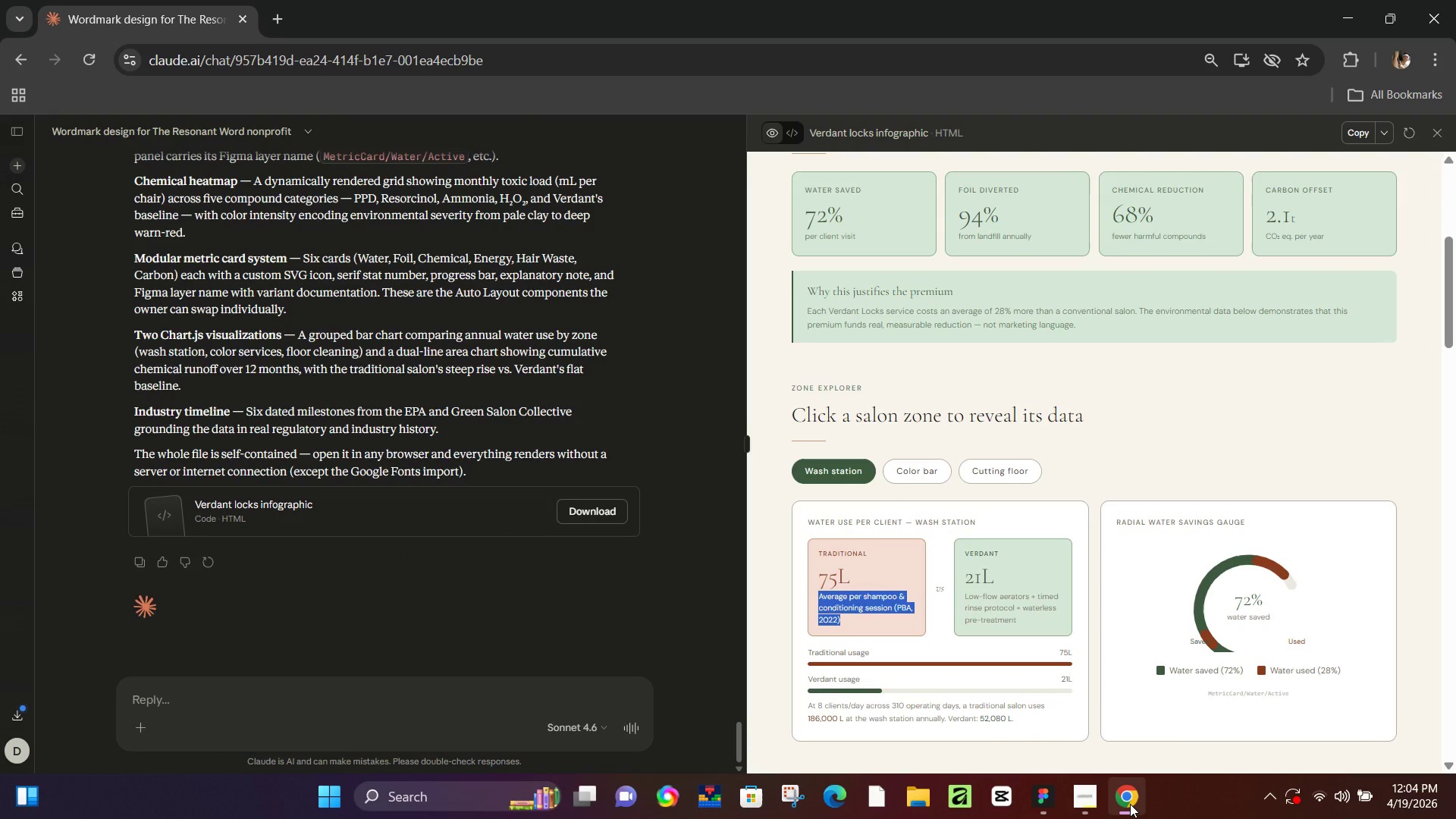 
left_click([1130, 804])
 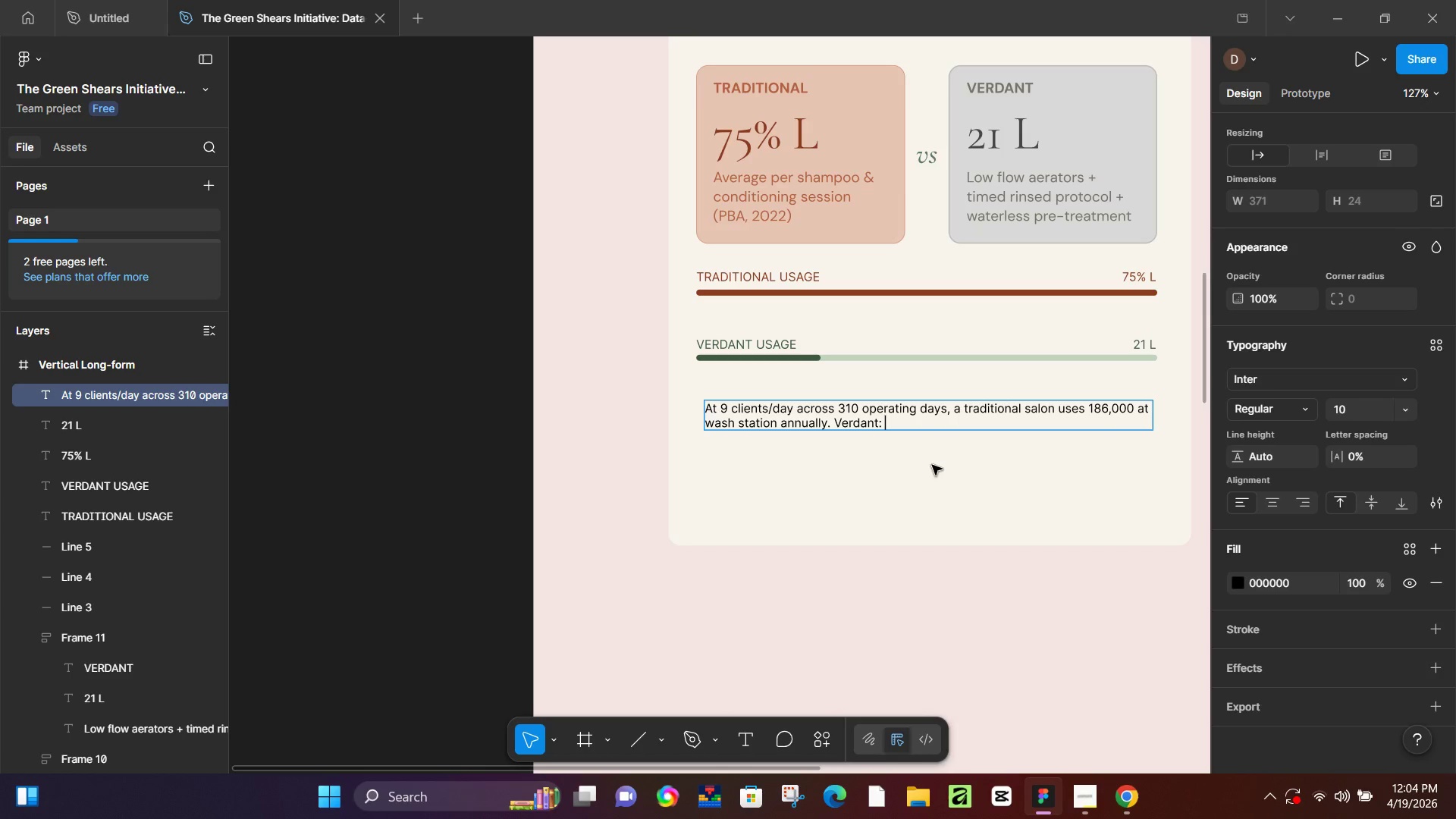 
type(52,080 L)
 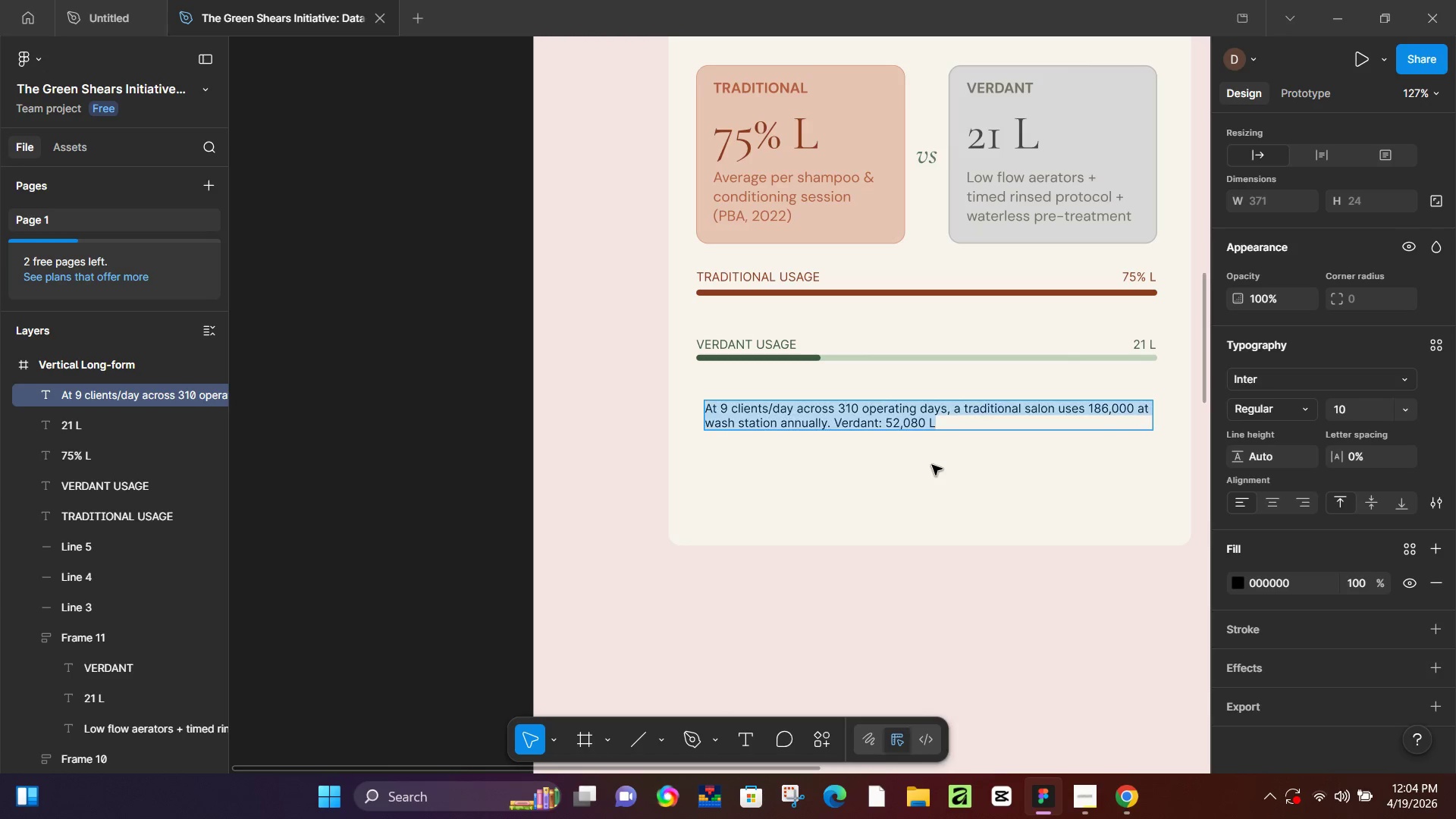 
key(Control+A)
 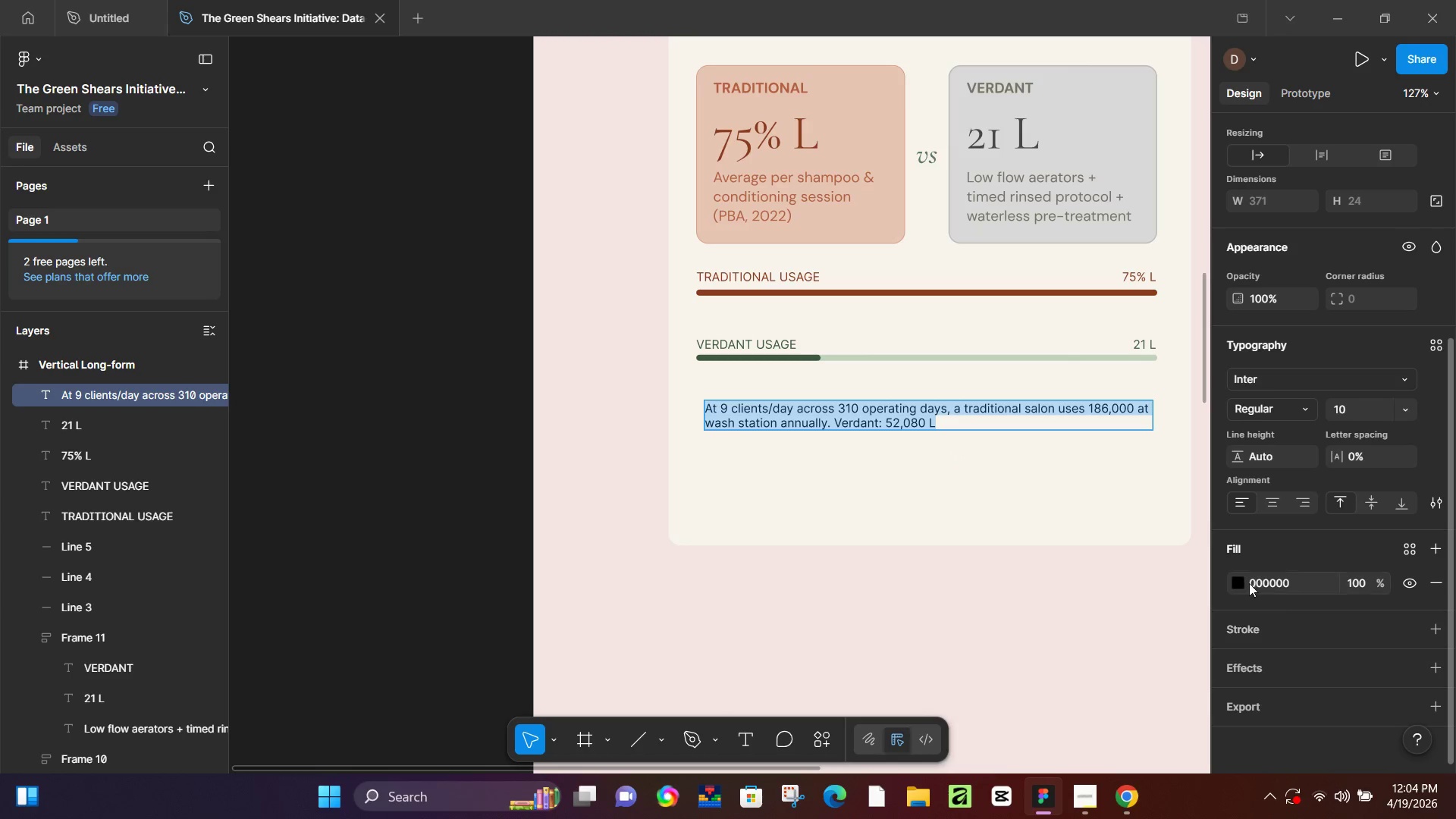 
left_click([1238, 577])
 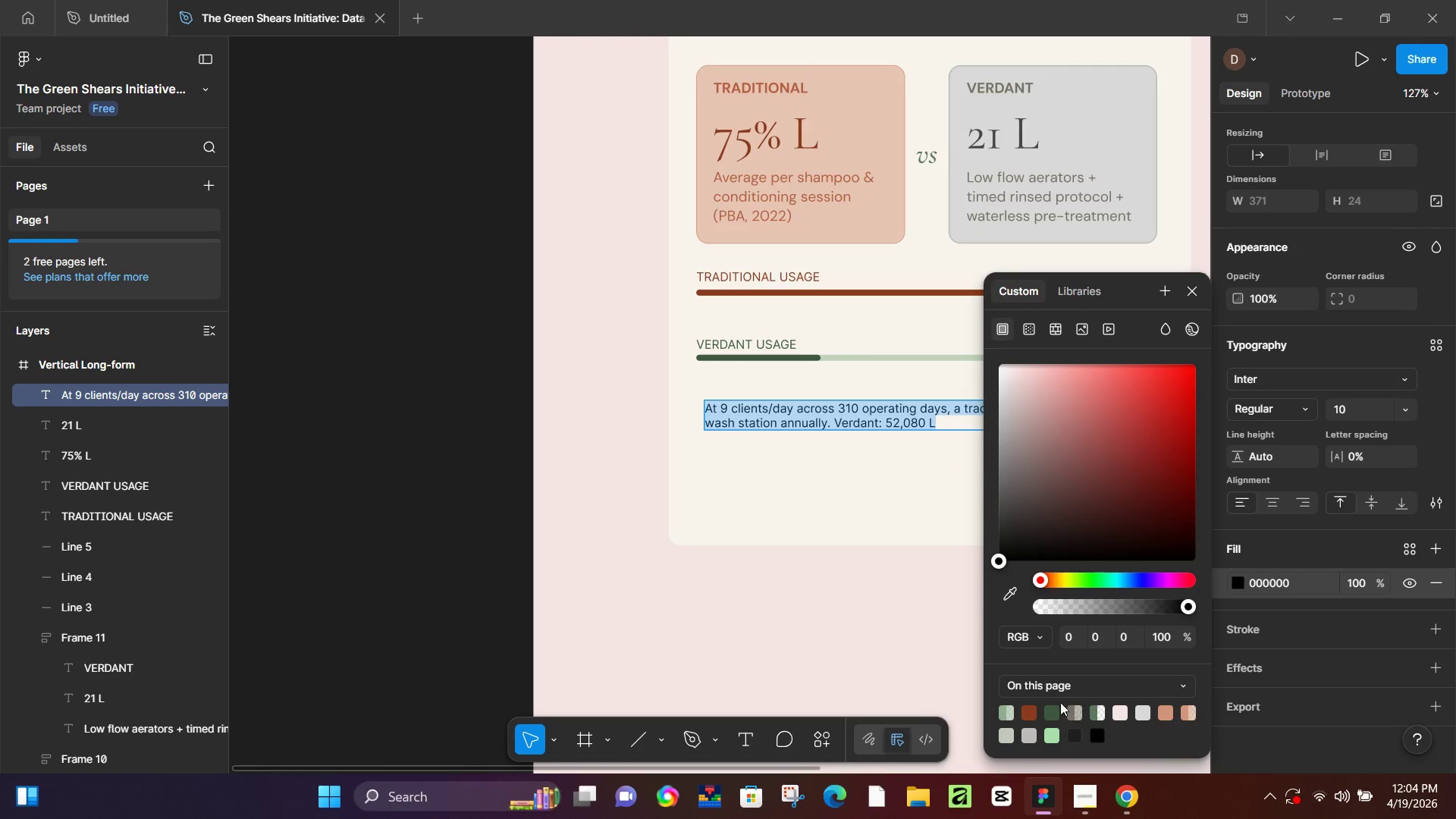 
left_click([1053, 710])
 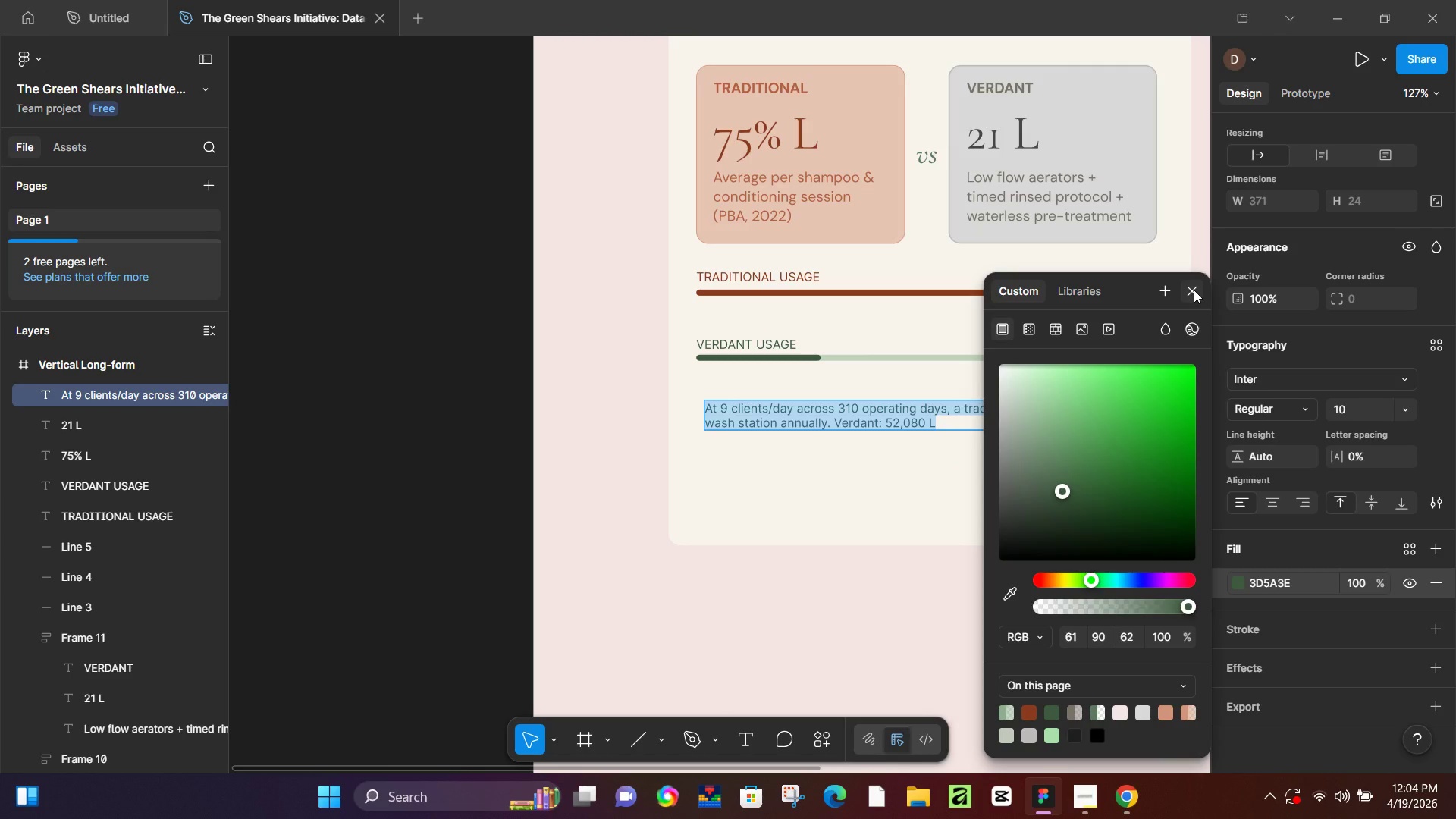 
left_click([1194, 290])
 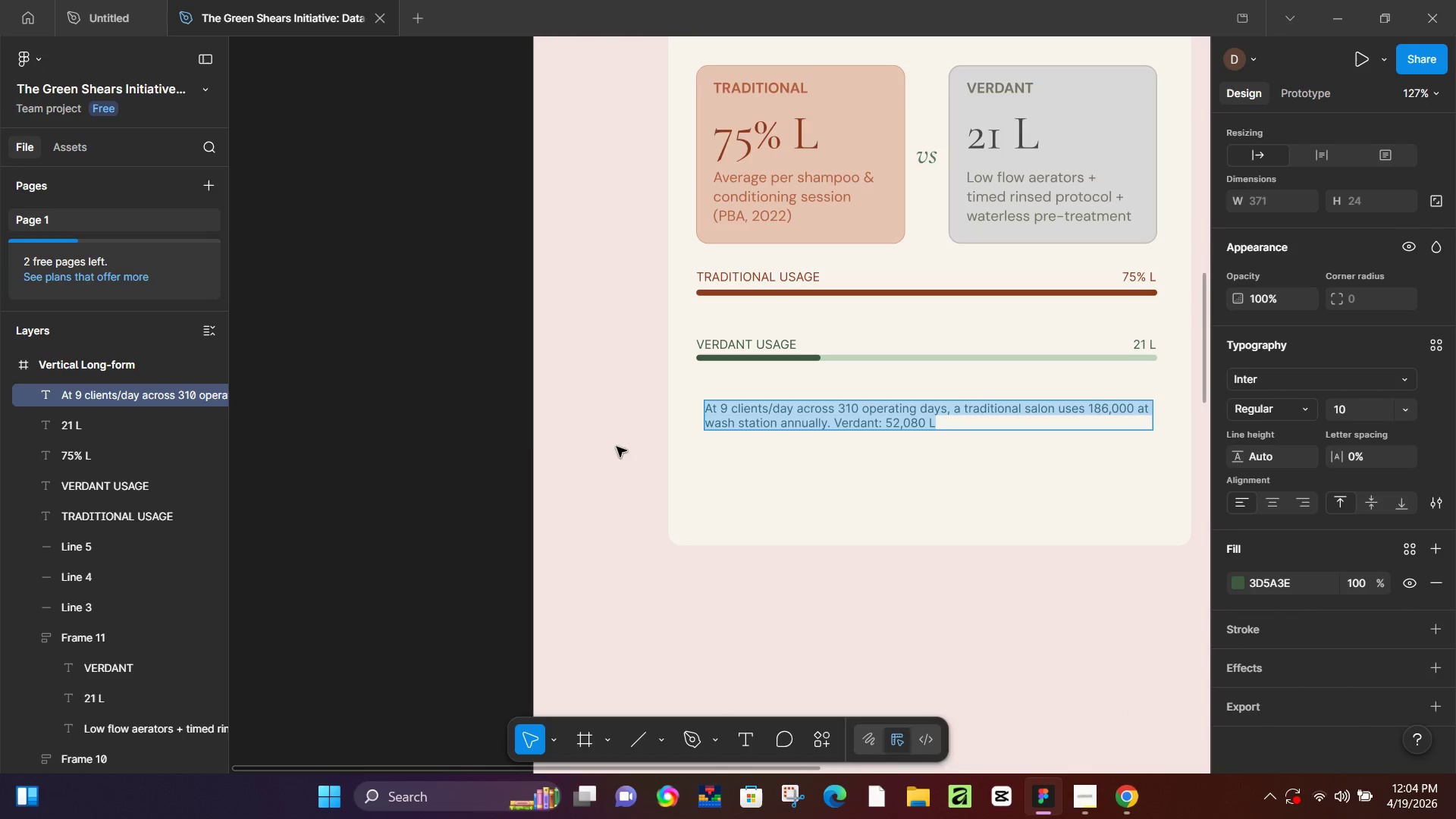 
left_click([444, 441])
 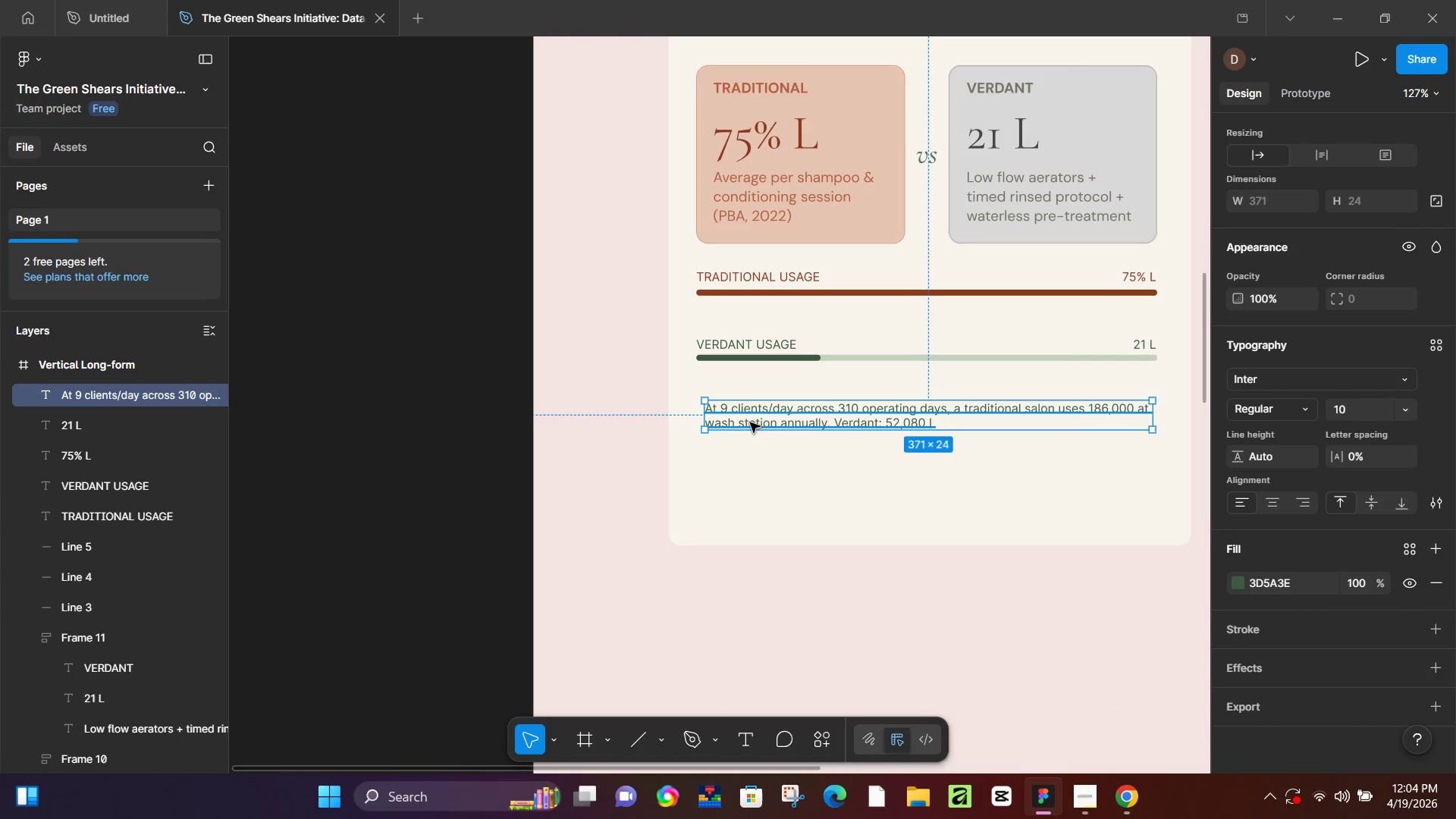 
left_click_drag(start_coordinate=[750, 422], to_coordinate=[743, 422])
 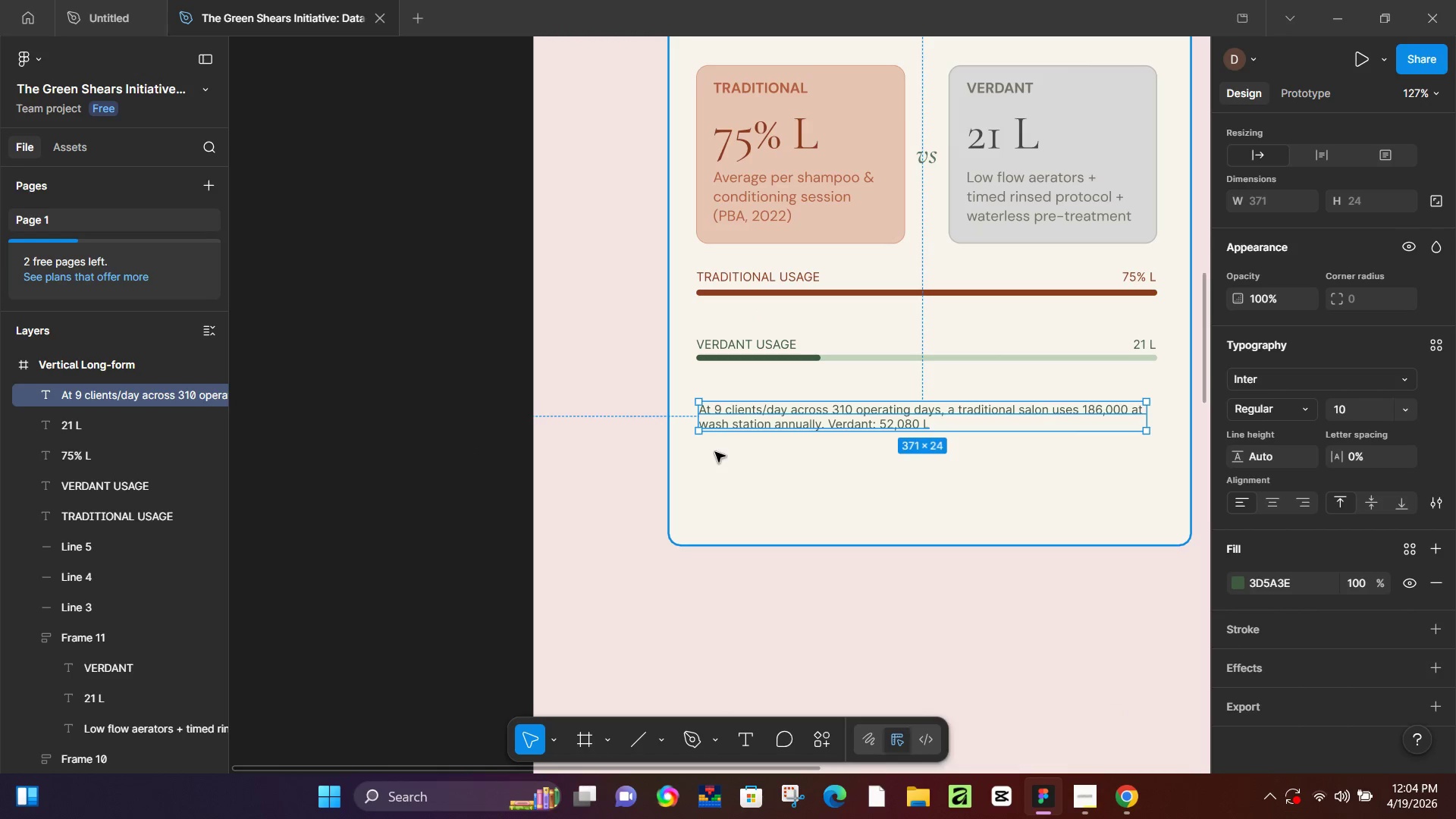 
scroll: coordinate [723, 455], scroll_direction: up, amount: 5.0
 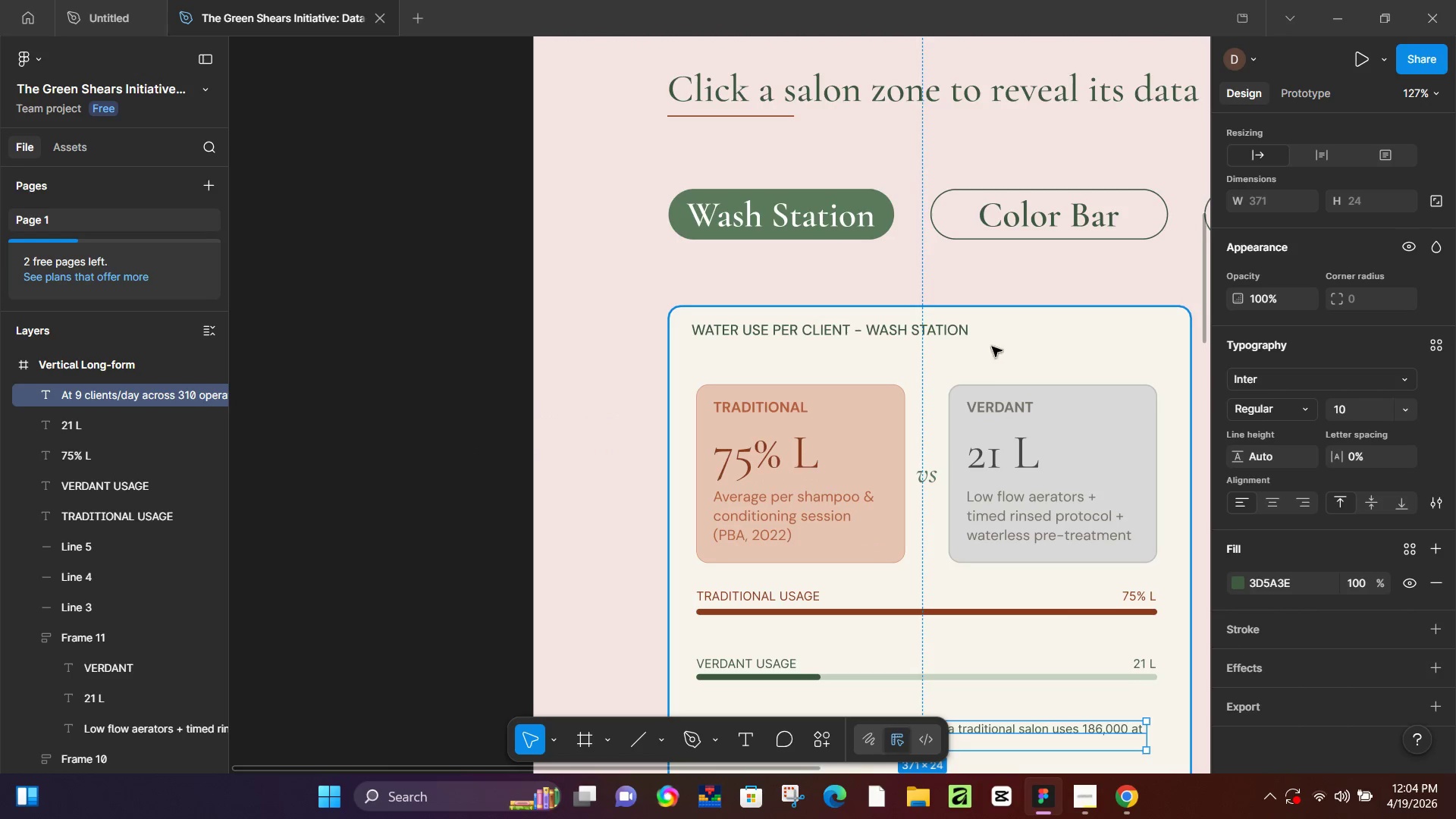 
left_click([1005, 349])
 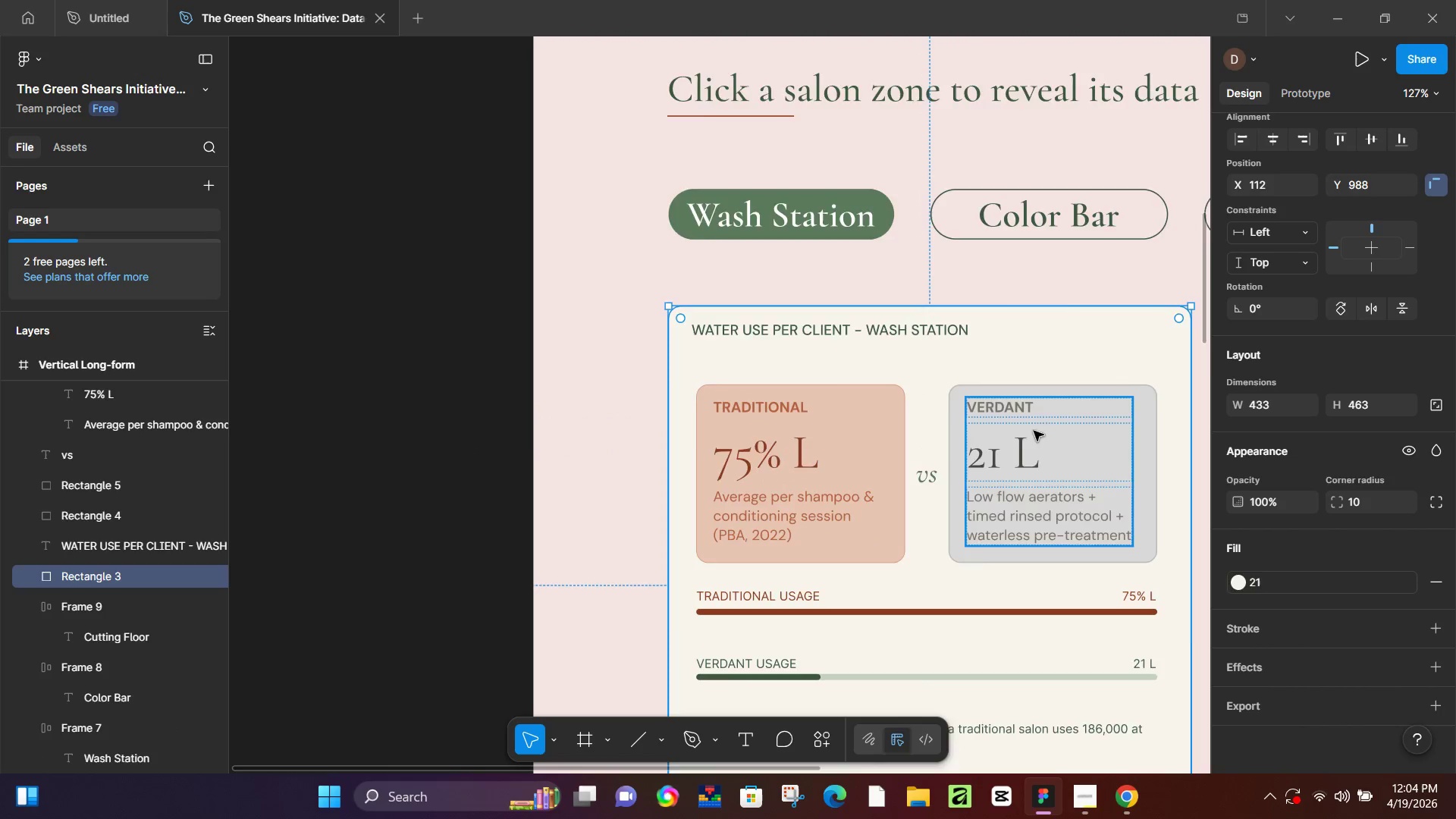 
scroll: coordinate [1021, 470], scroll_direction: down, amount: 5.0
 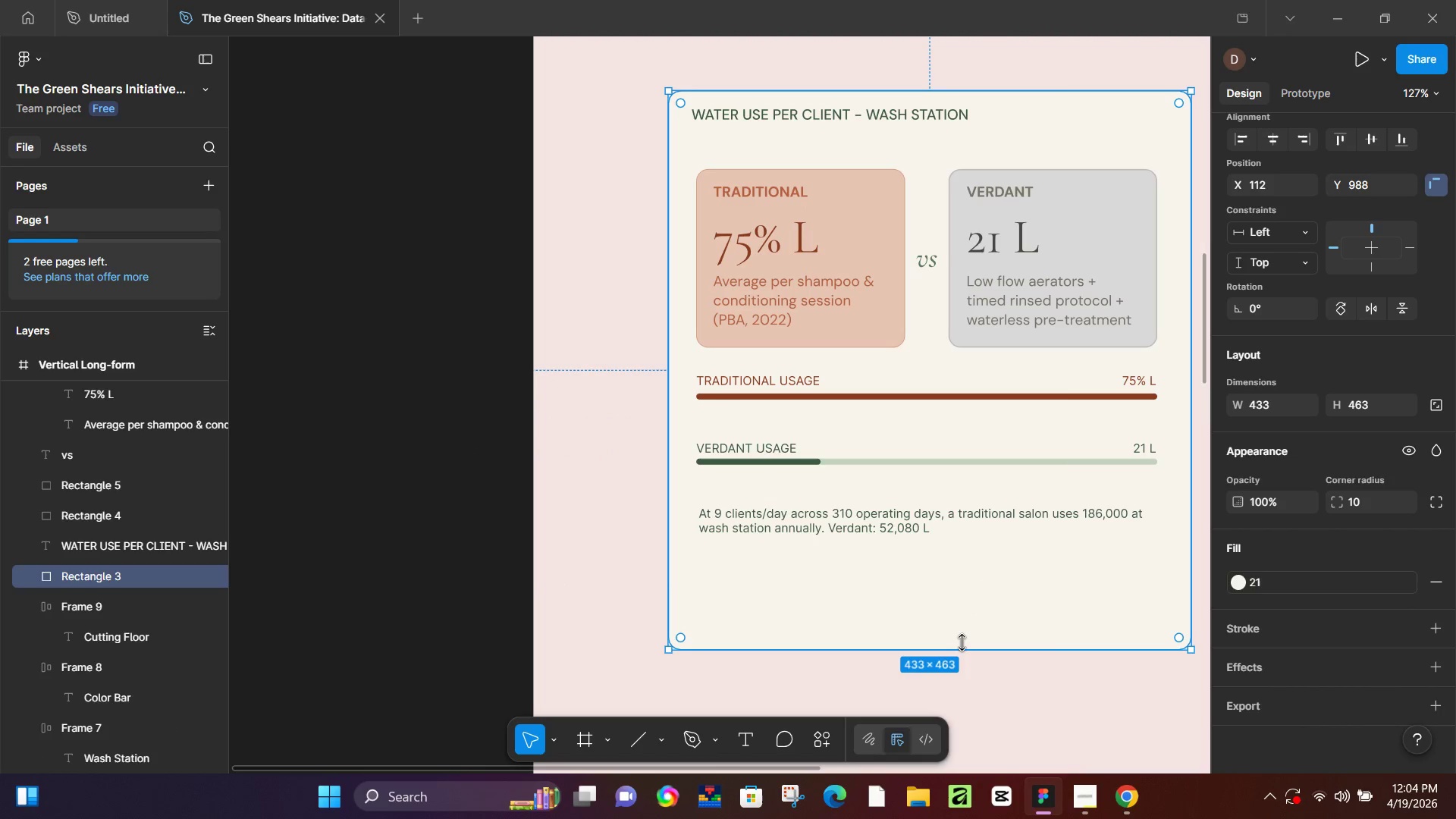 
left_click_drag(start_coordinate=[962, 645], to_coordinate=[981, 570])
 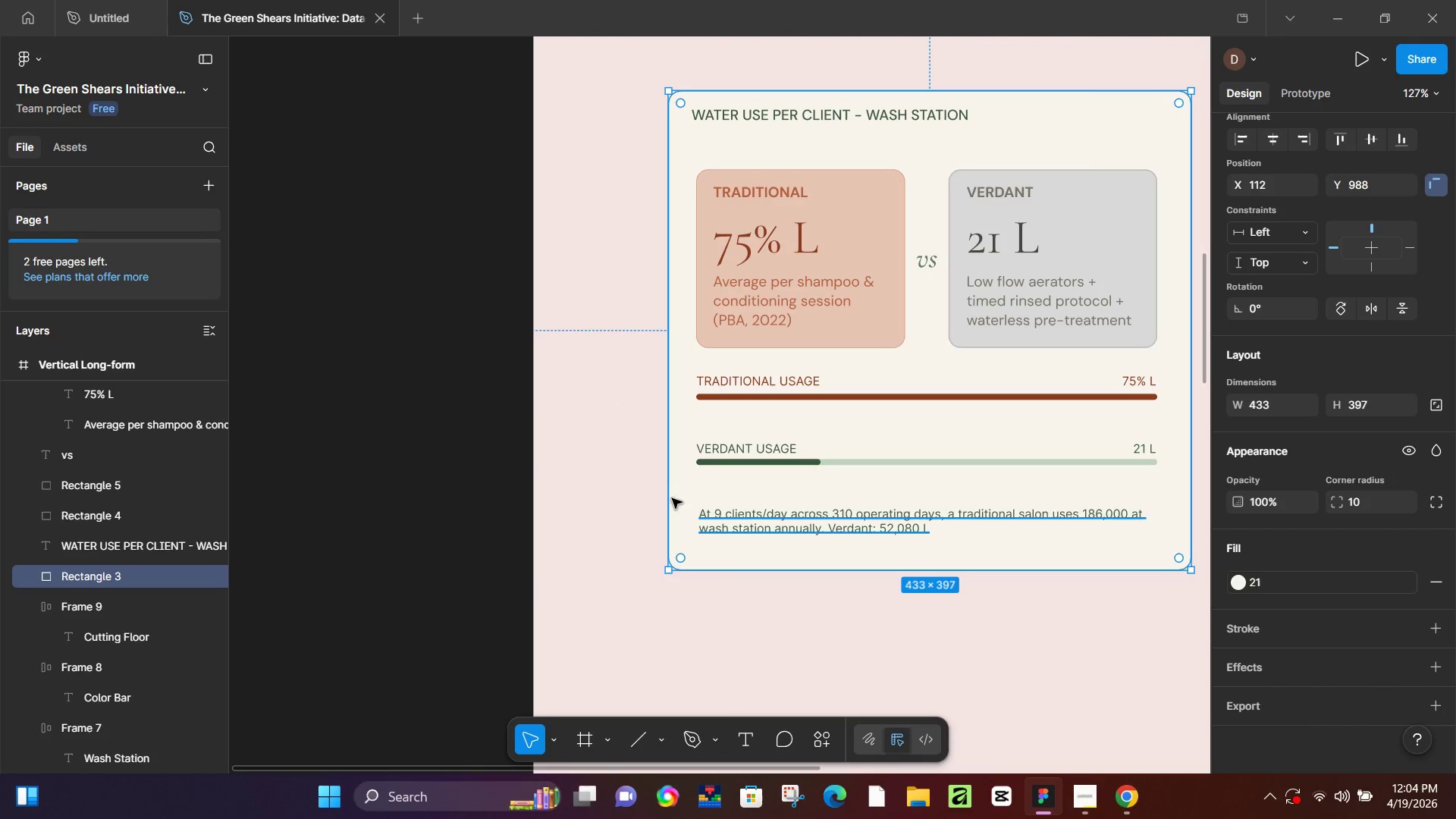 
left_click([476, 475])
 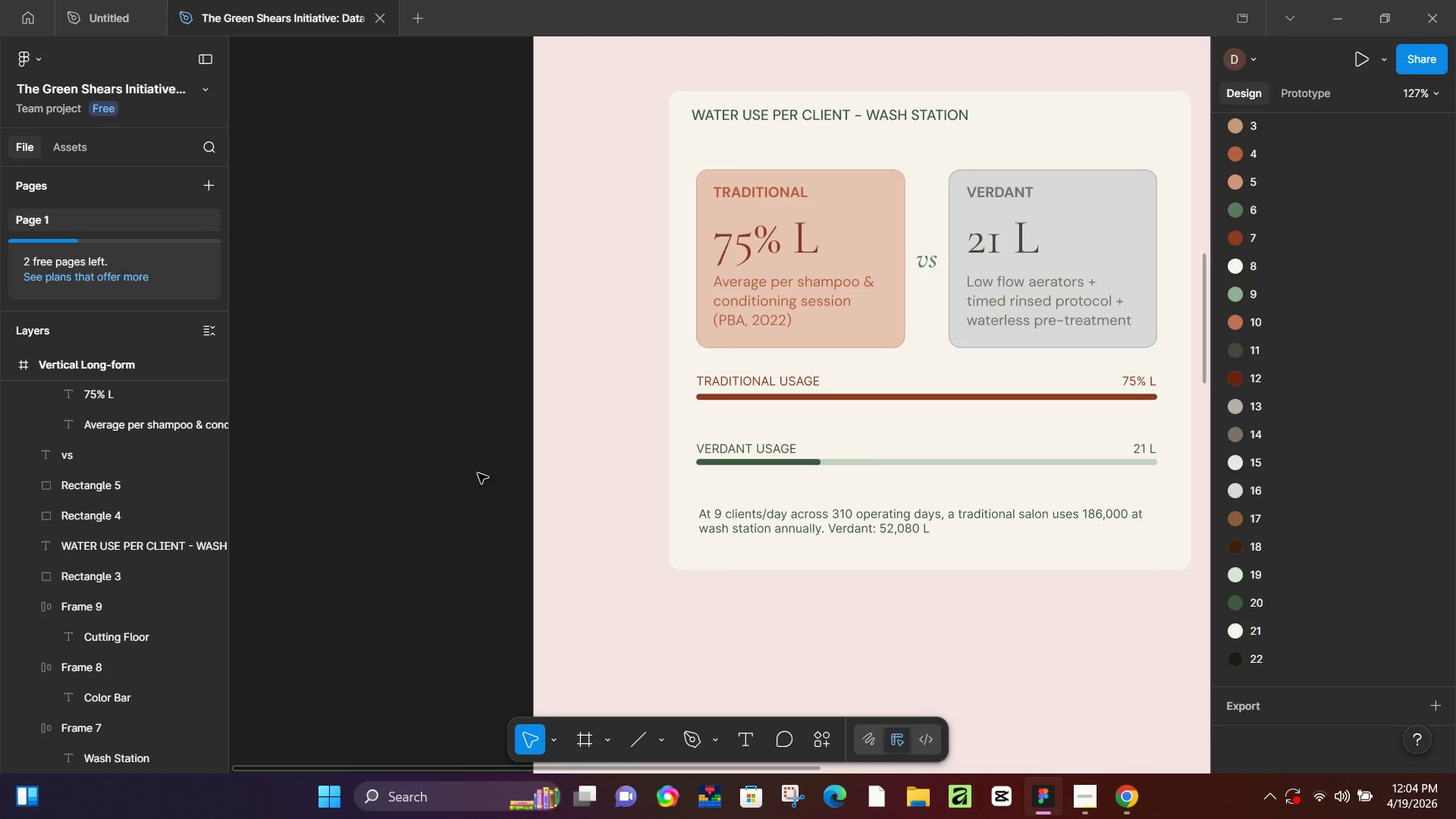 
wait(12.75)
 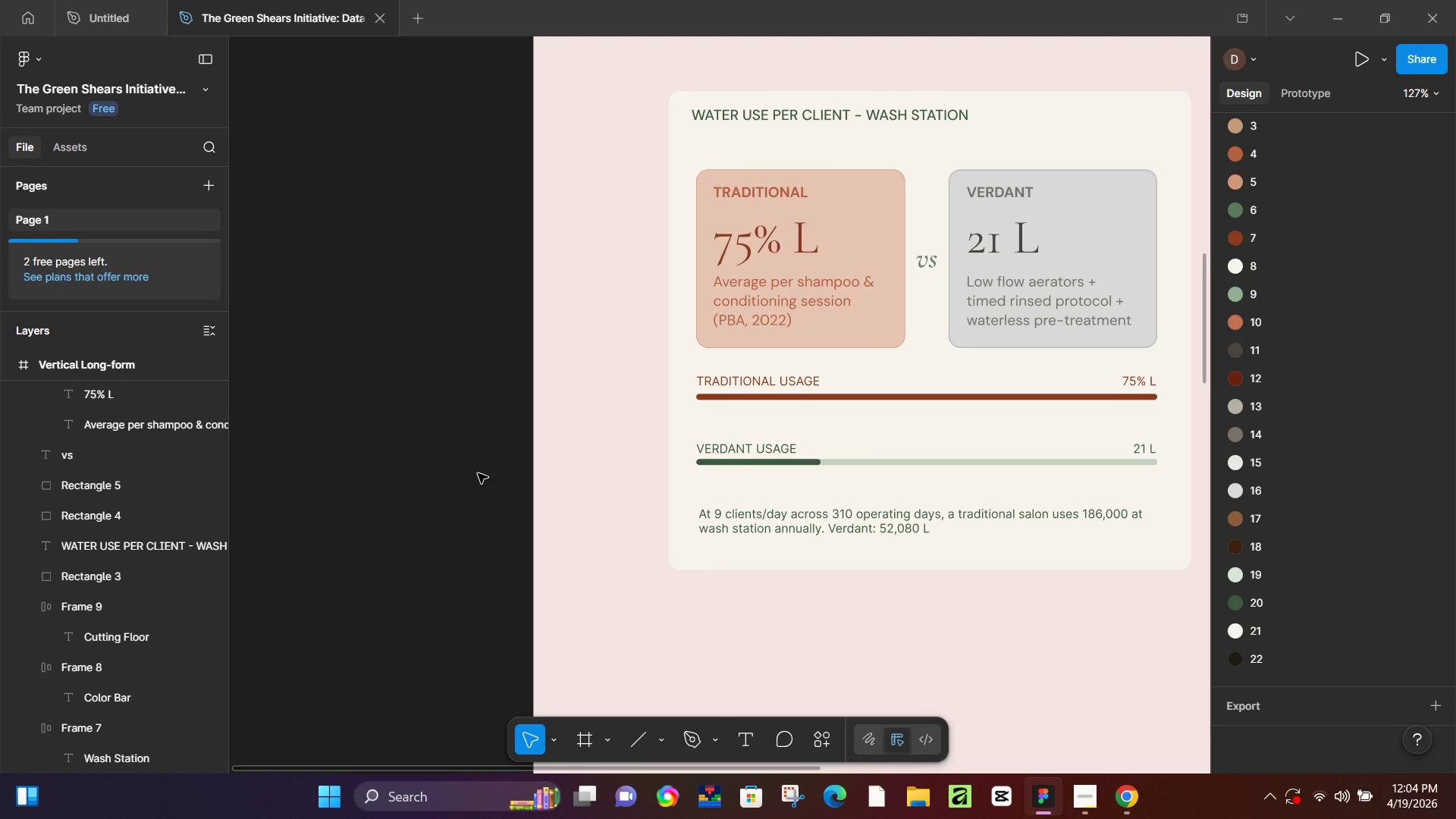 
hold_key(key=ControlLeft, duration=0.33)
scroll: coordinate [603, 411], scroll_direction: down, amount: 4.0
 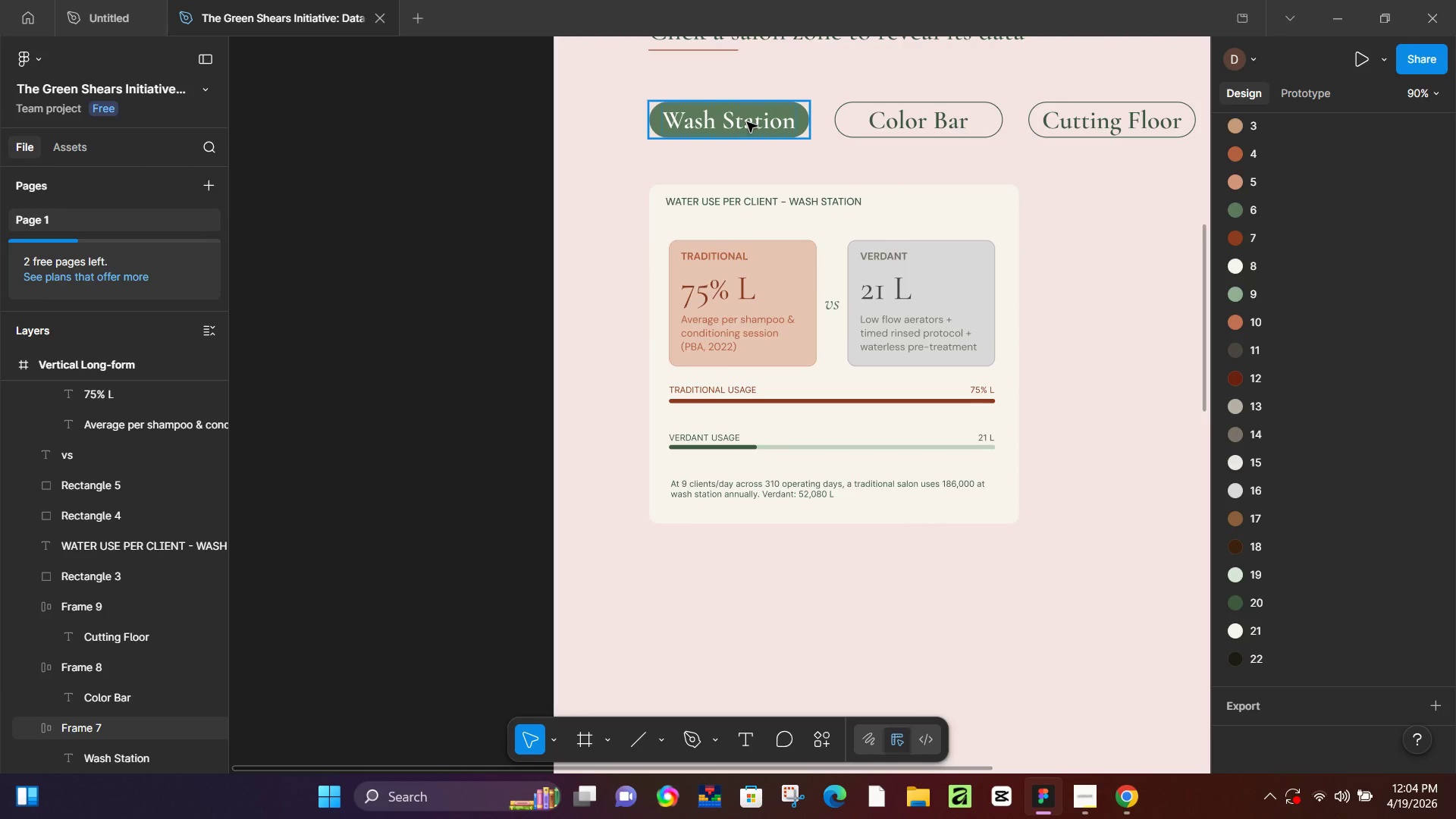 
hold_key(key=Space, duration=0.58)
 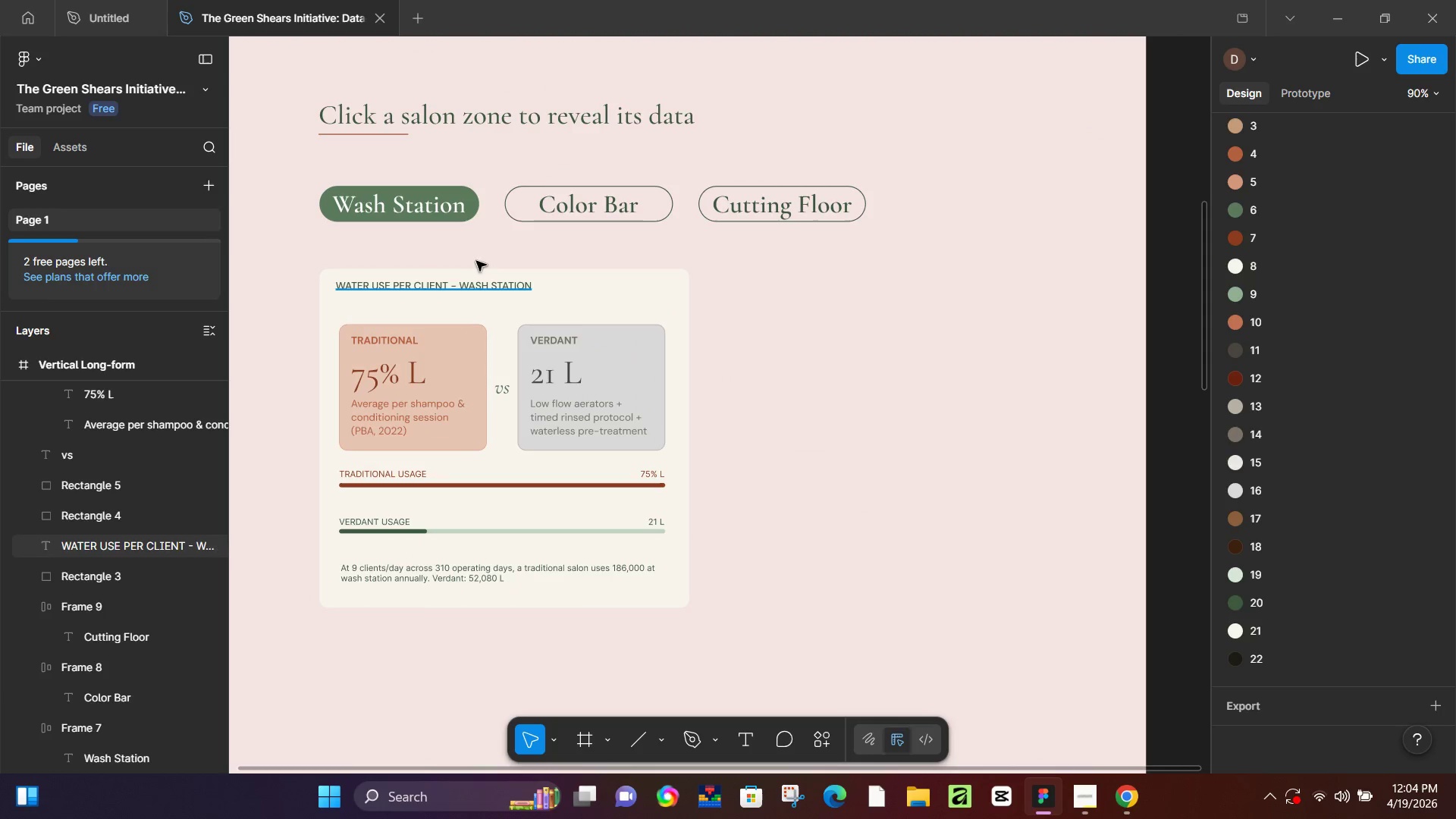 
left_click_drag(start_coordinate=[949, 236], to_coordinate=[620, 321])
 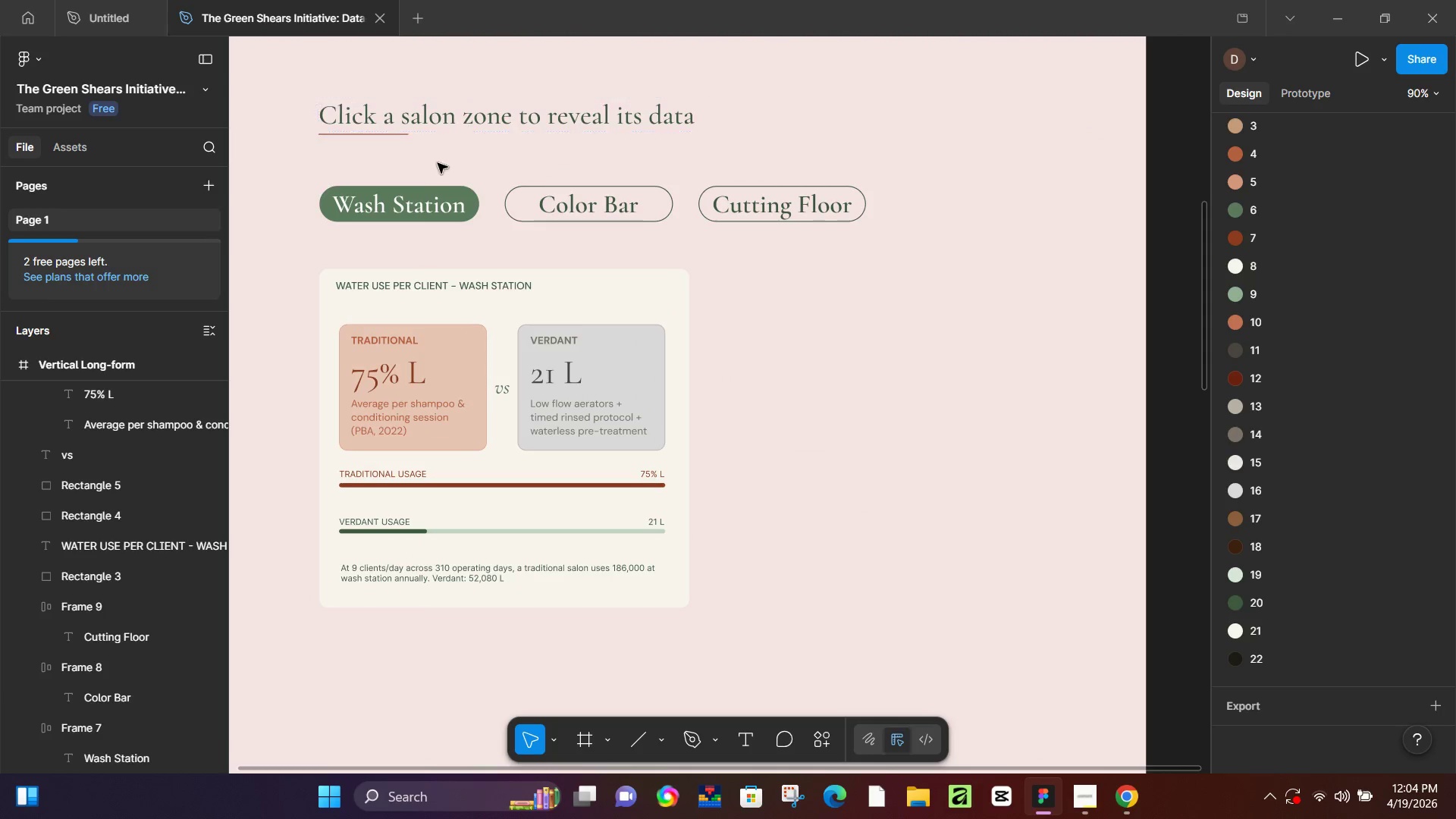 
left_click([413, 187])
 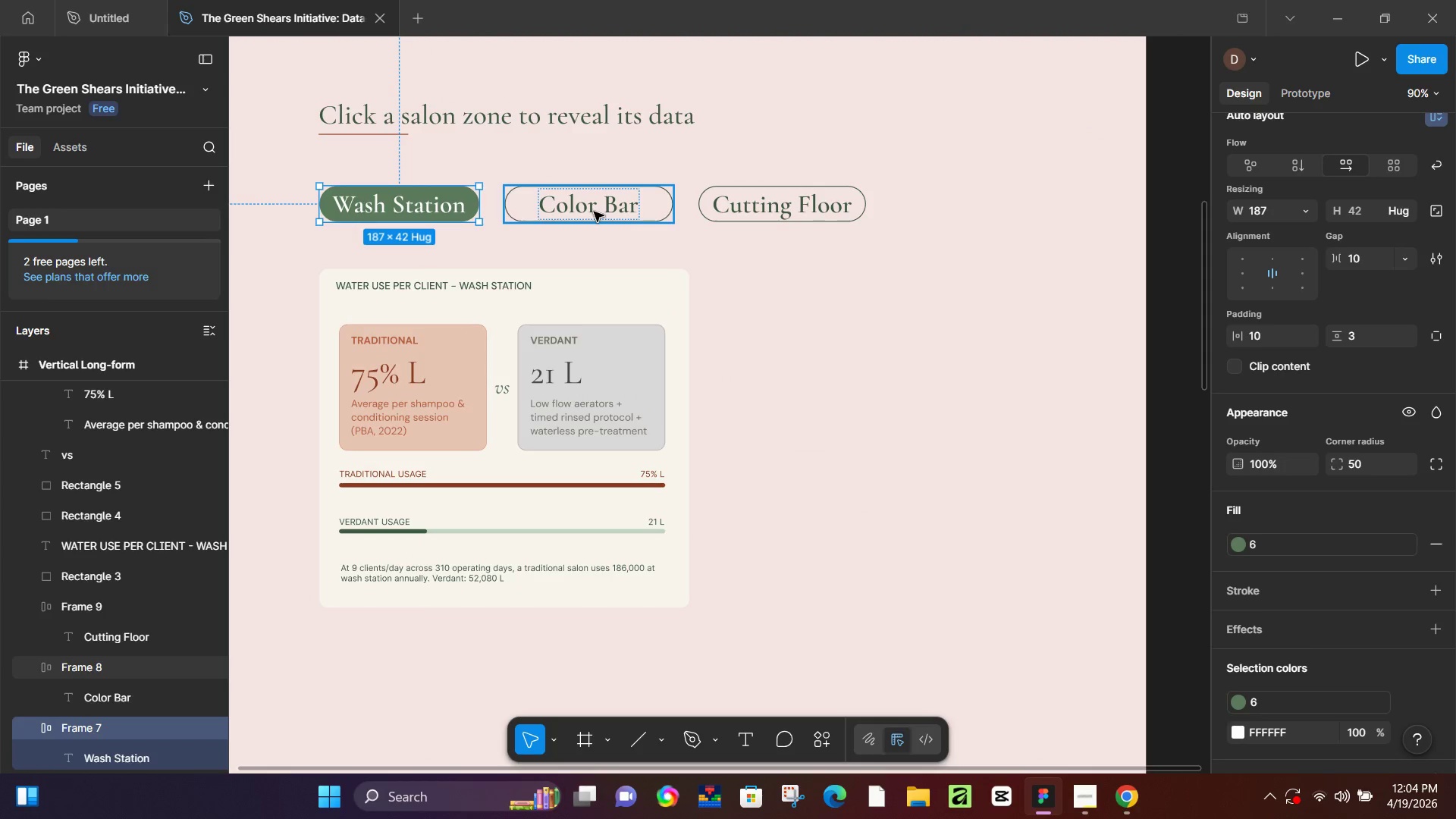 
double_click([796, 206])
 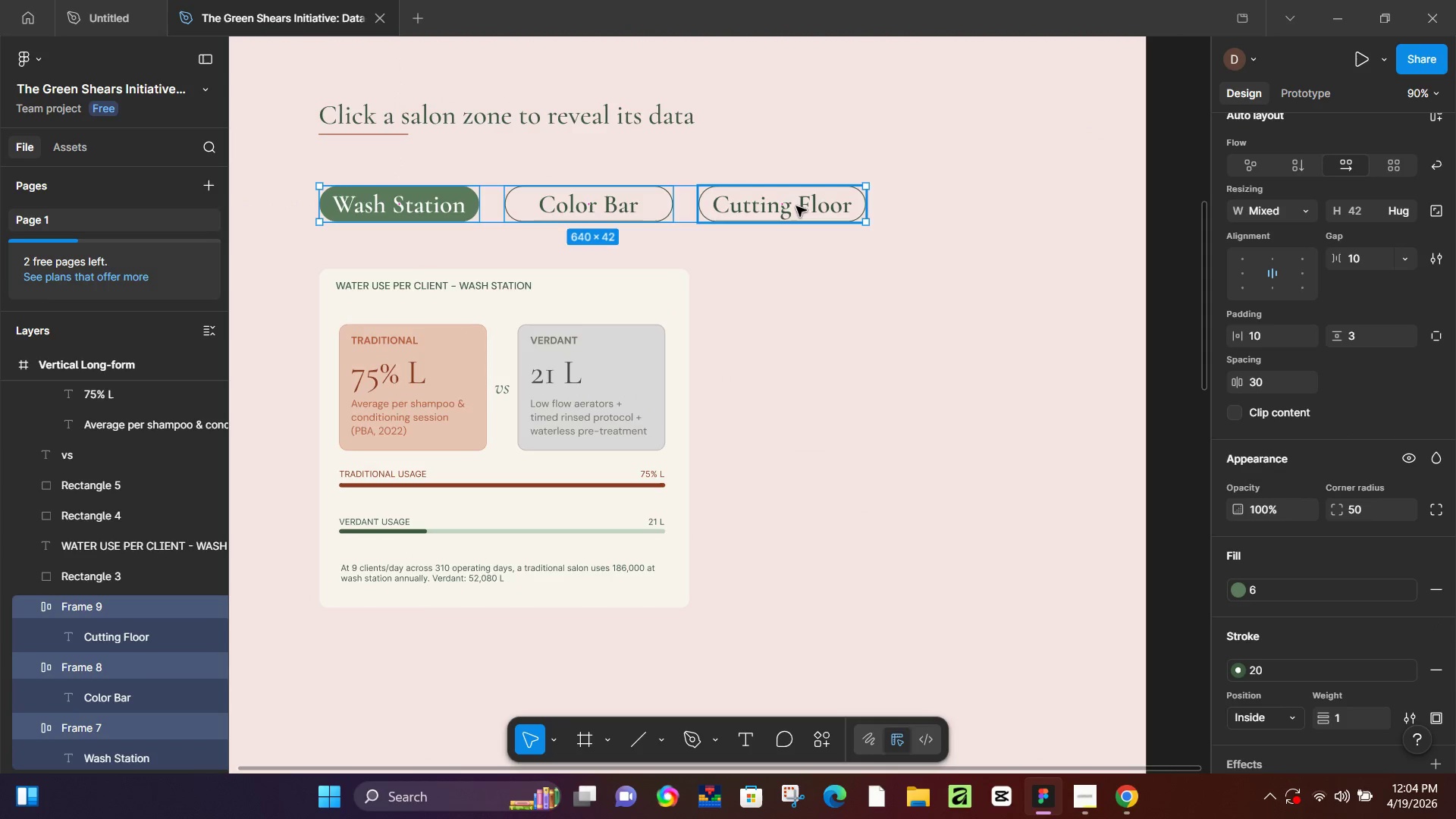 
key(Shift+A)
 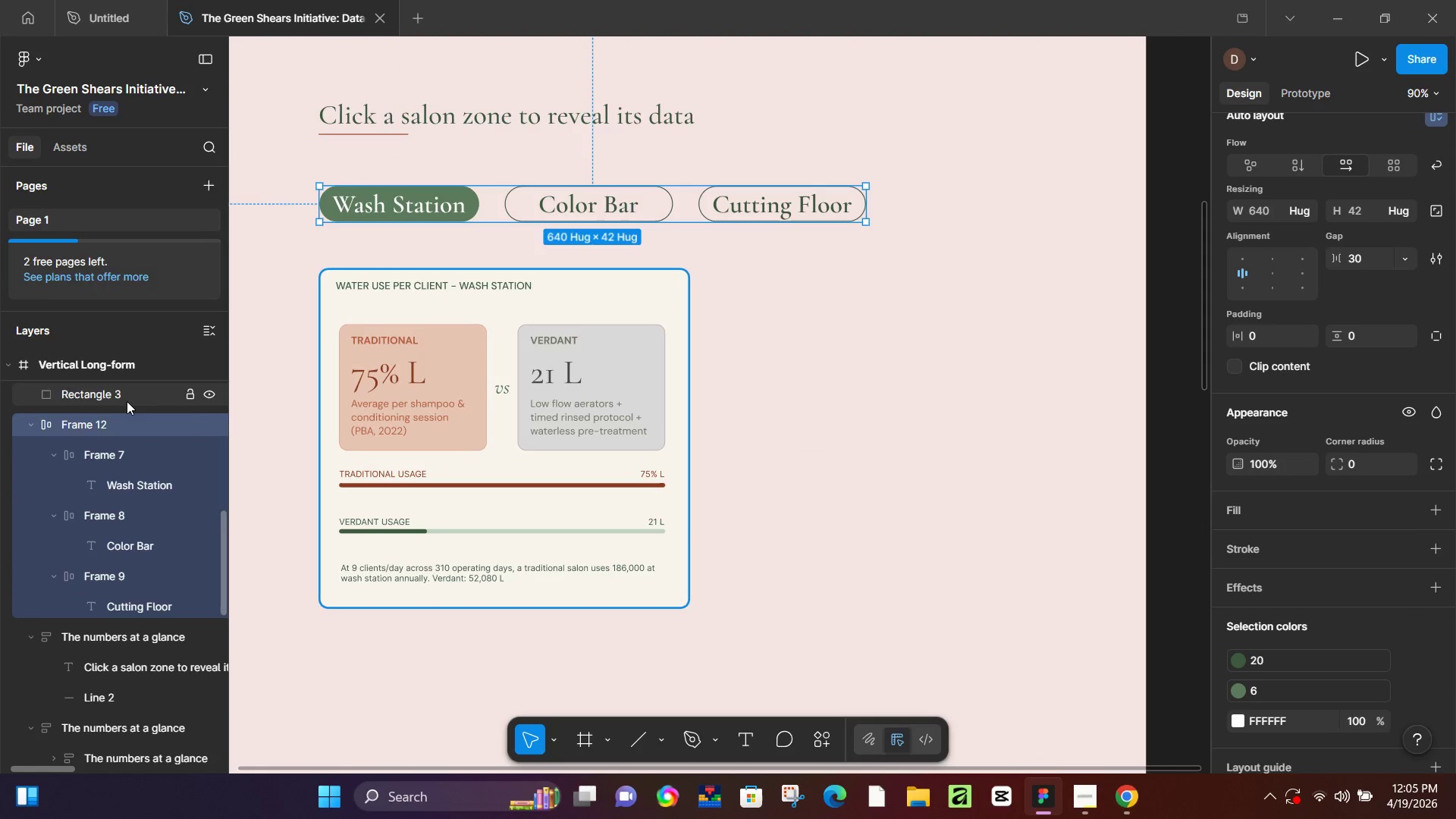 
double_click([99, 420])
 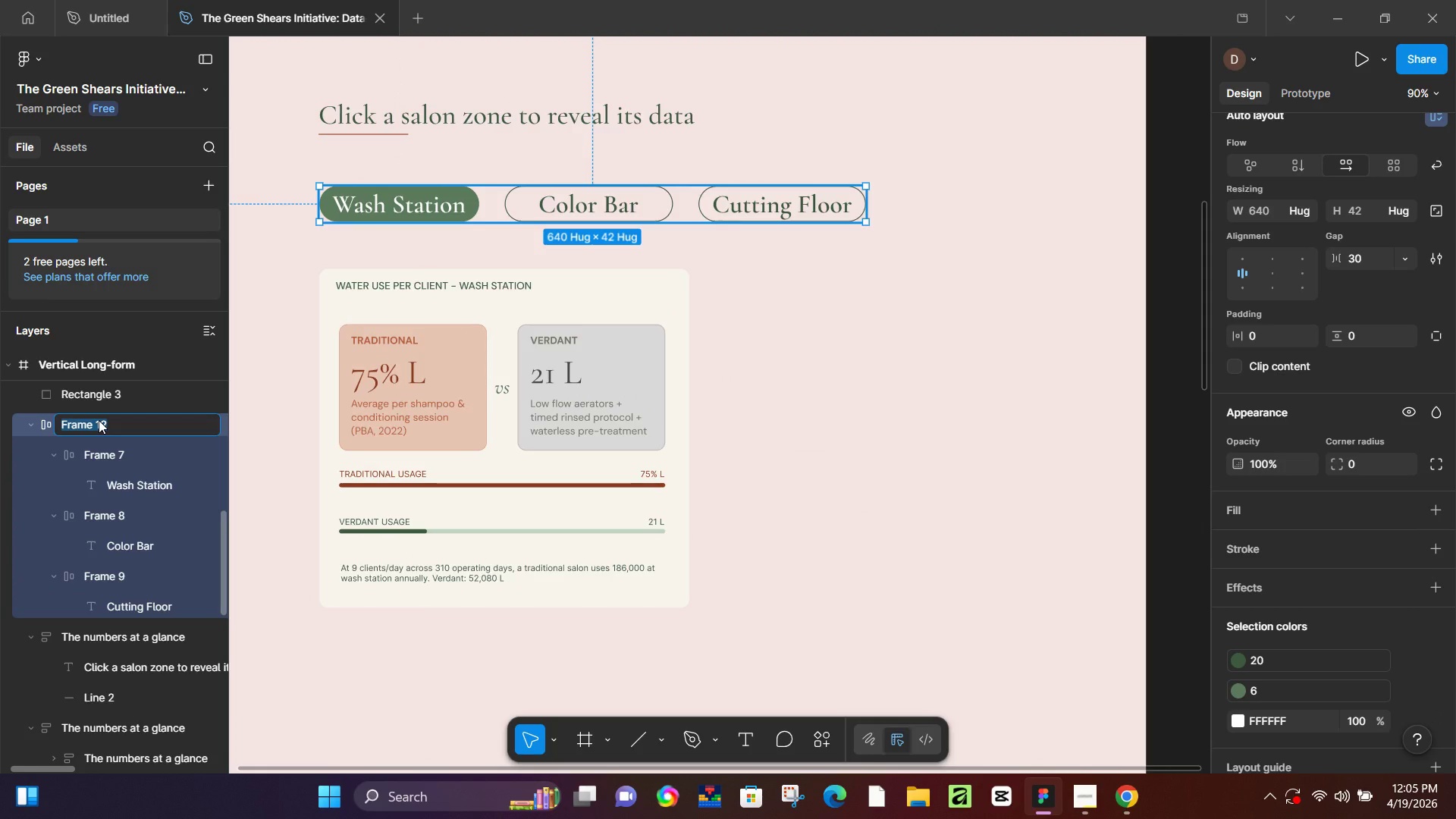 
hold_key(key=ShiftLeft, duration=0.83)
 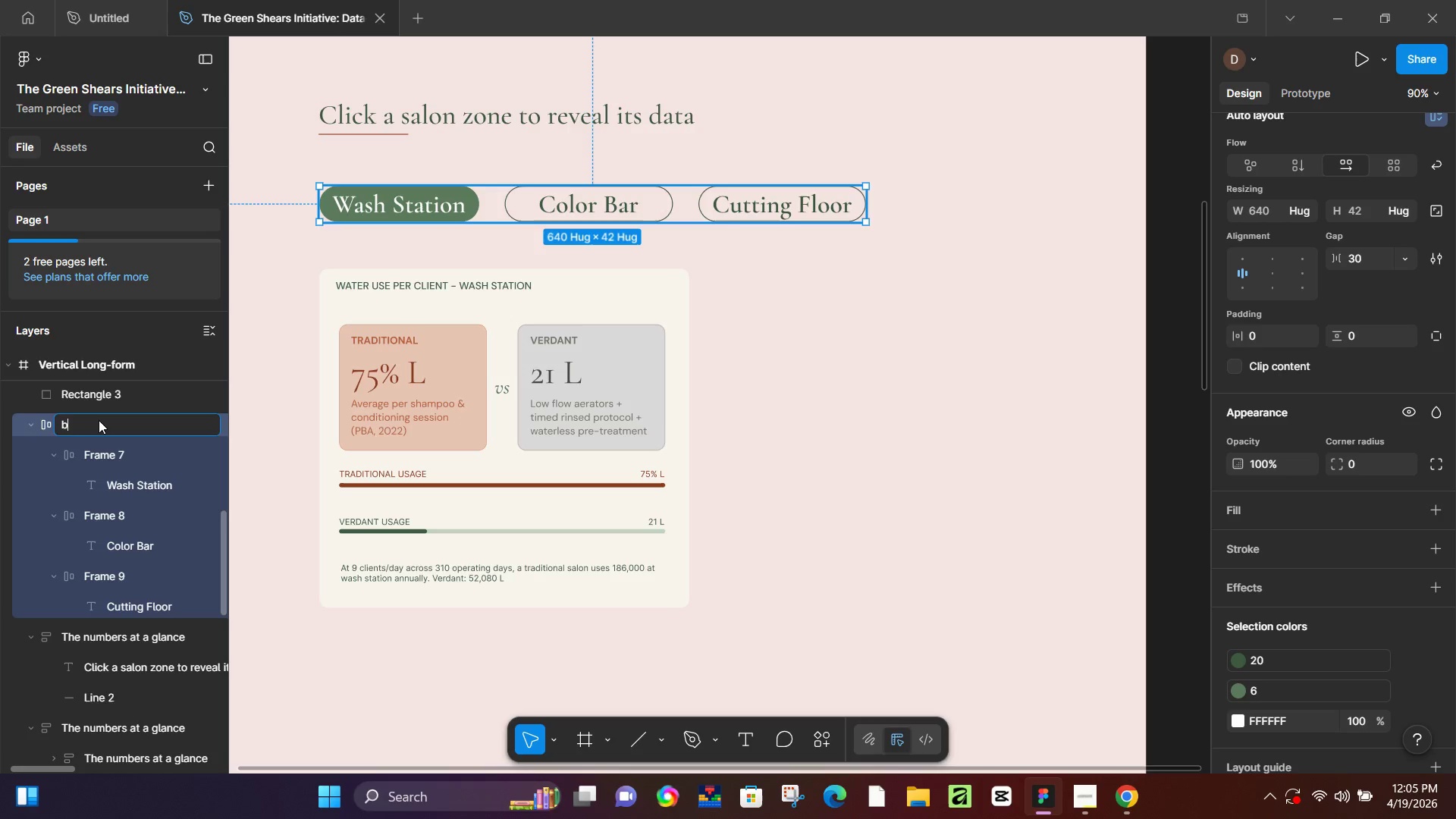 
hold_key(key=ShiftLeft, duration=0.36)
 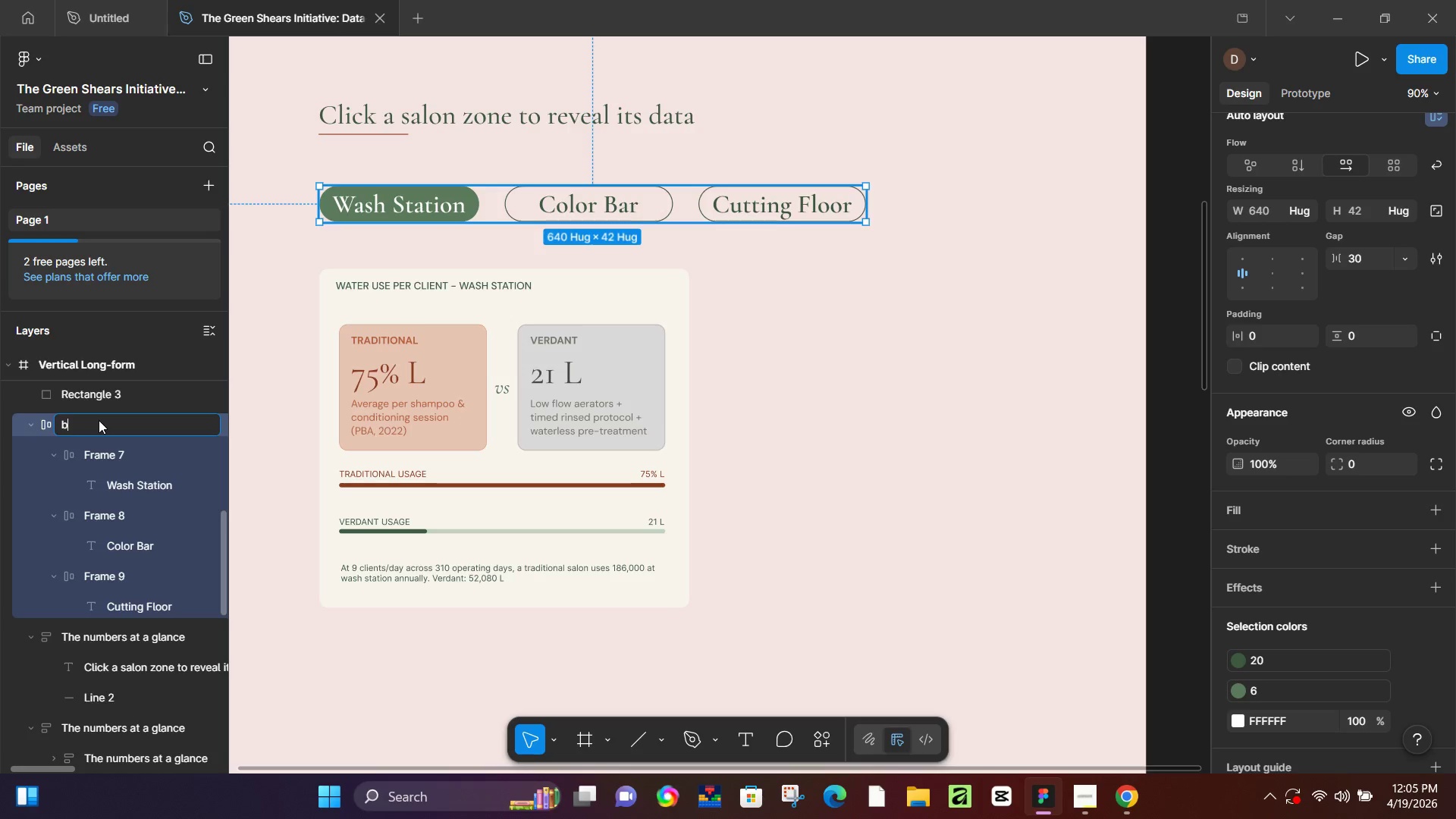 
type(buttons)
 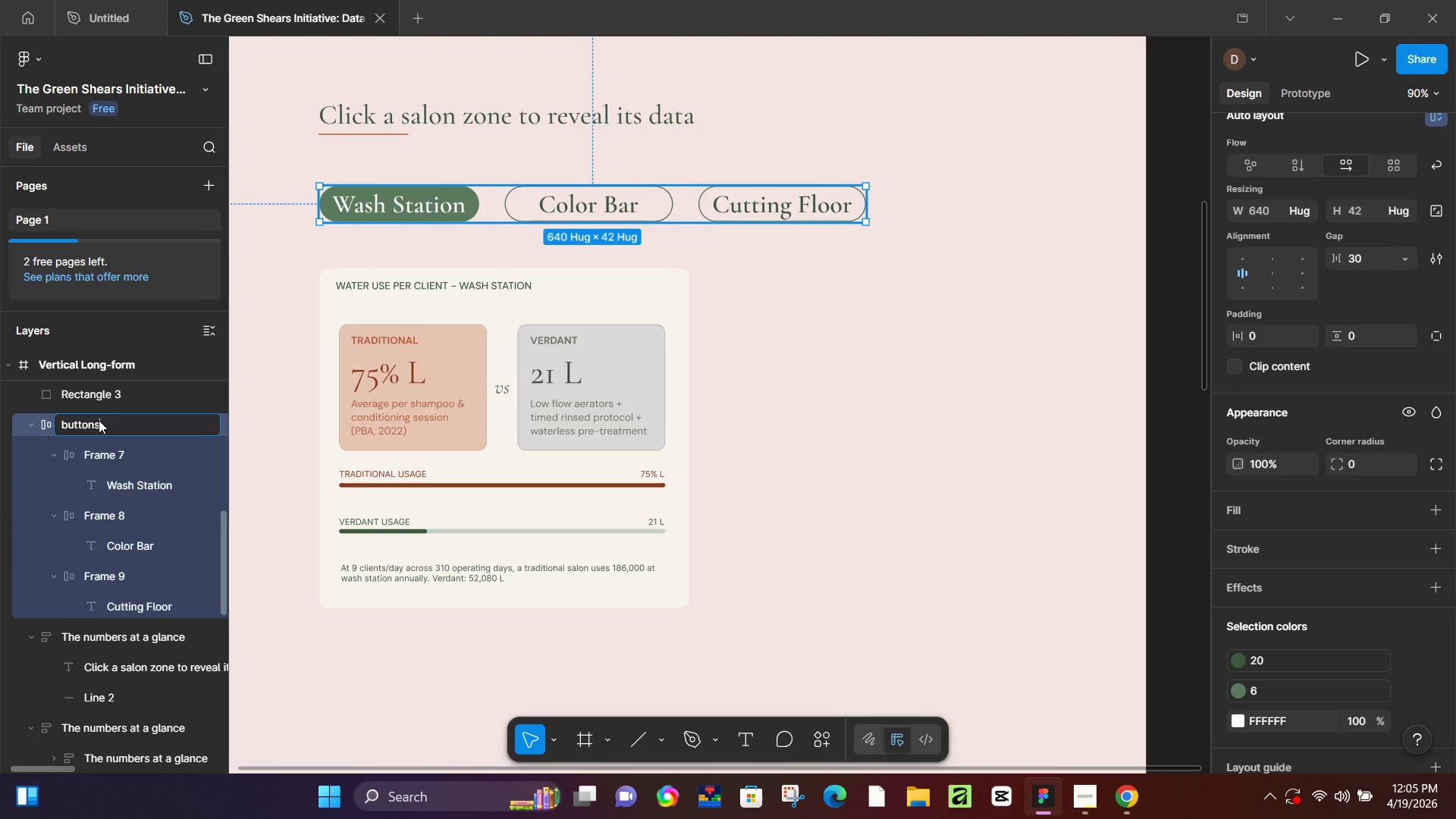 
key(Enter)
 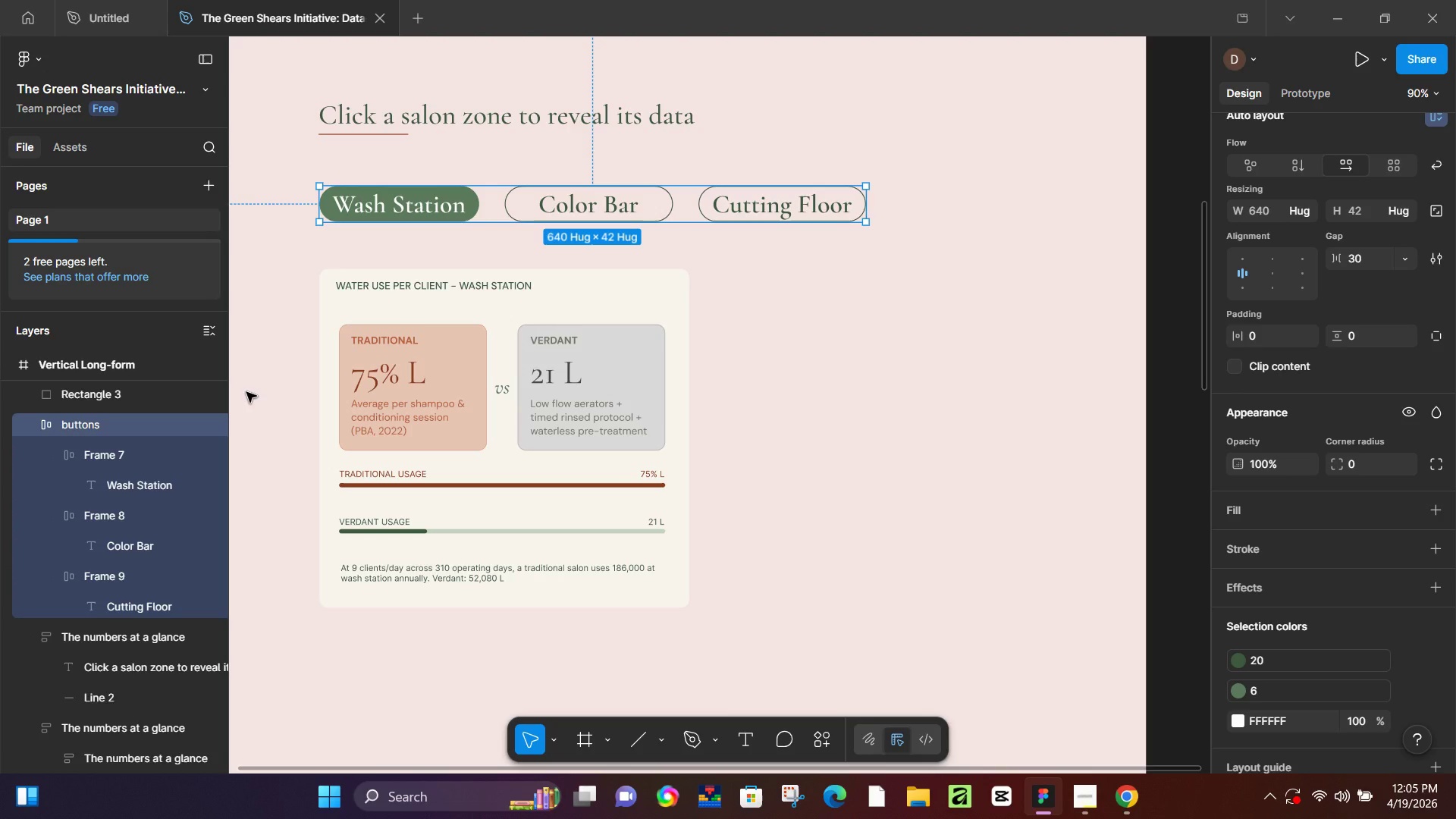 
wait(11.75)
 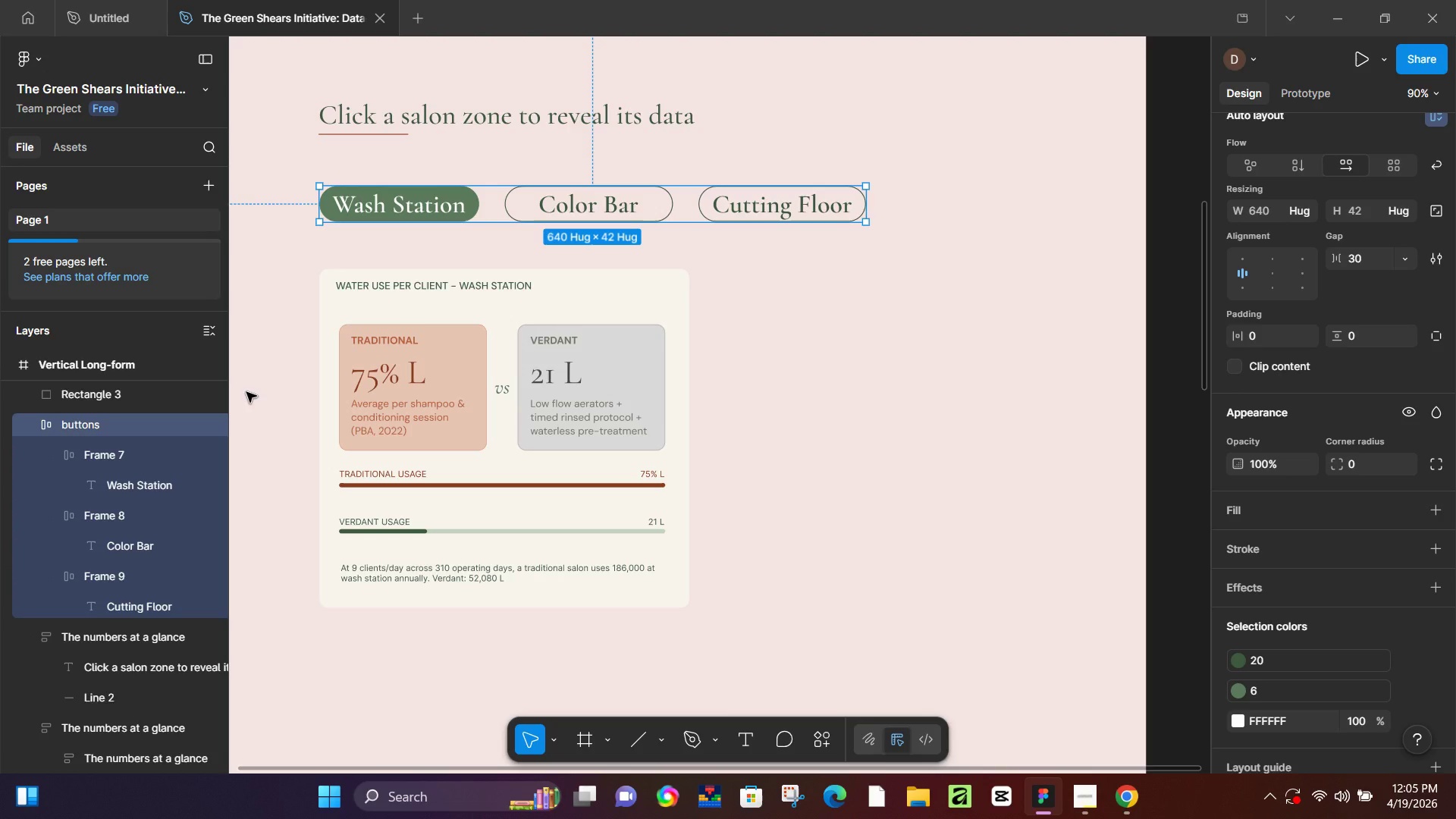 
left_click([416, 362])
 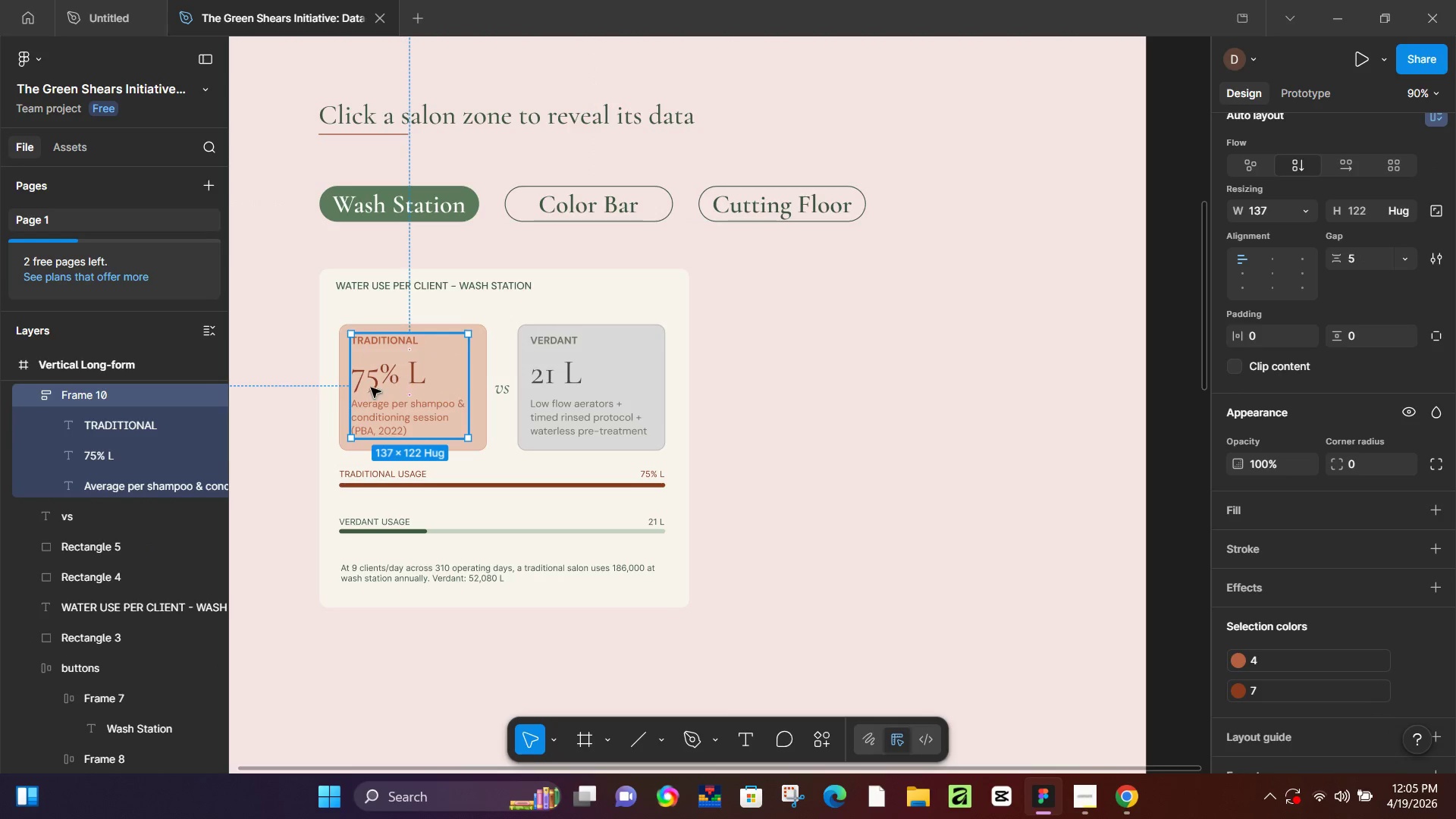 
left_click([485, 395])
 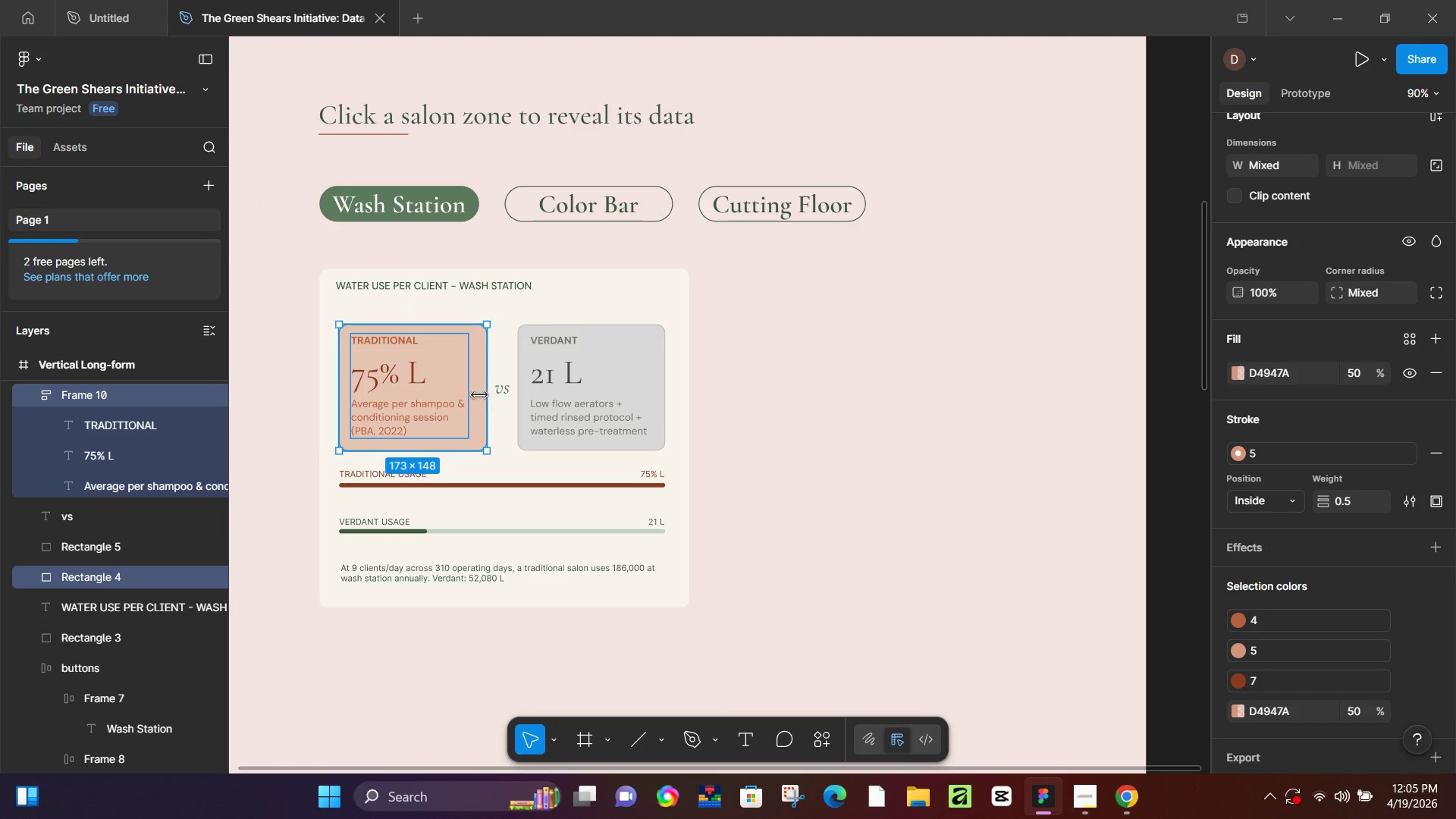 
key(Shift+A)
 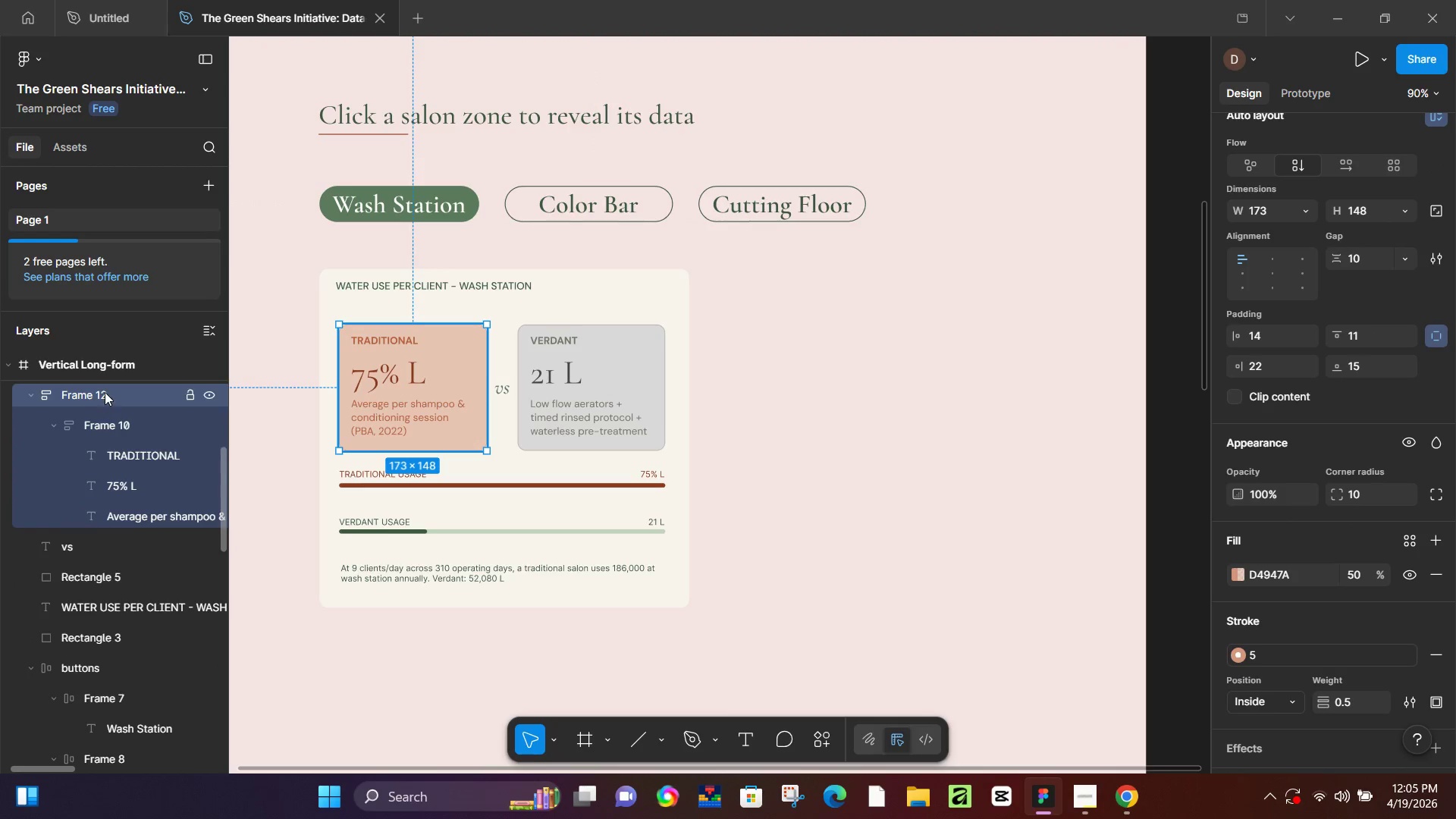 
double_click([105, 391])
 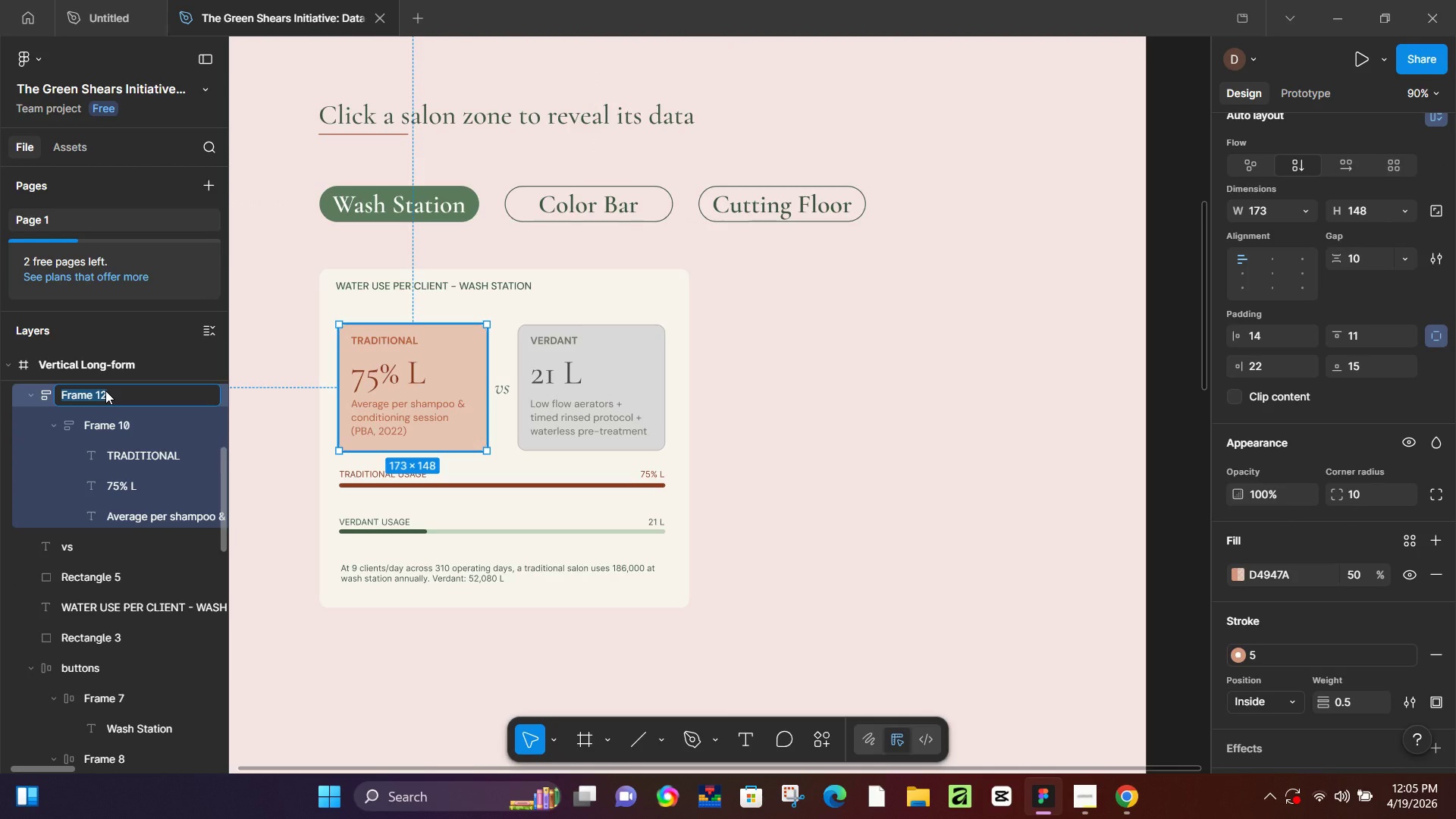 
type(Traditional)
 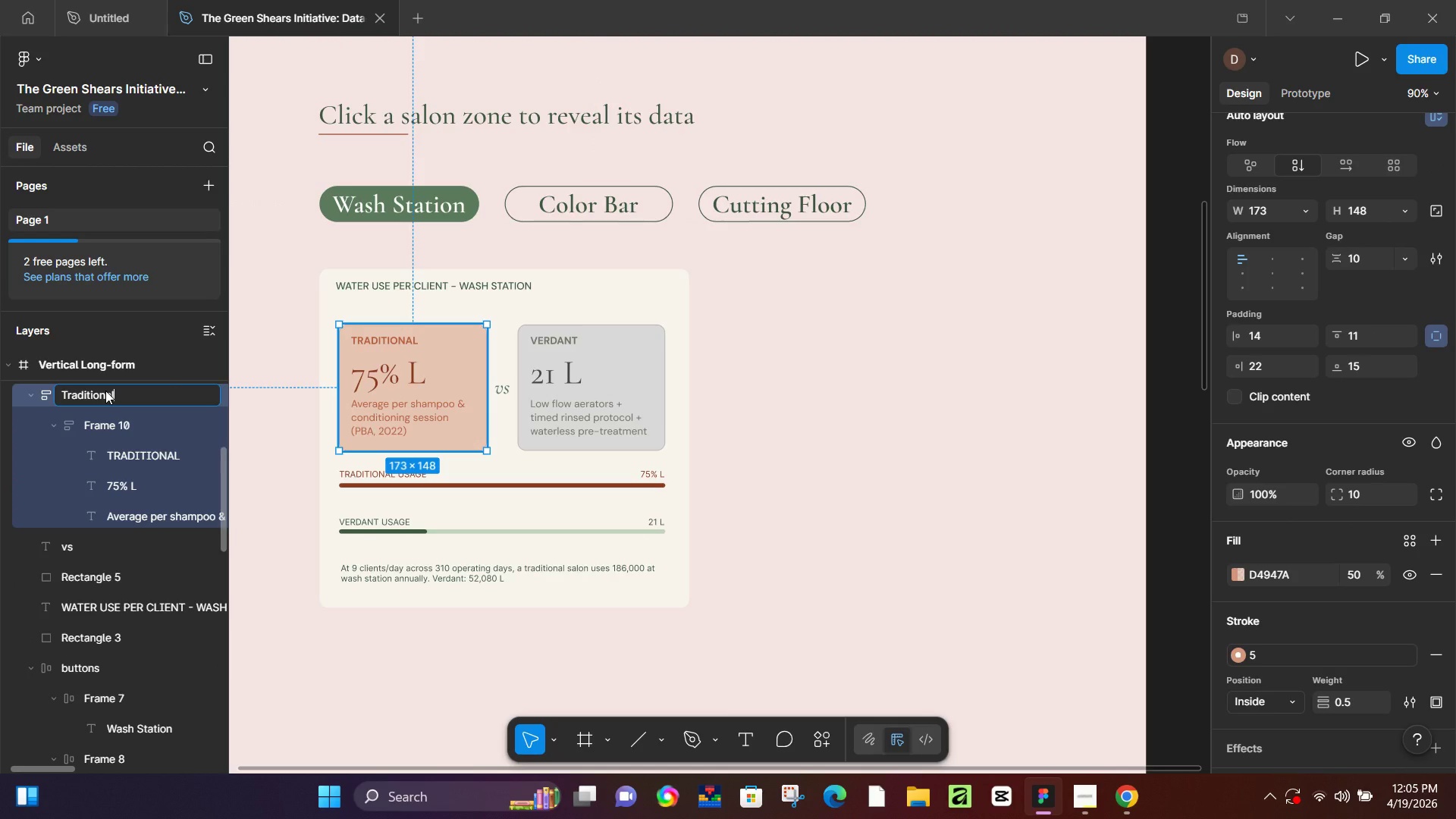 
key(Enter)
 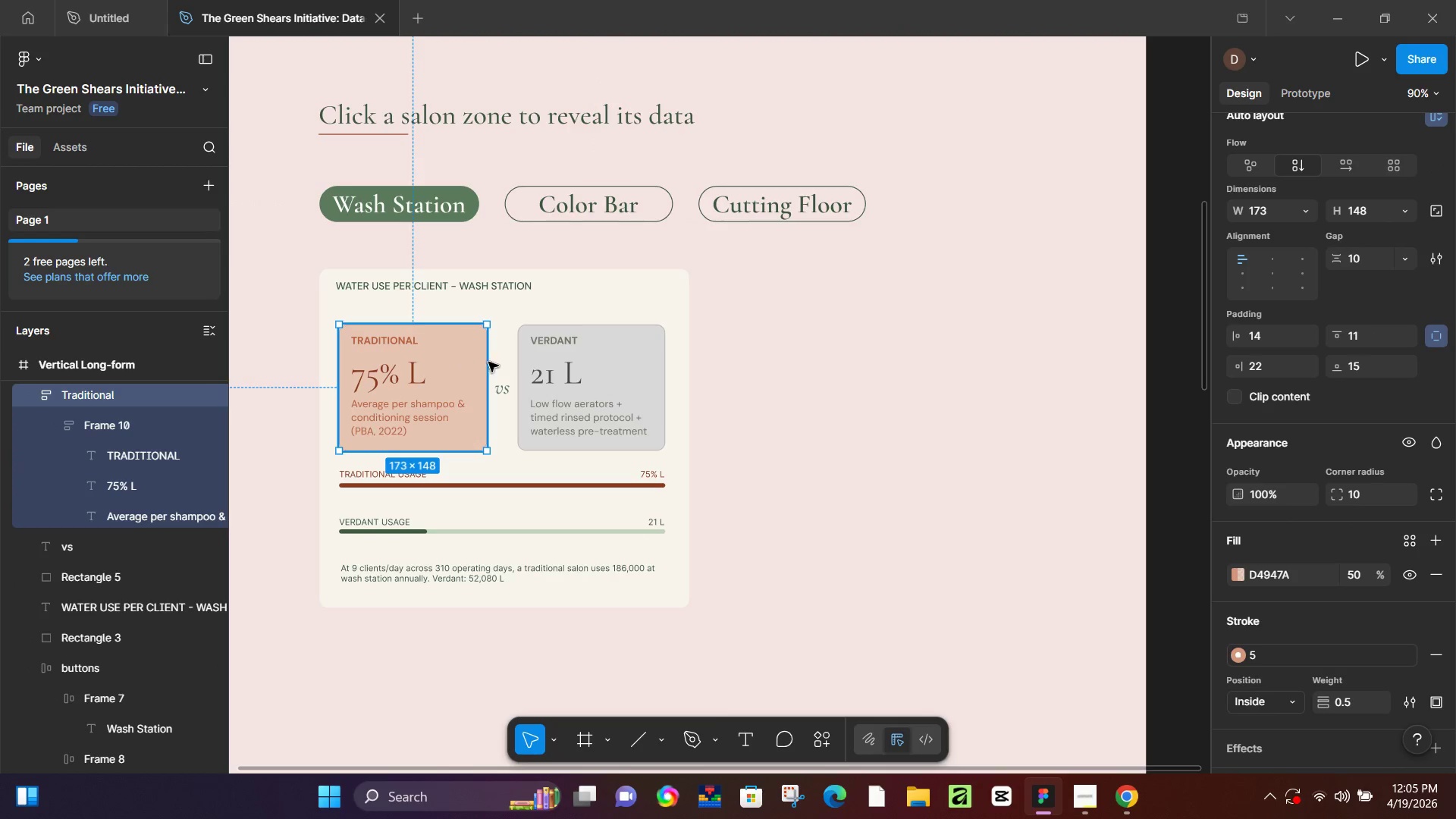 
left_click([538, 362])
 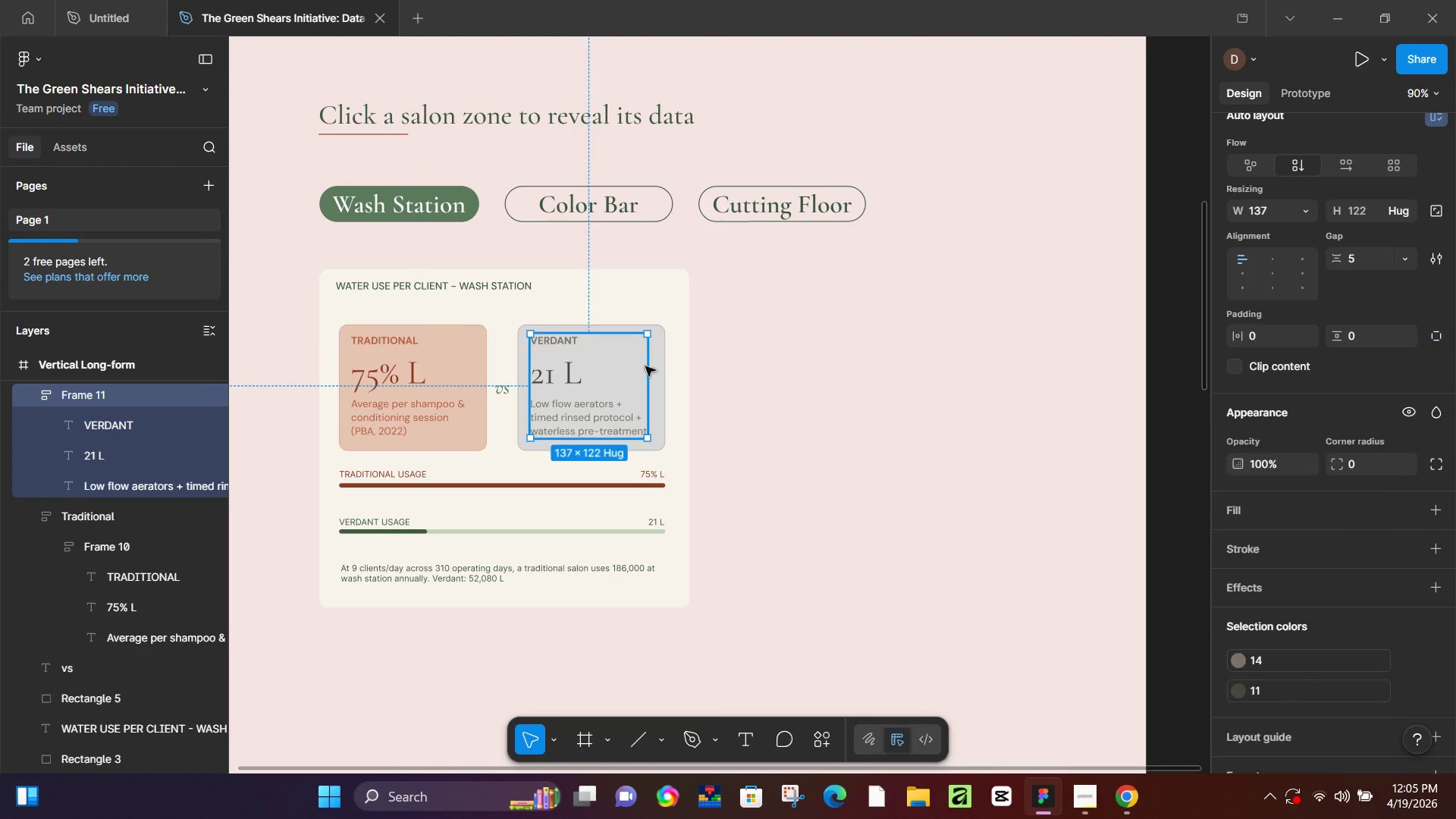 
left_click([663, 373])
 